 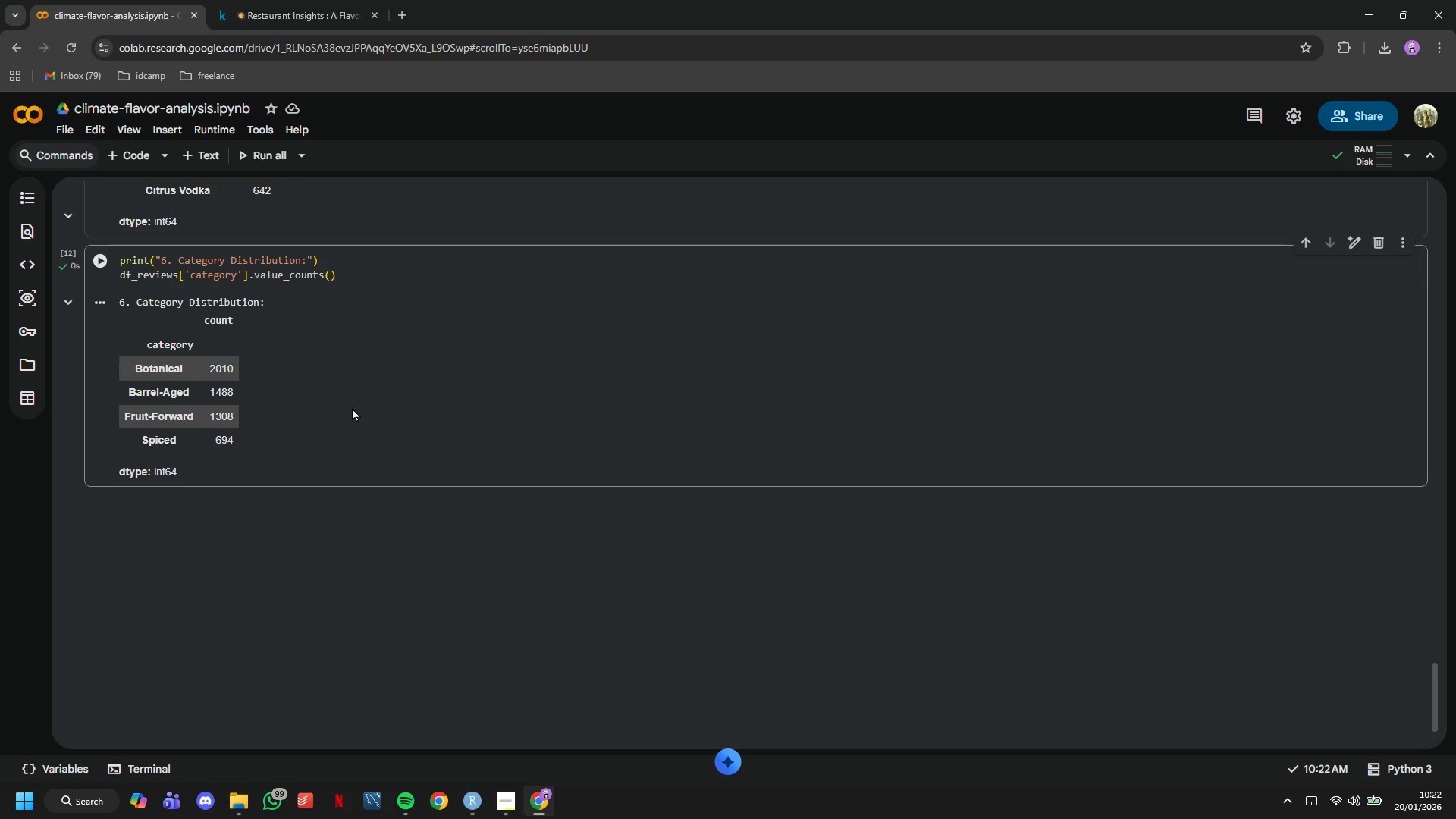 
left_click([135, 146])
 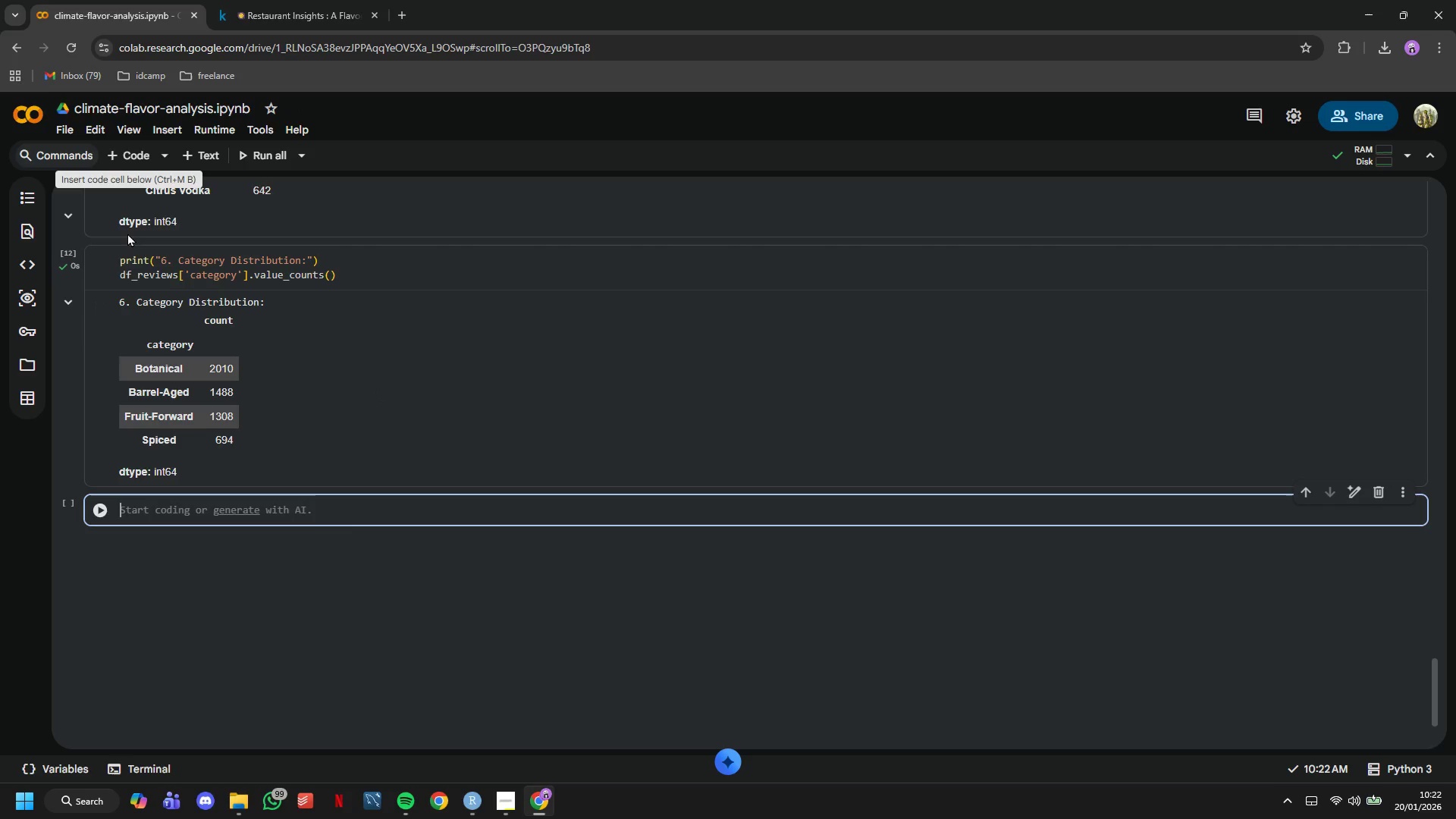 
type(print("7. Seasonal Dsitriu)
key(Backspace)
type(but)
key(Backspace)
key(Backspace)
key(Backspace)
key(Backspace)
key(Backspace)
key(Backspace)
key(Backspace)
key(Backspace)
type(istribution: )
 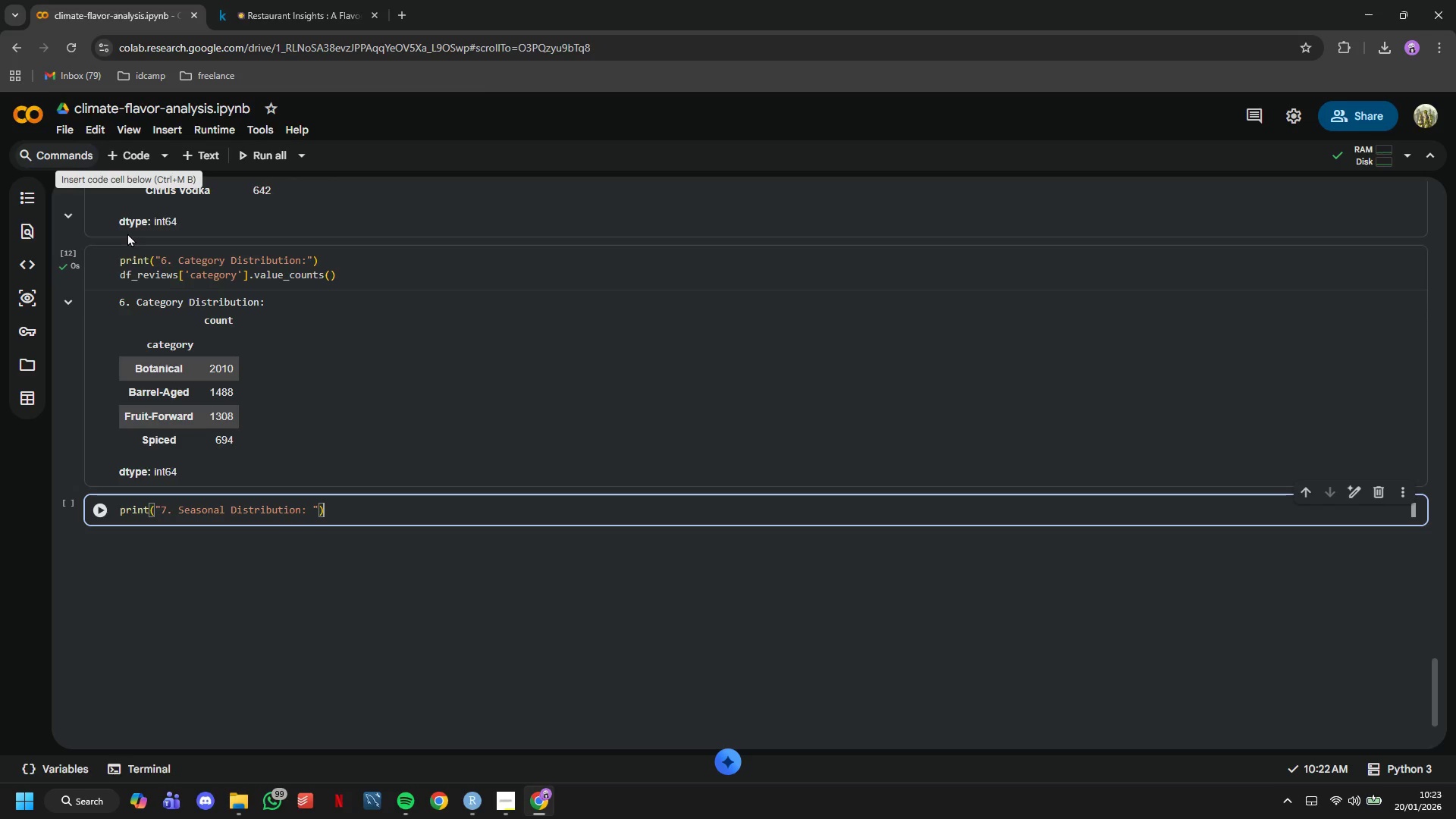 
 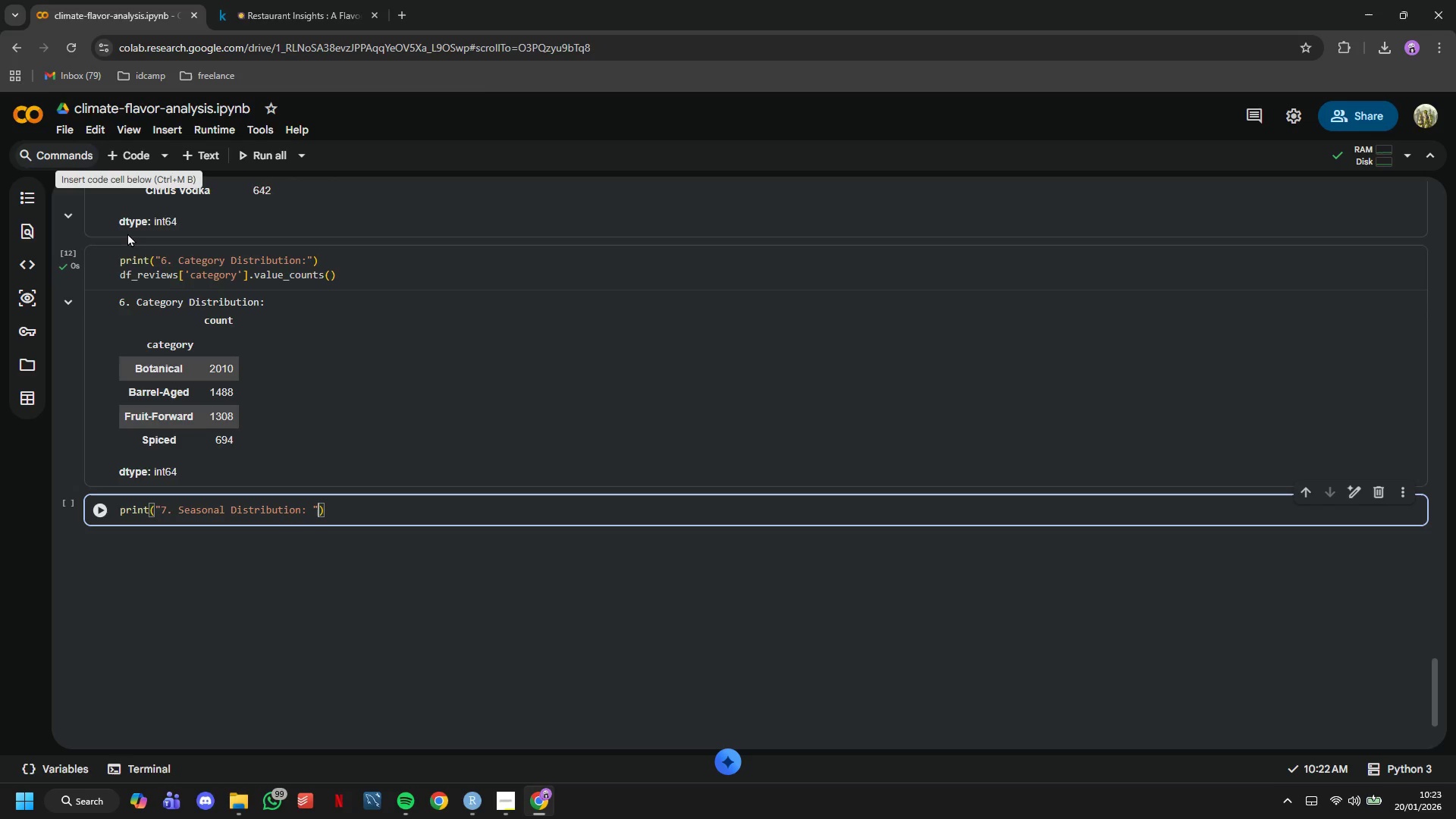 
key(ArrowRight)
 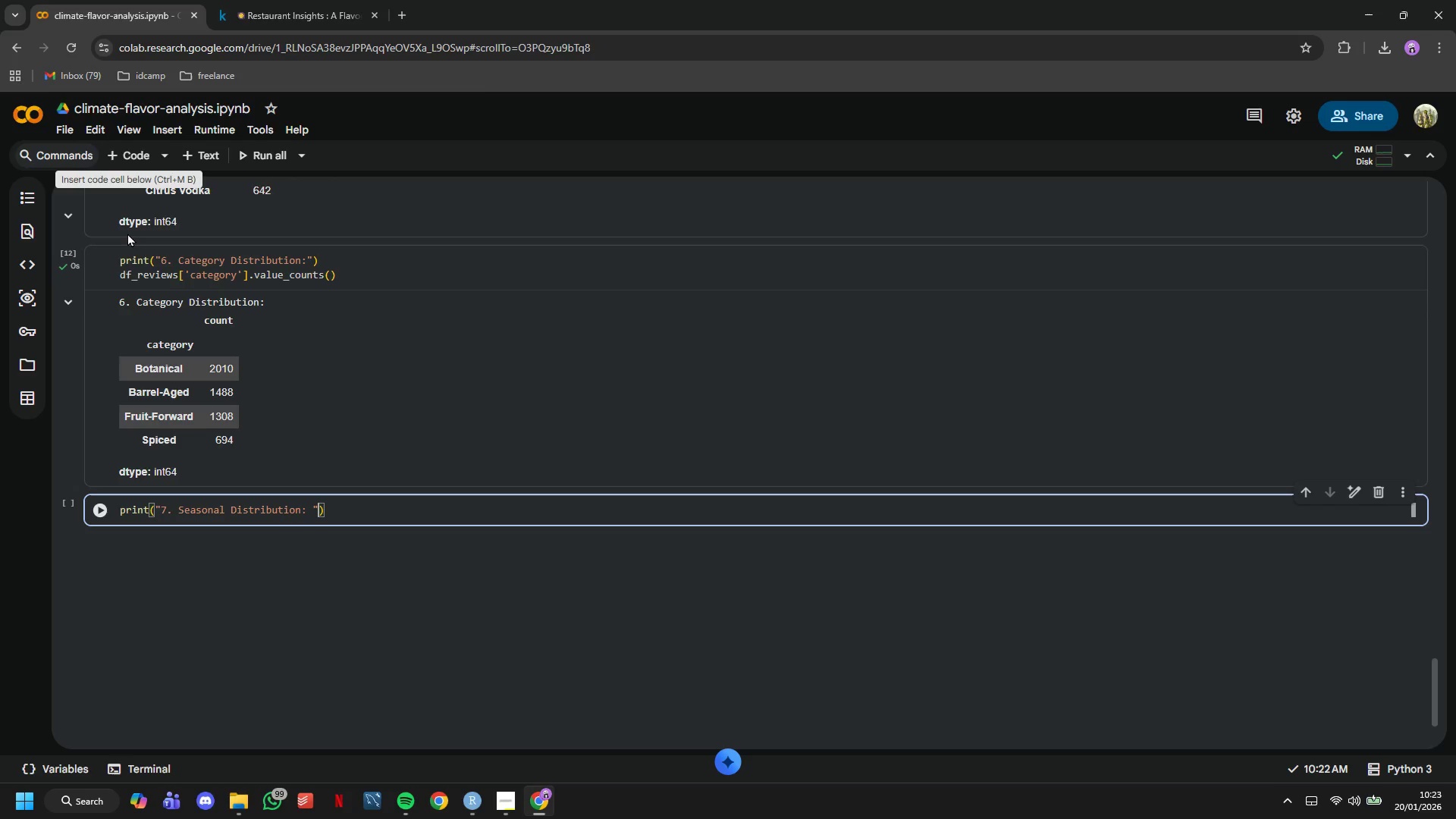 
key(ArrowRight)
 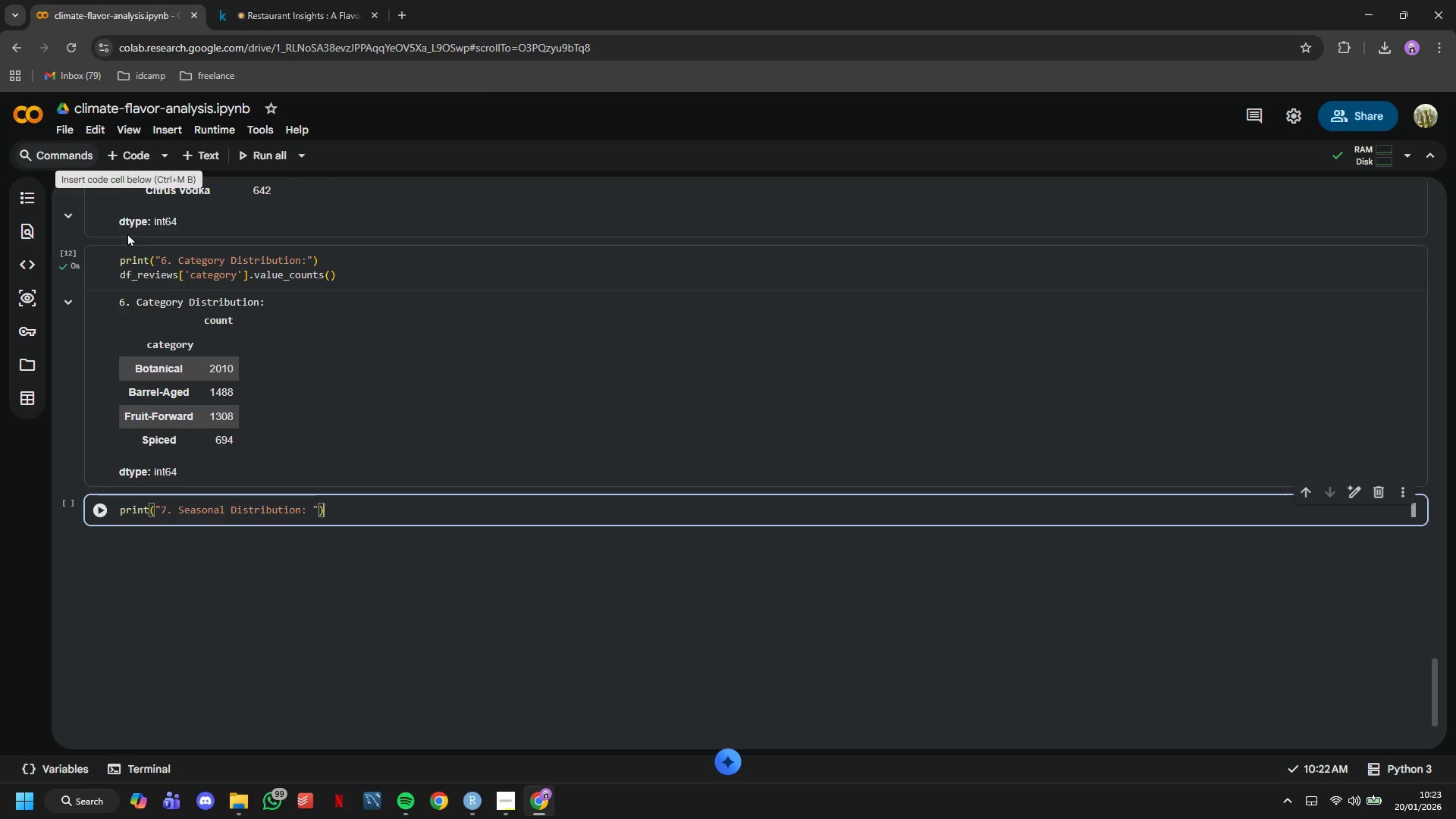 
key(ArrowRight)
 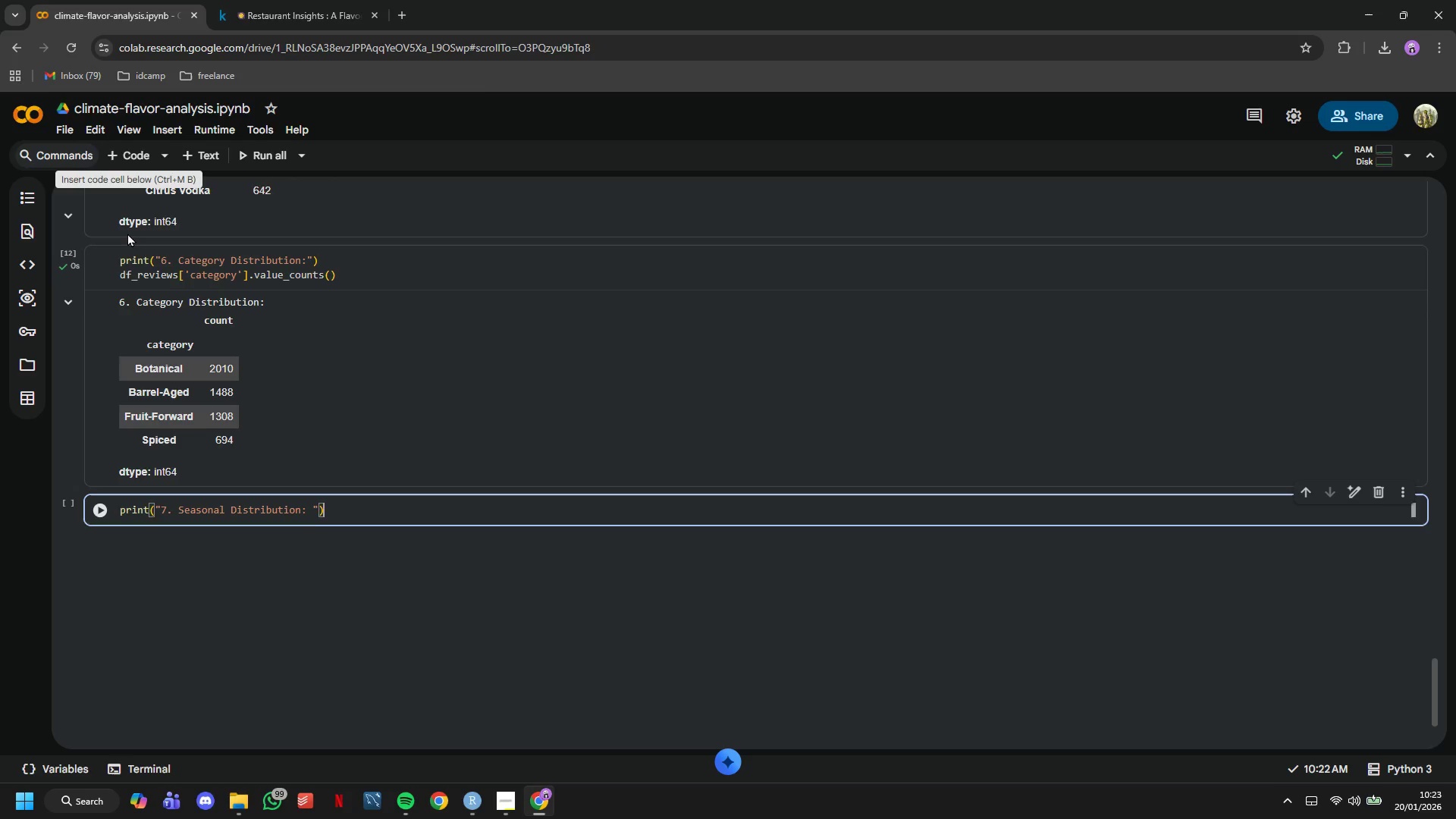 
key(Enter)
 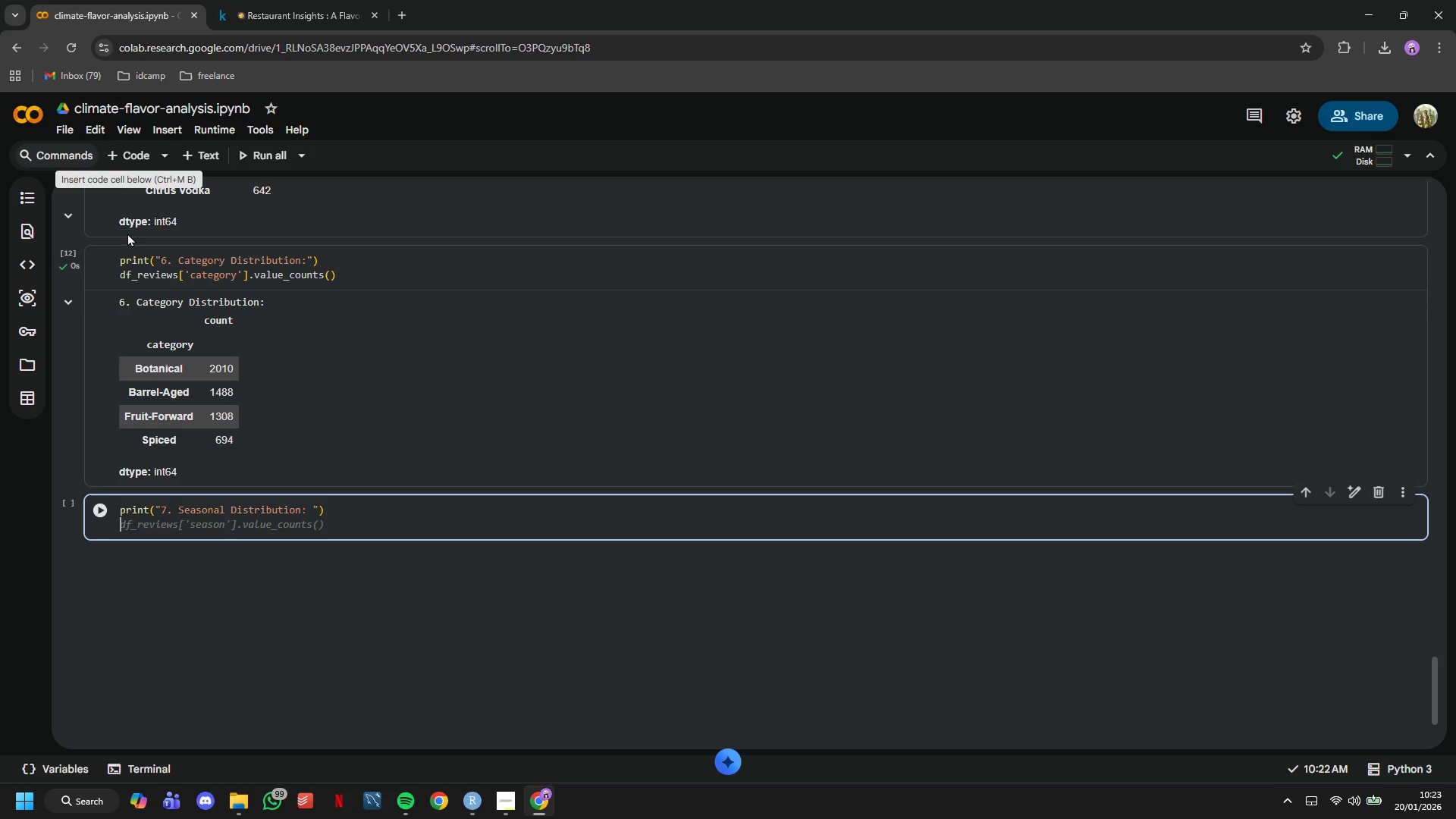 
type(df_reviews['season)
 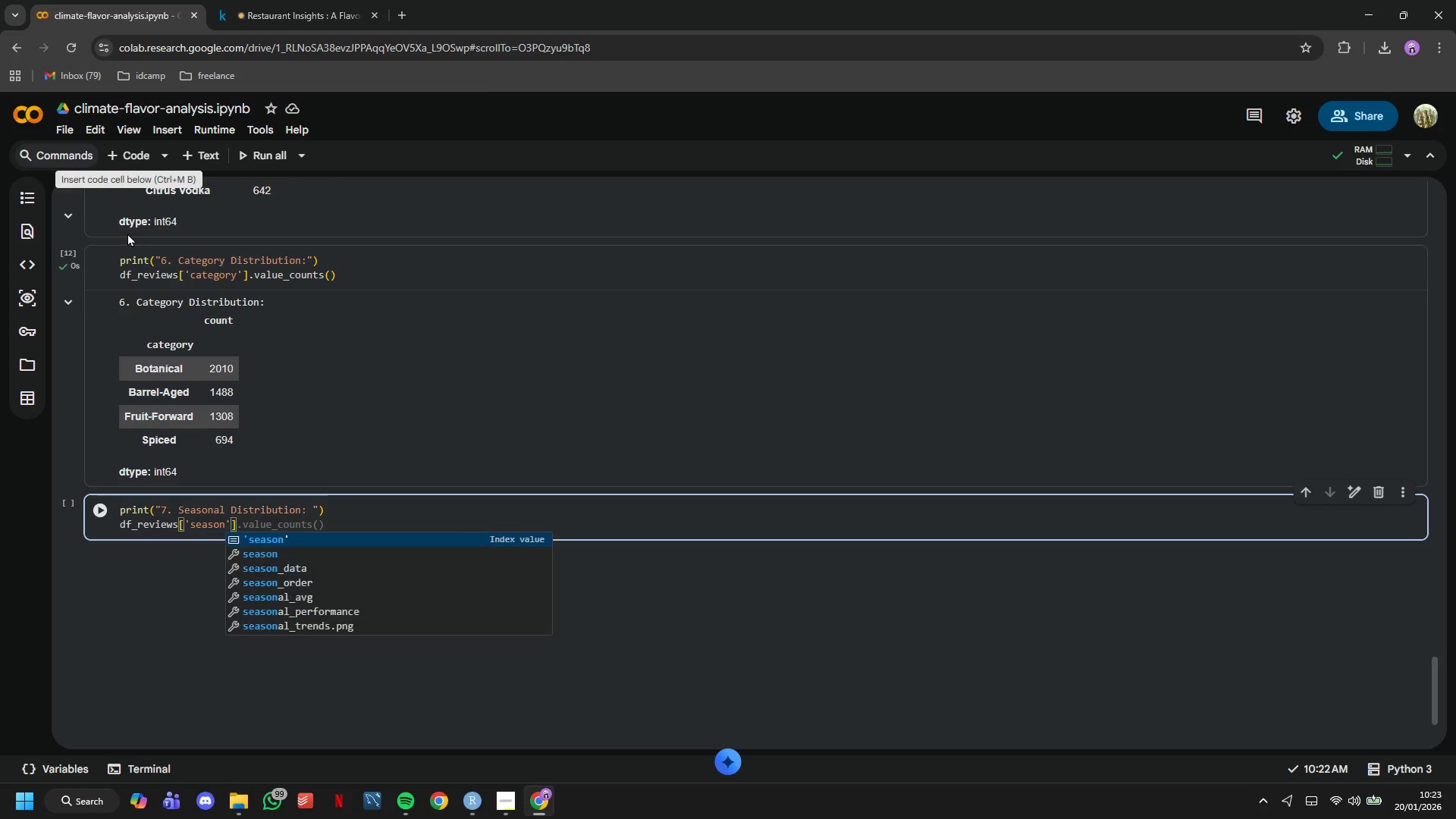 
key(ArrowRight)
 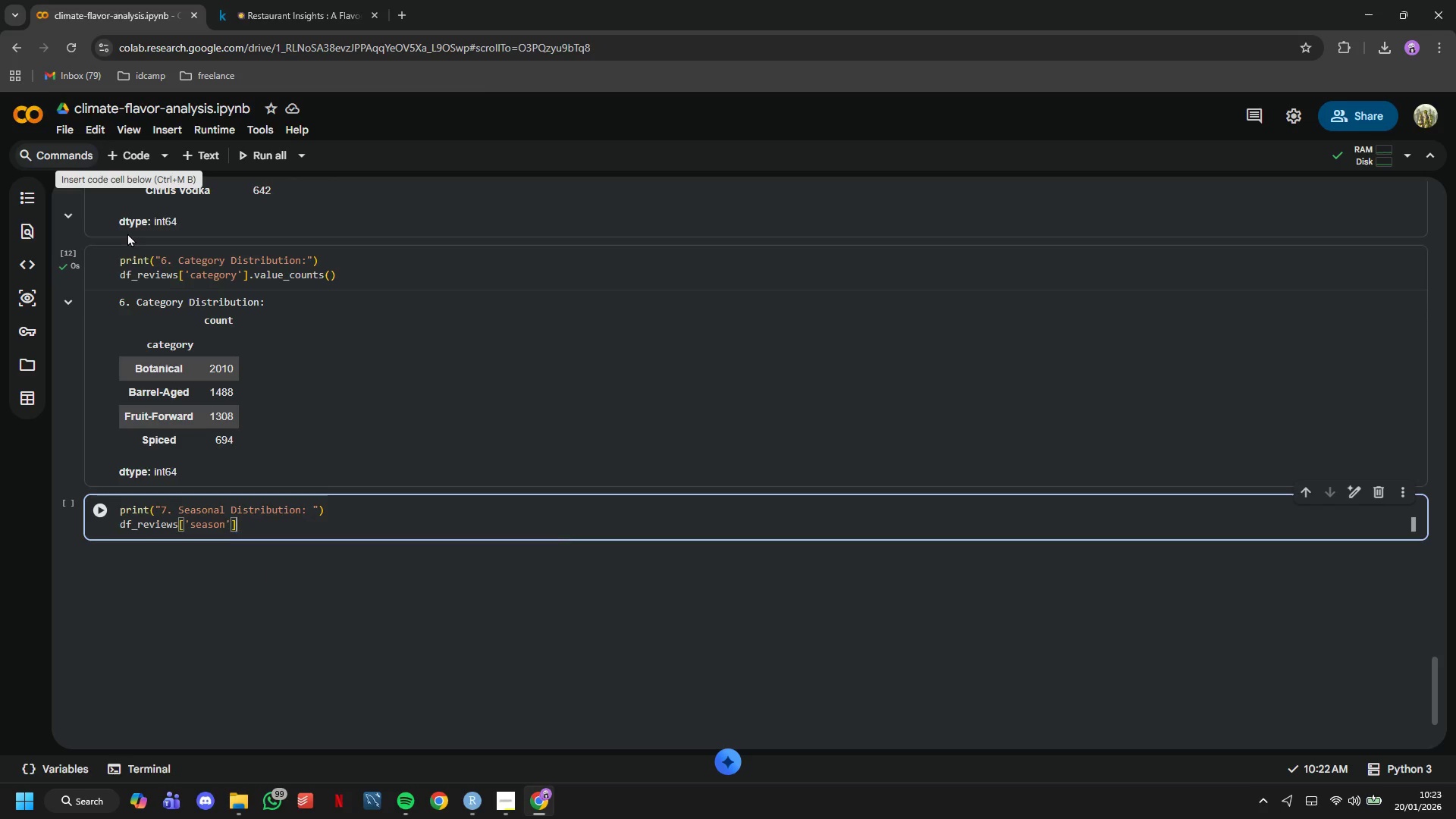 
key(ArrowRight)
 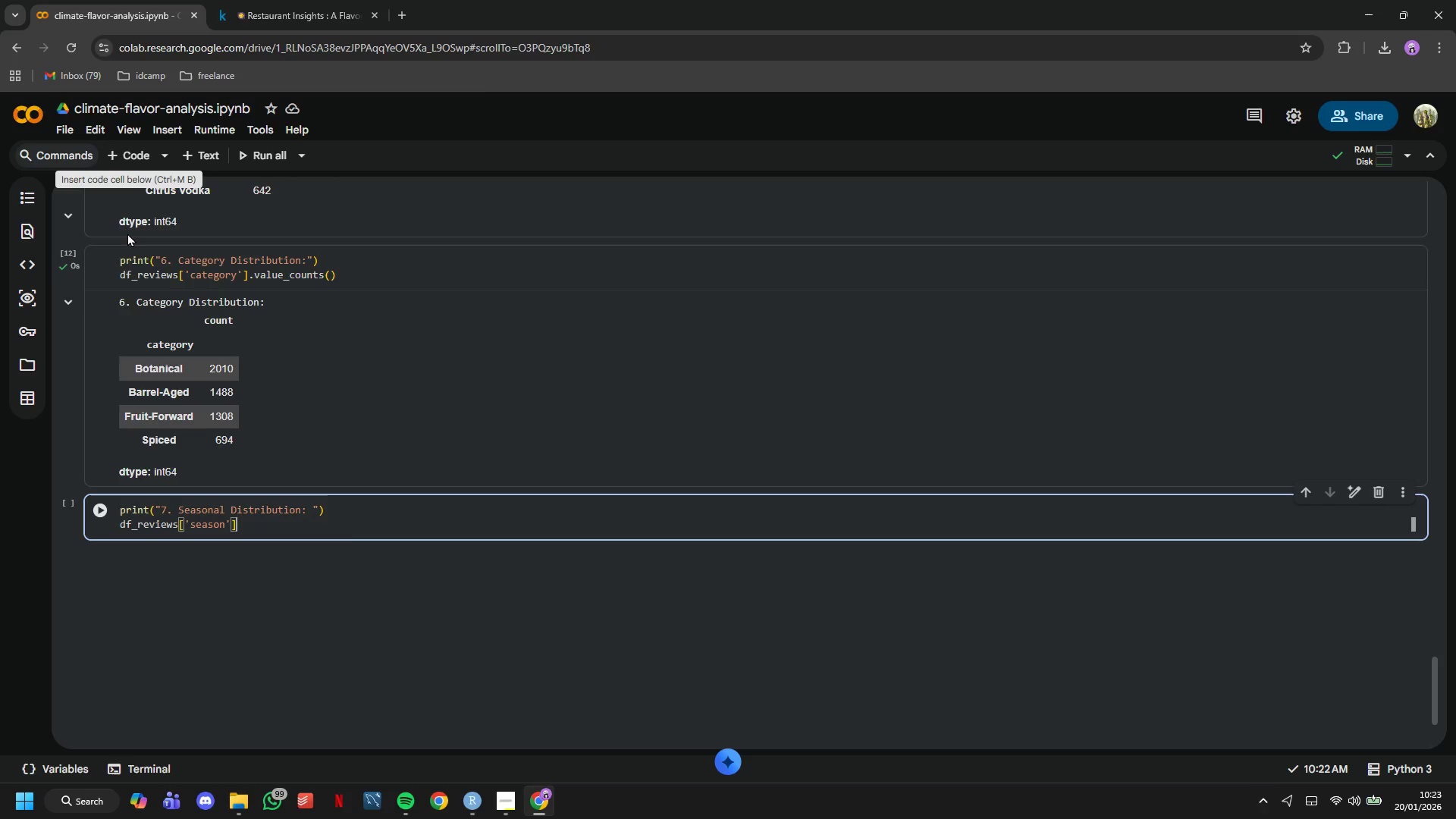 
type(.value_counts()
 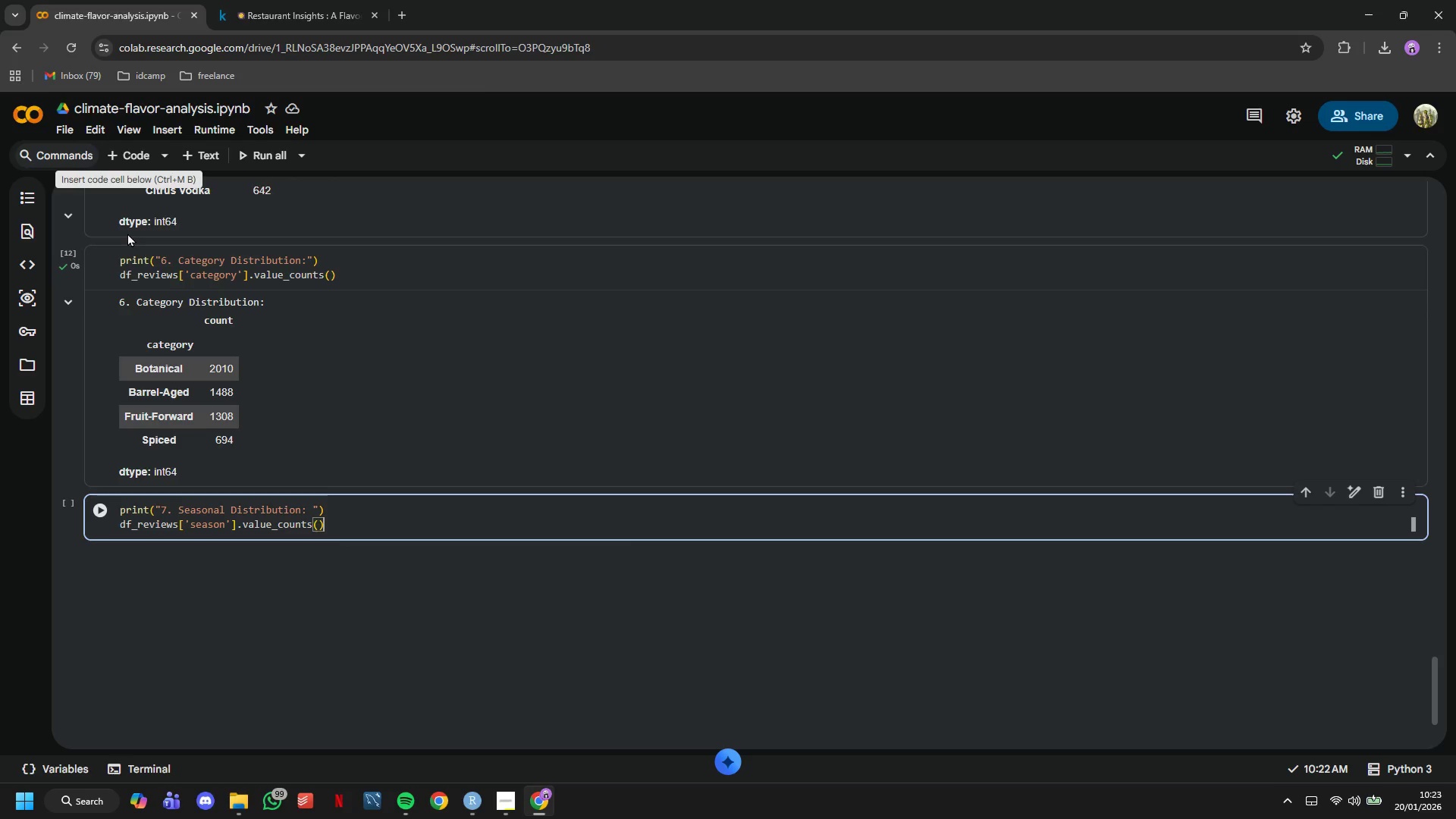 
 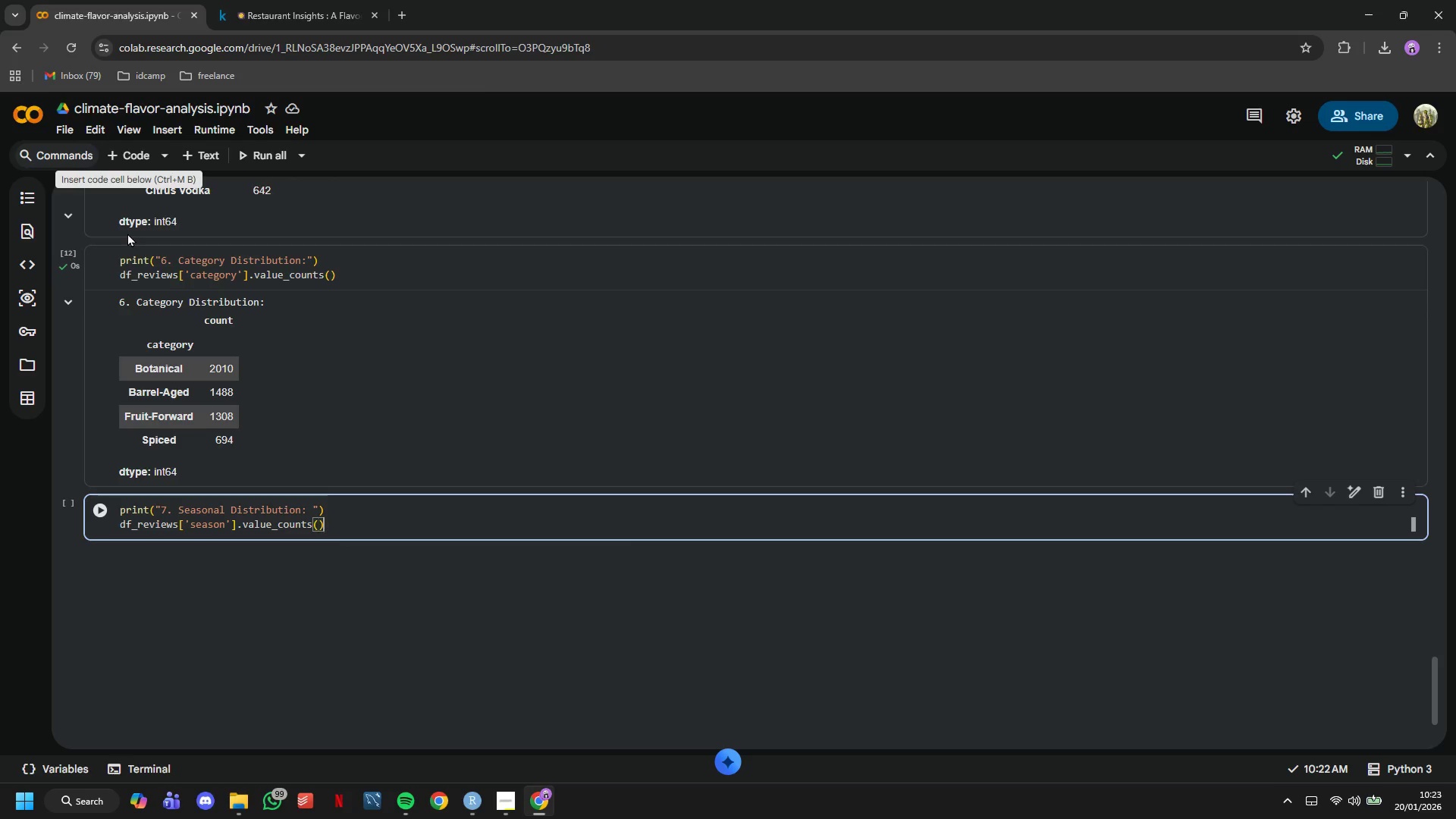 
key(ArrowRight)
 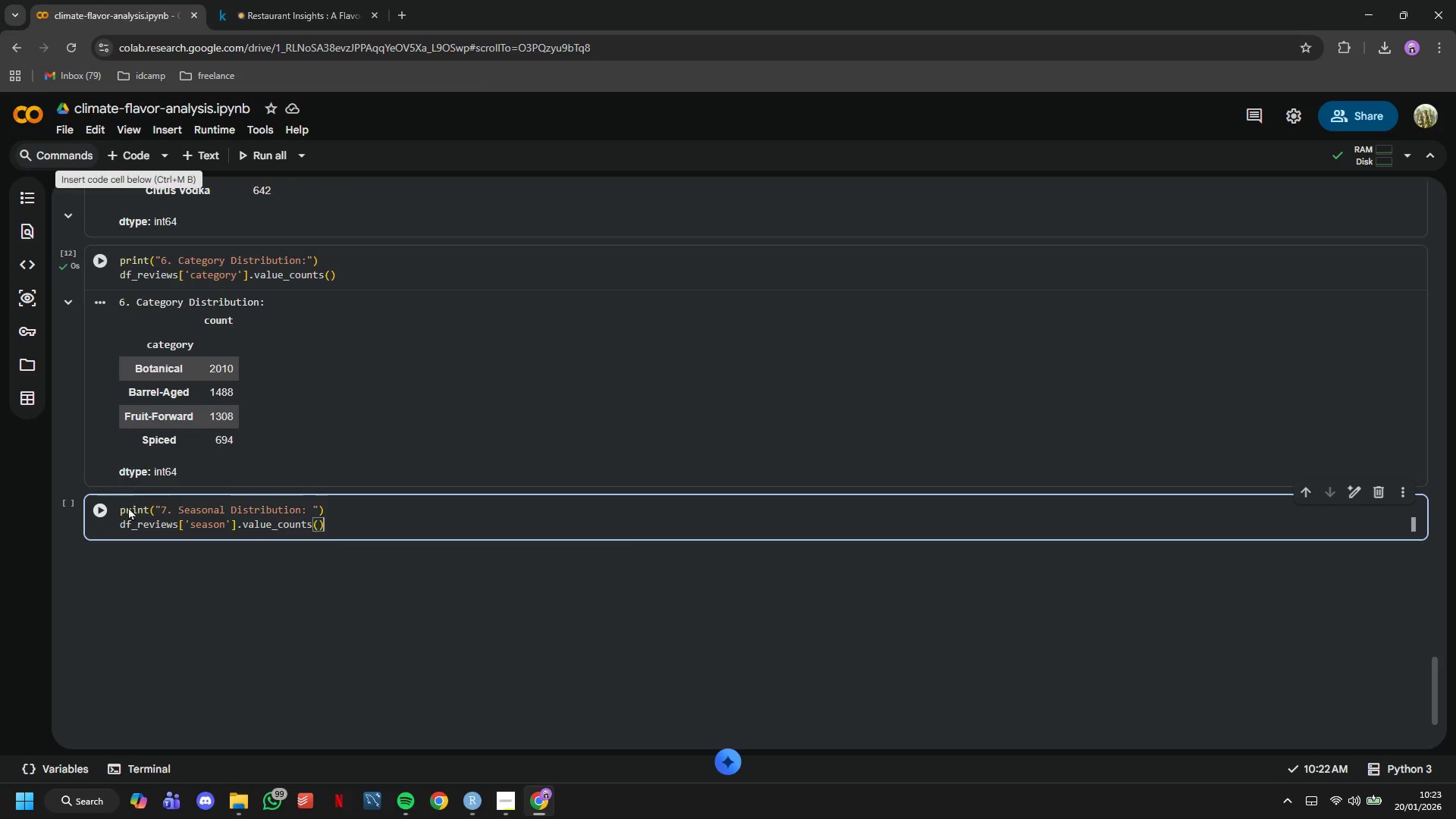 
left_click([106, 516])
 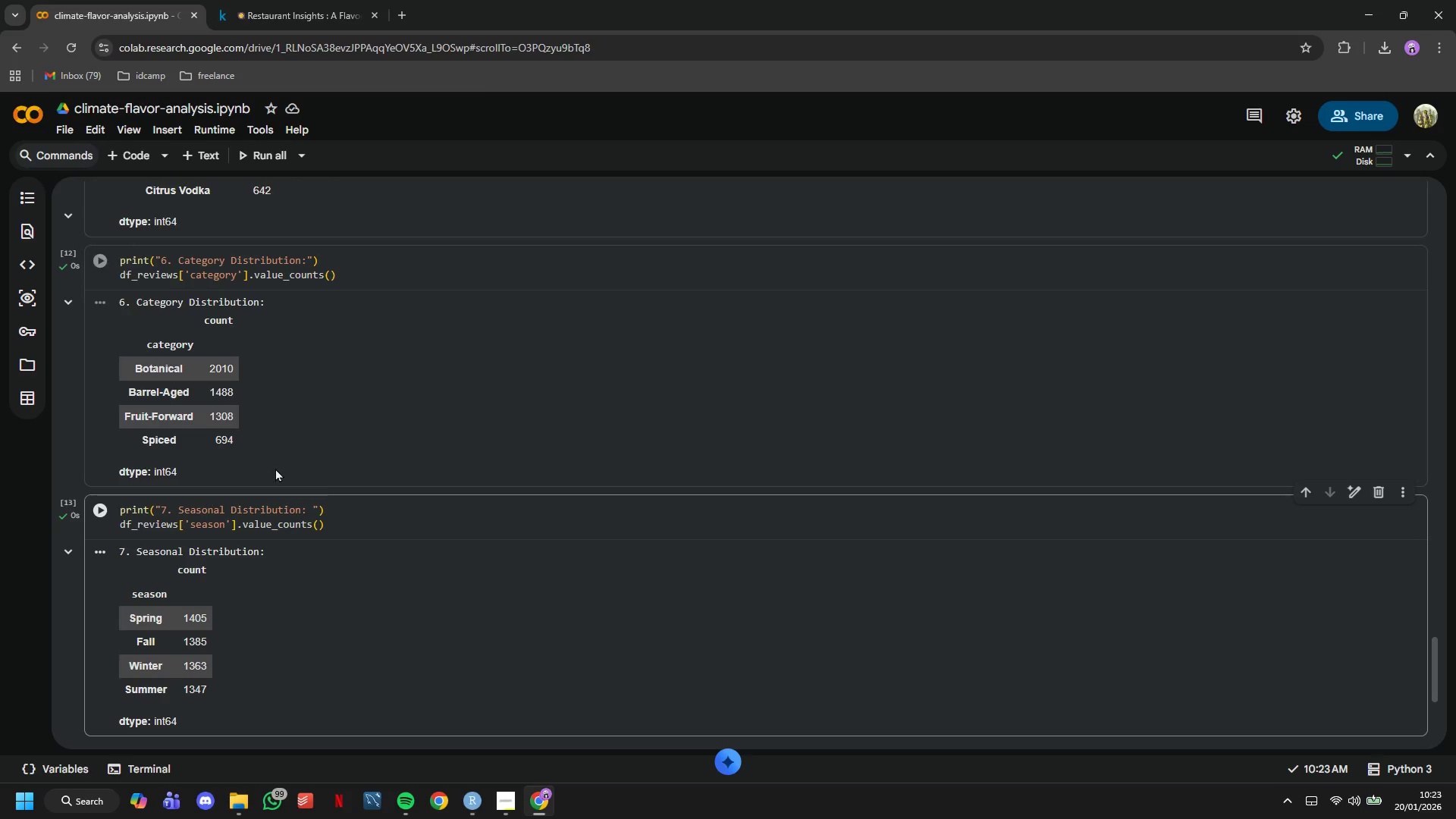 
scroll: coordinate [277, 457], scroll_direction: down, amount: 2.0
 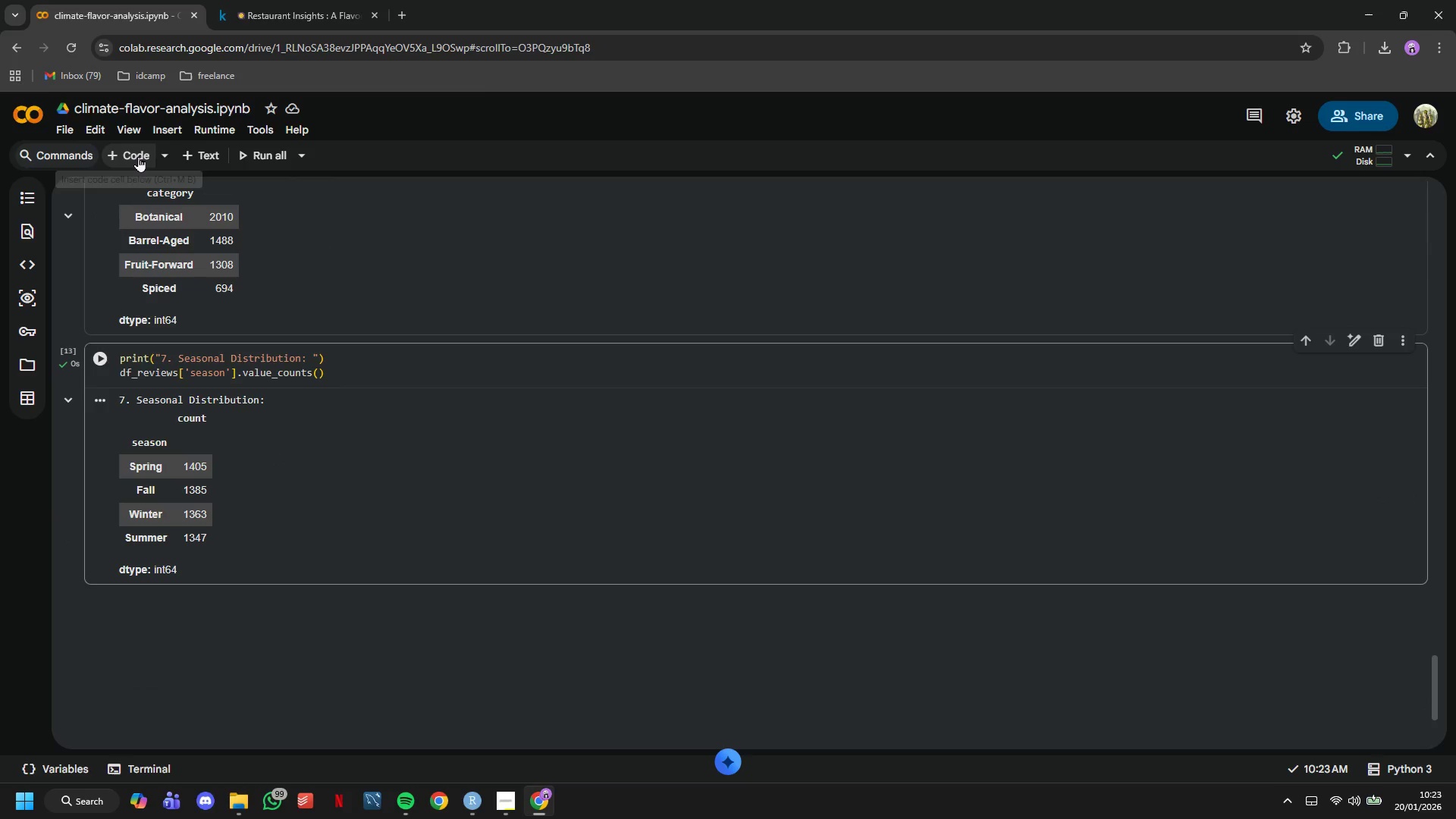 
left_click([138, 156])
 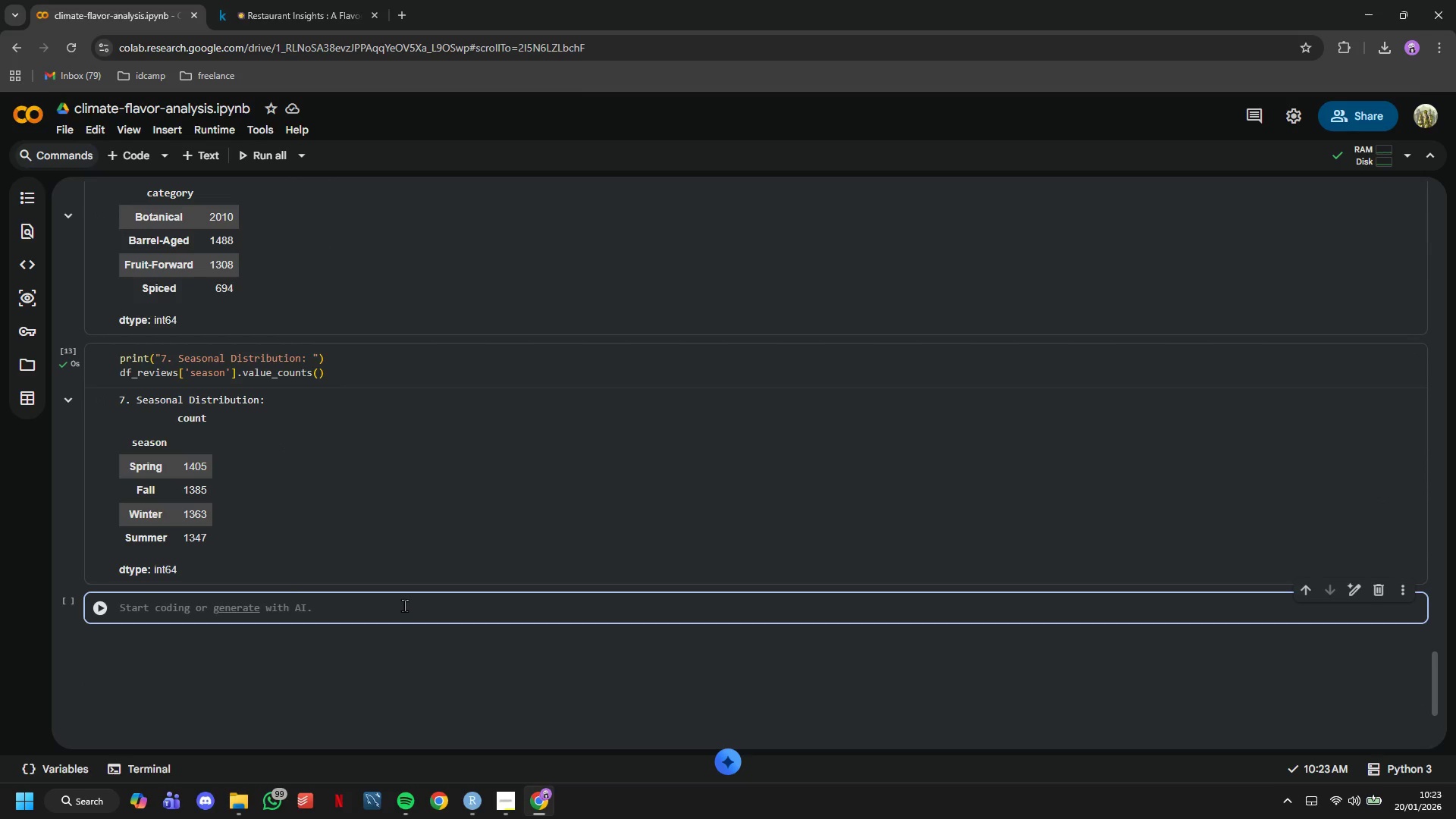 
type(print("Rating)
 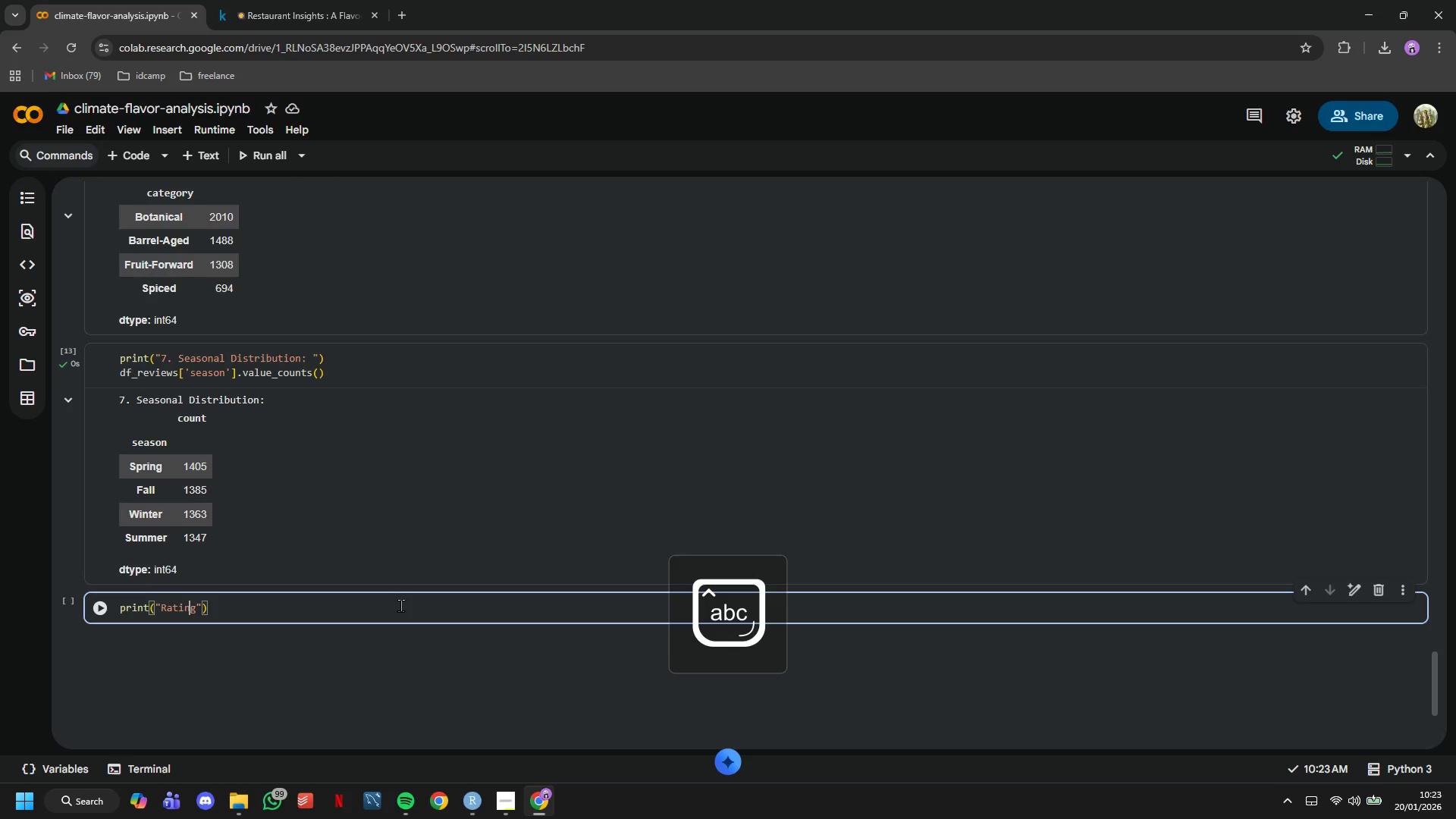 
 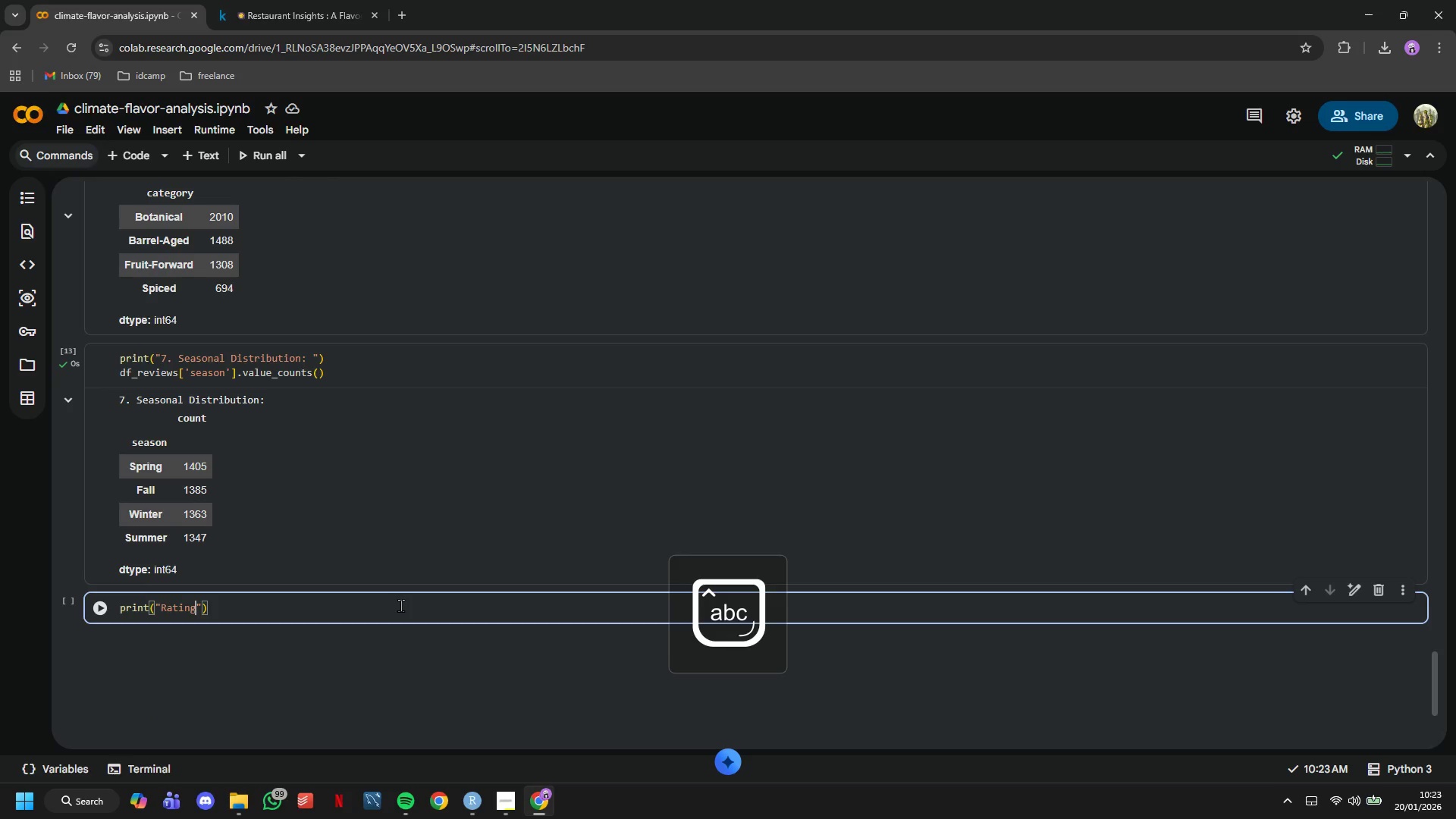 
hold_key(key=ArrowLeft, duration=0.56)
 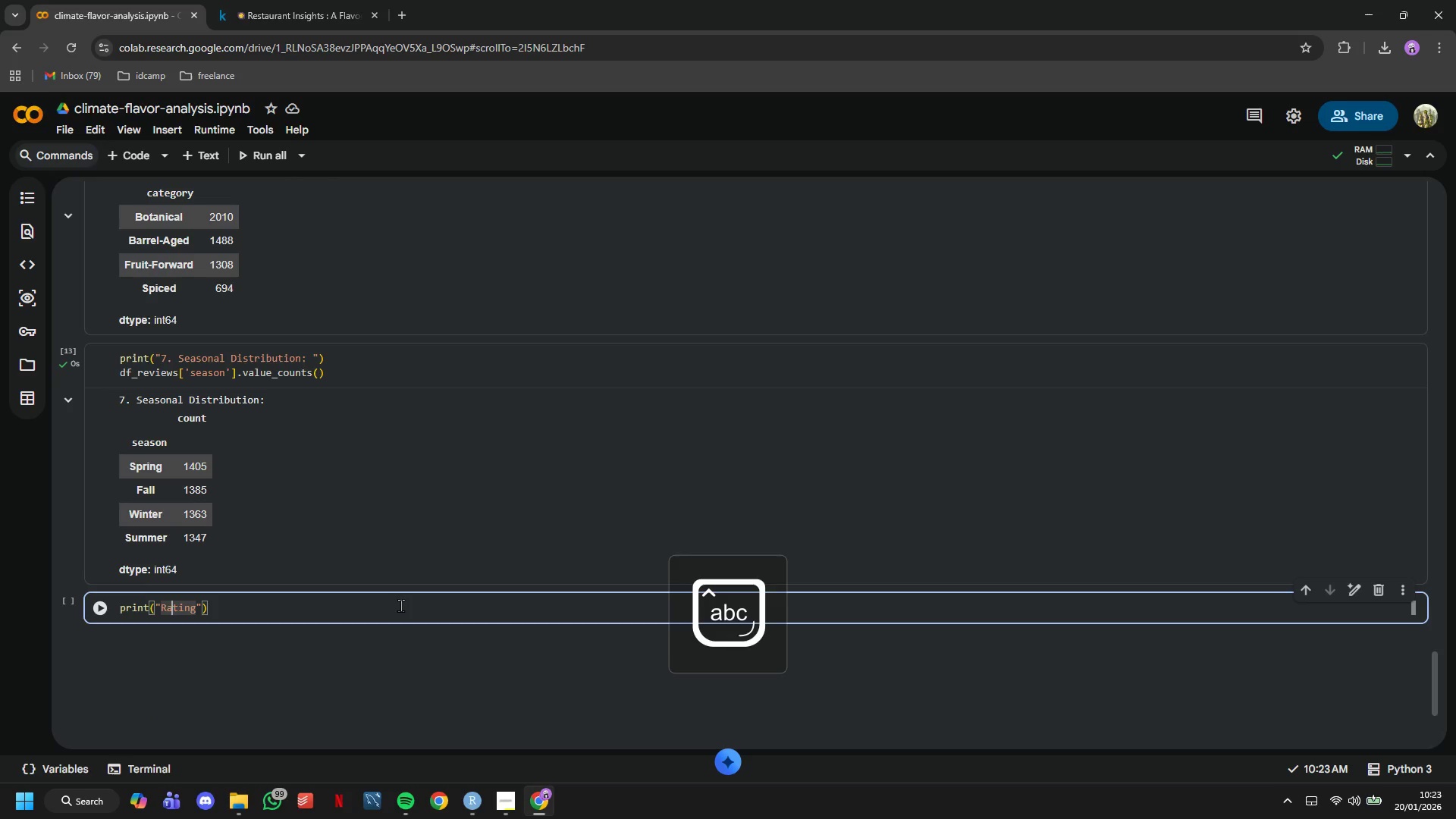 
key(ArrowLeft)
 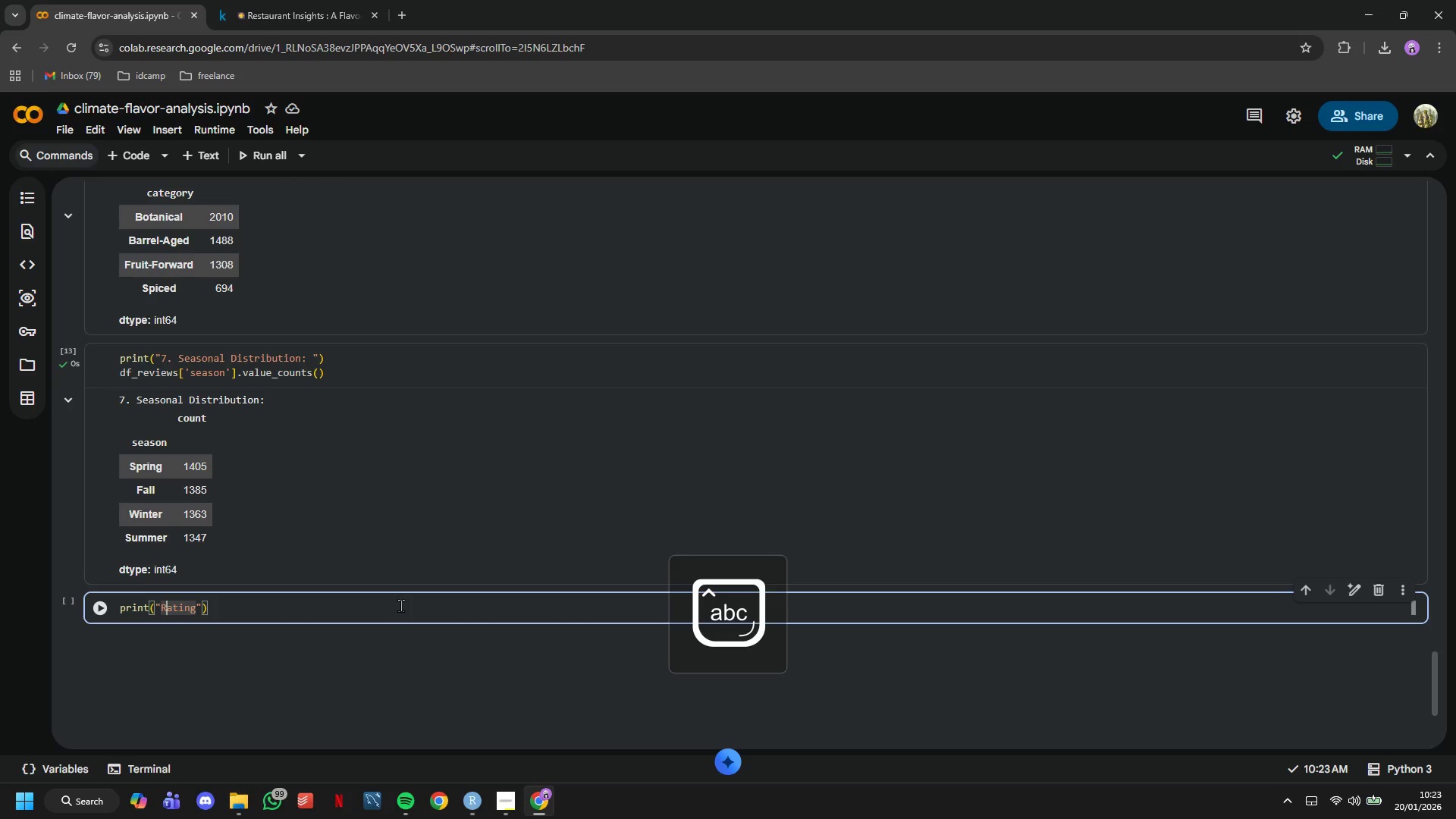 
key(ArrowLeft)
 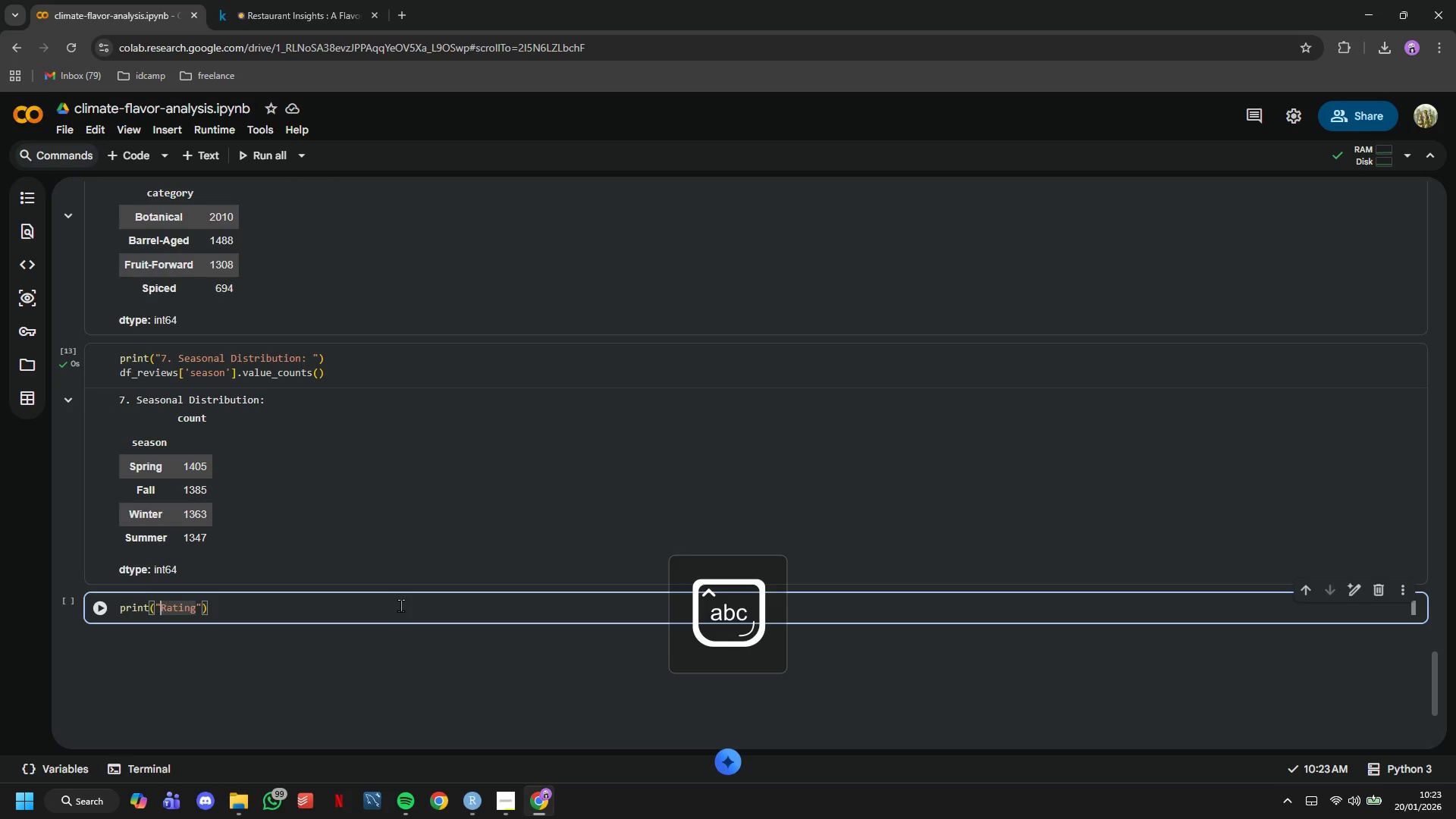 
key(ArrowLeft)
 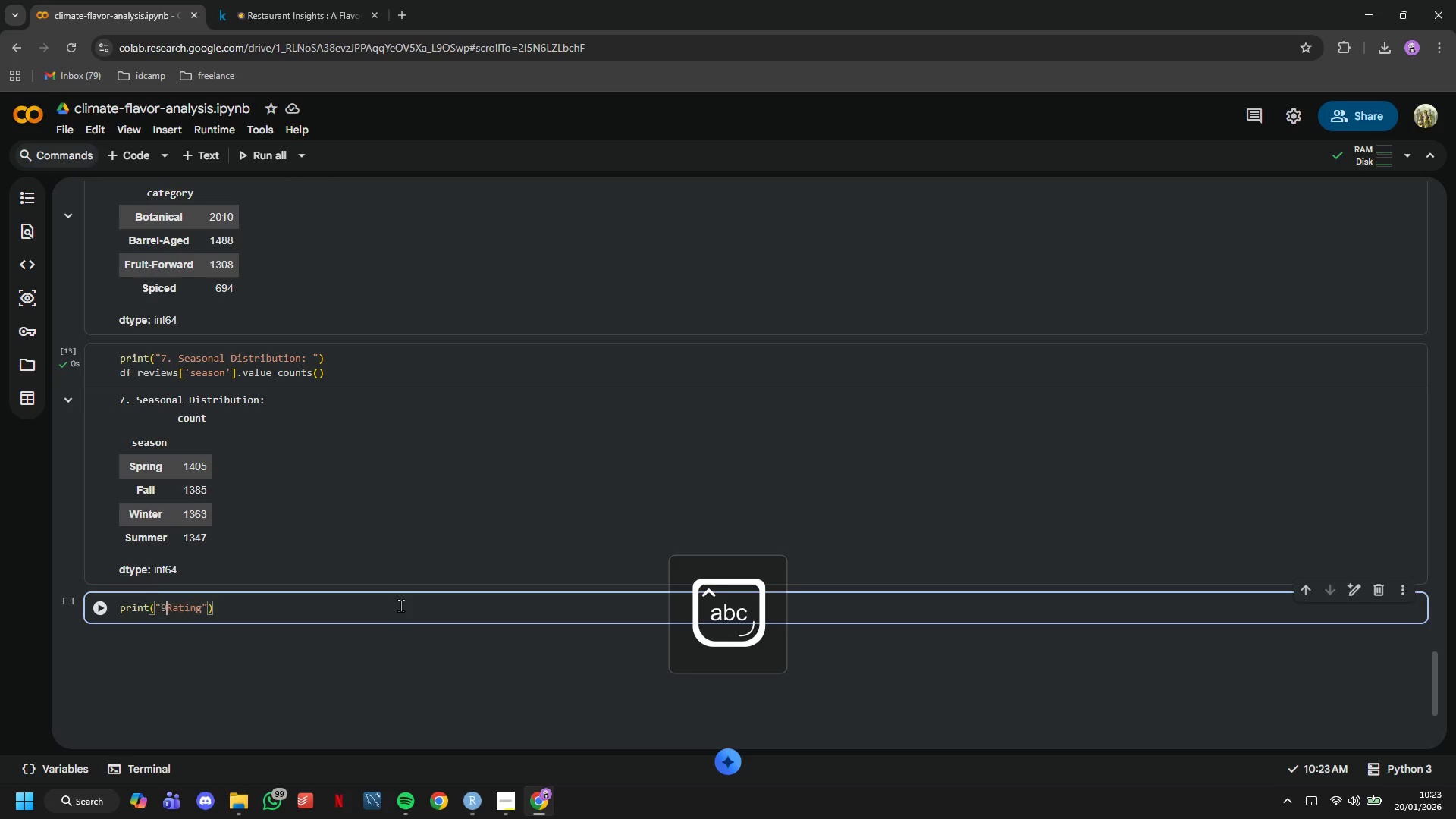 
key(9)
 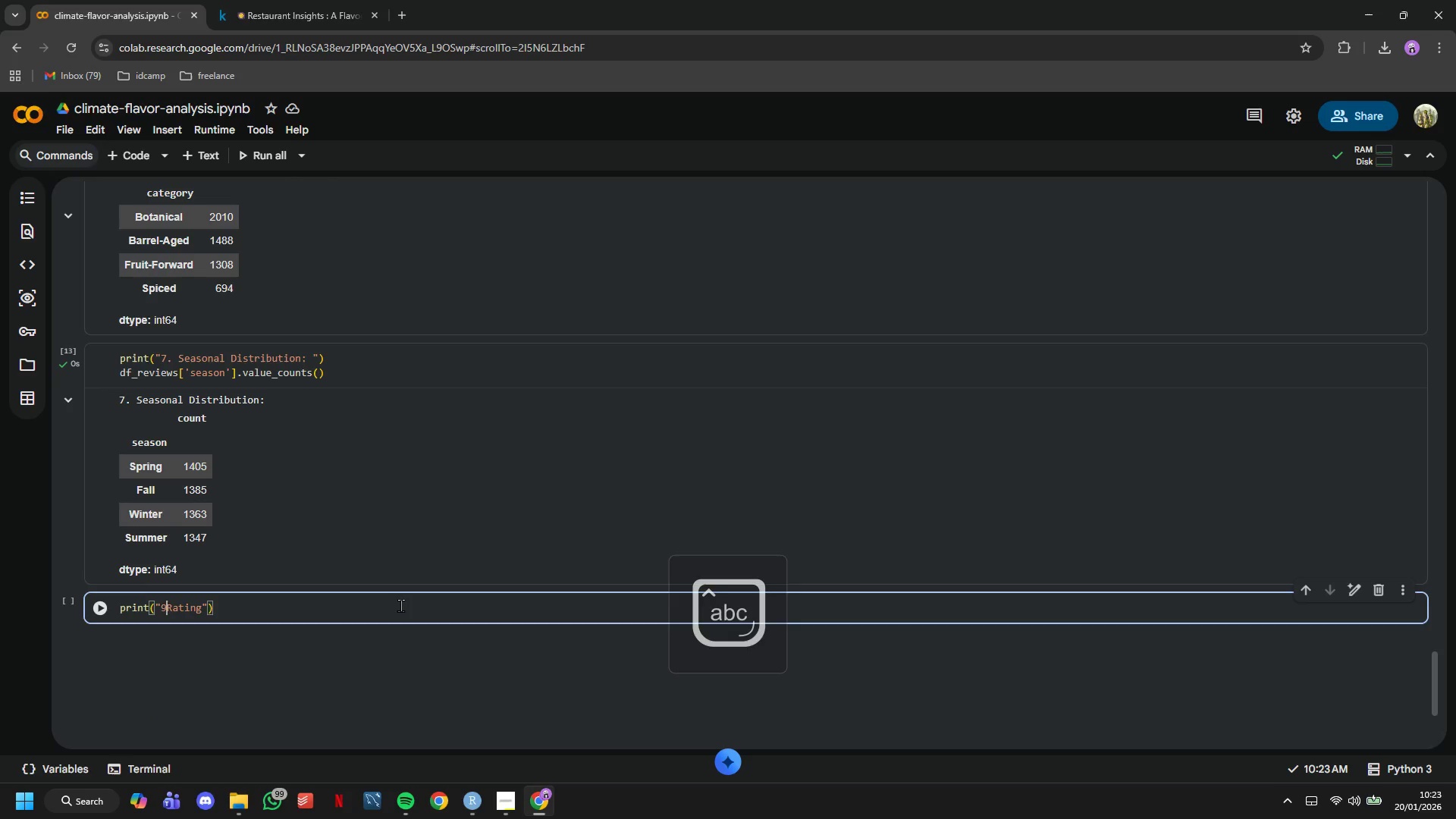 
key(Period)
 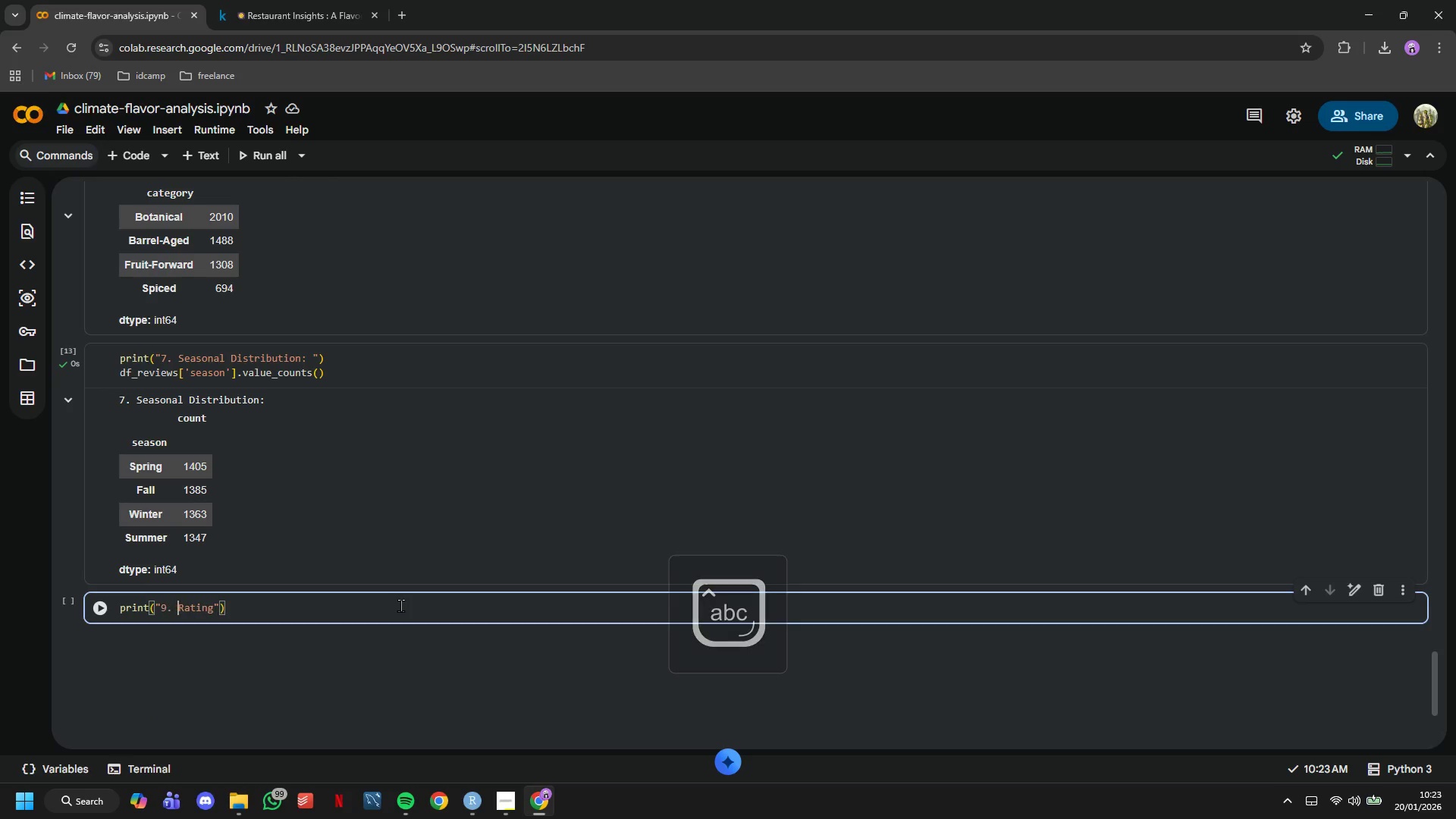 
key(Space)
 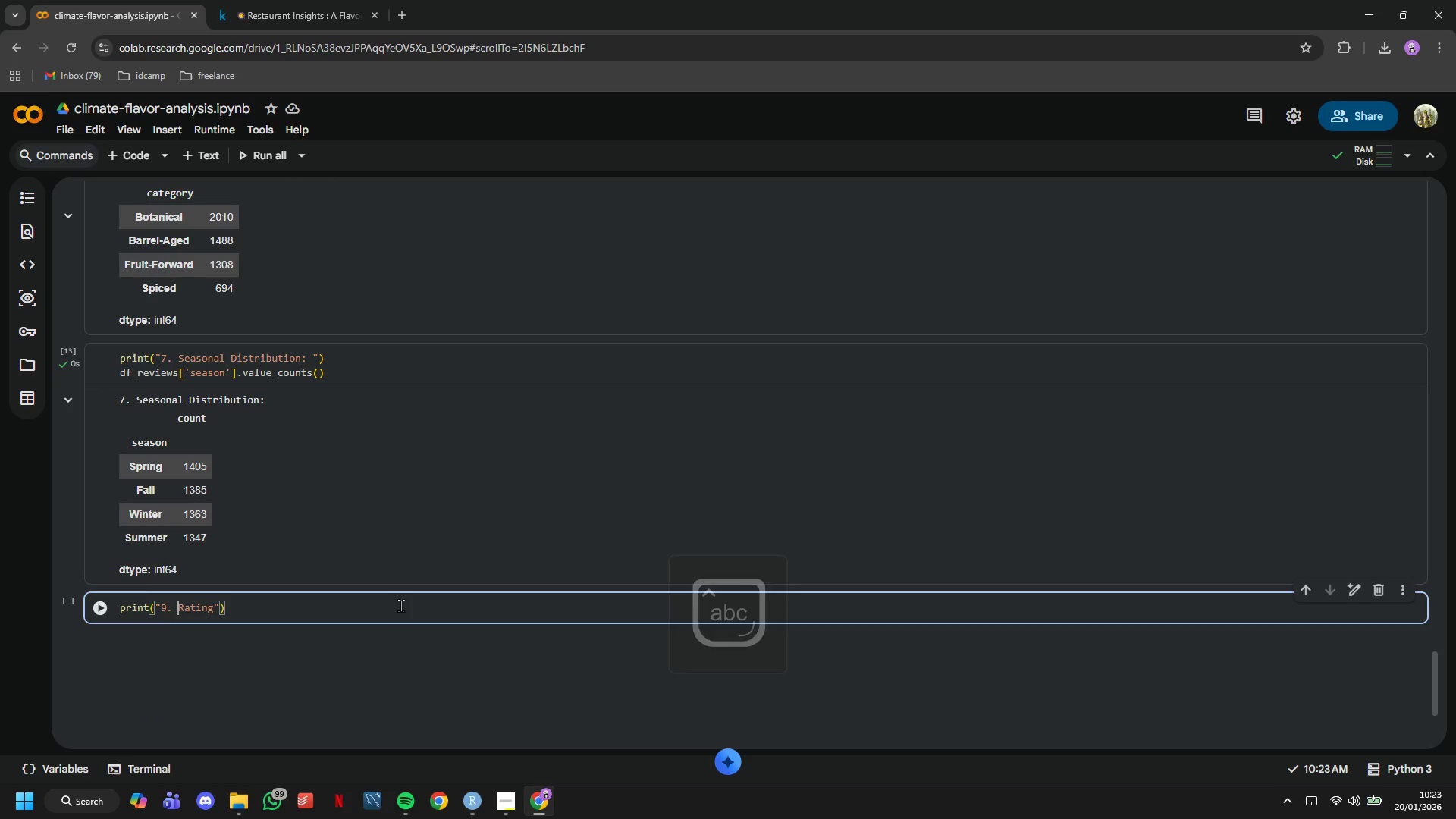 
key(ArrowRight)
 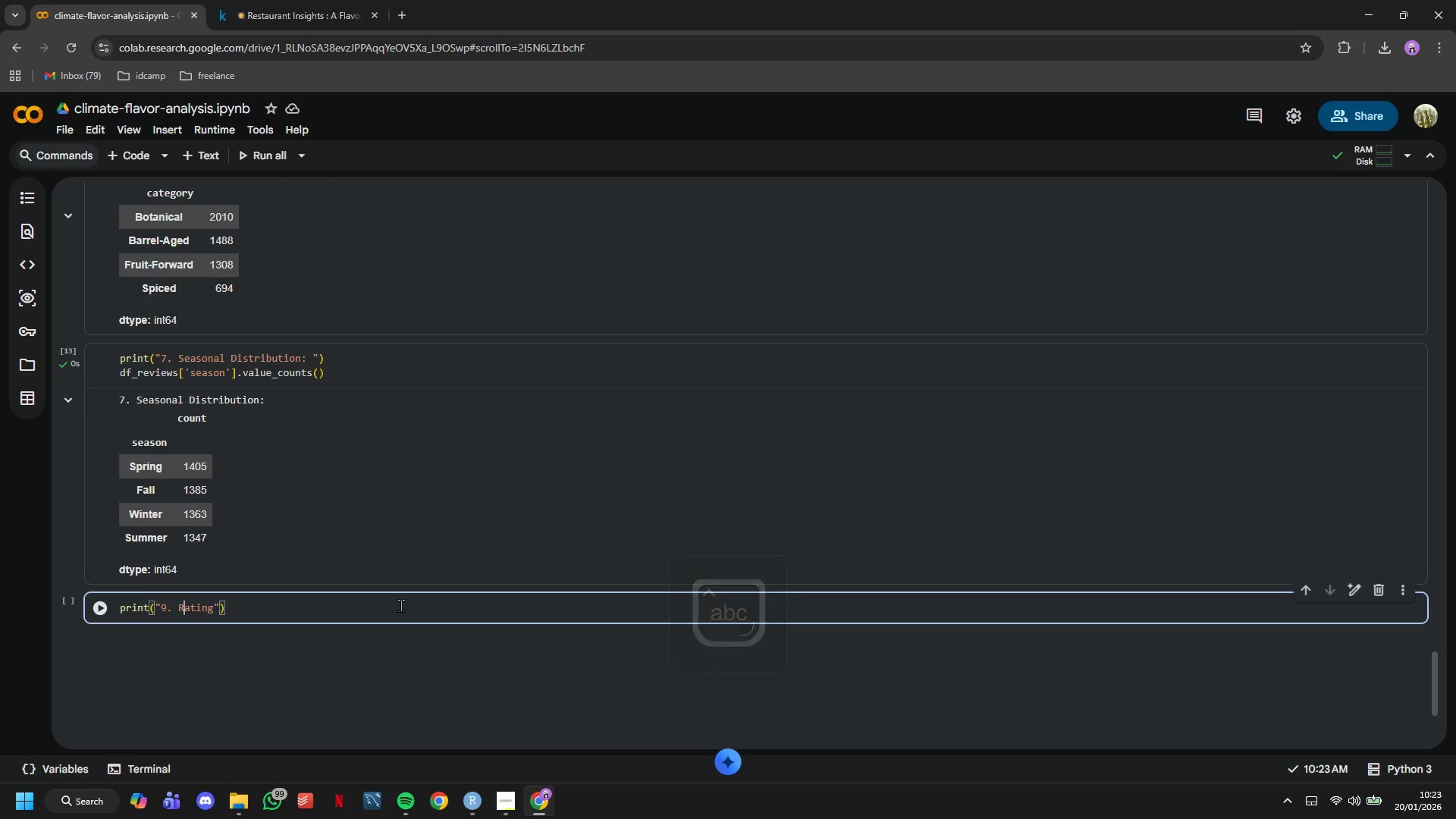 
key(ArrowRight)
 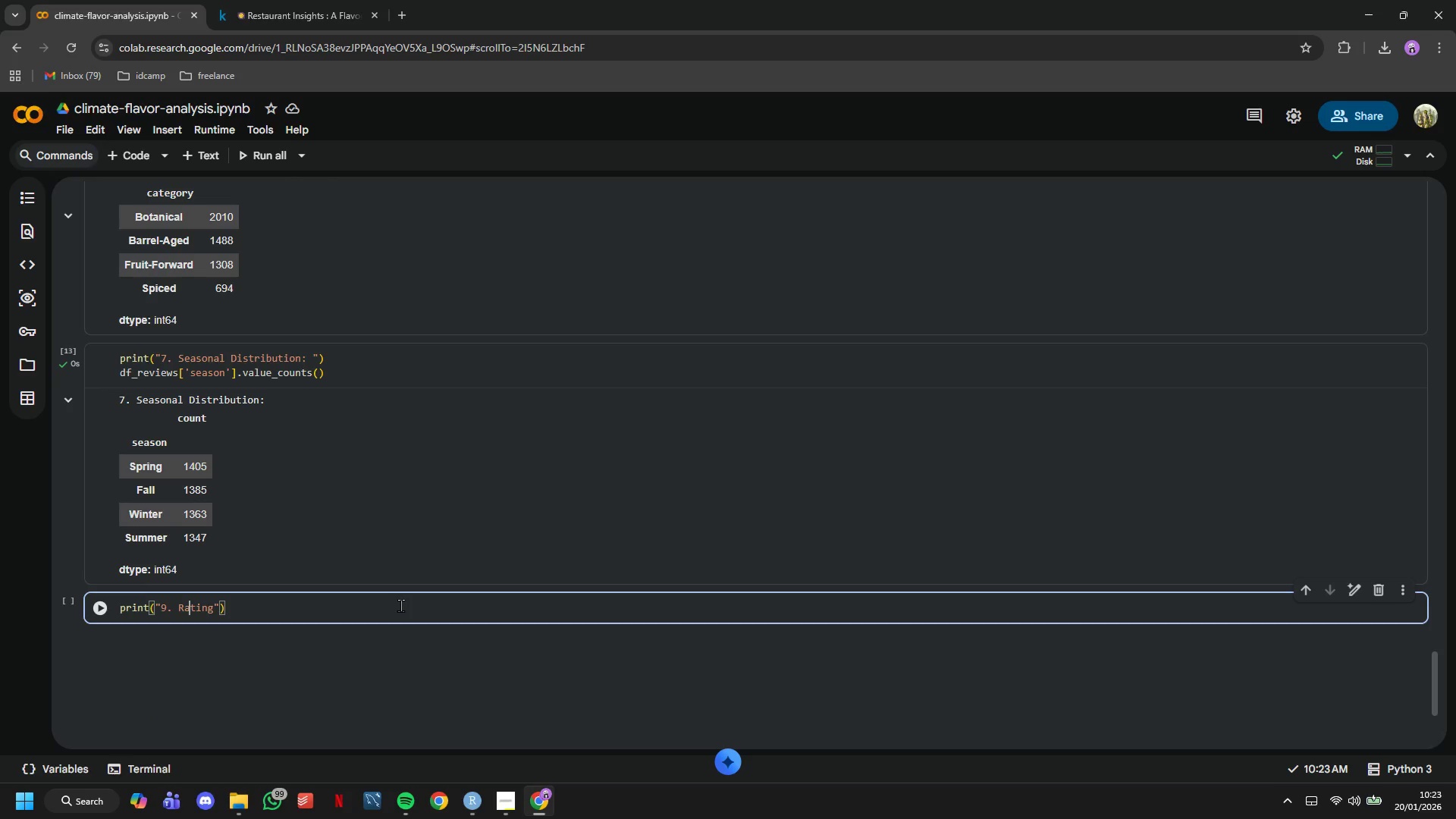 
key(ArrowRight)
 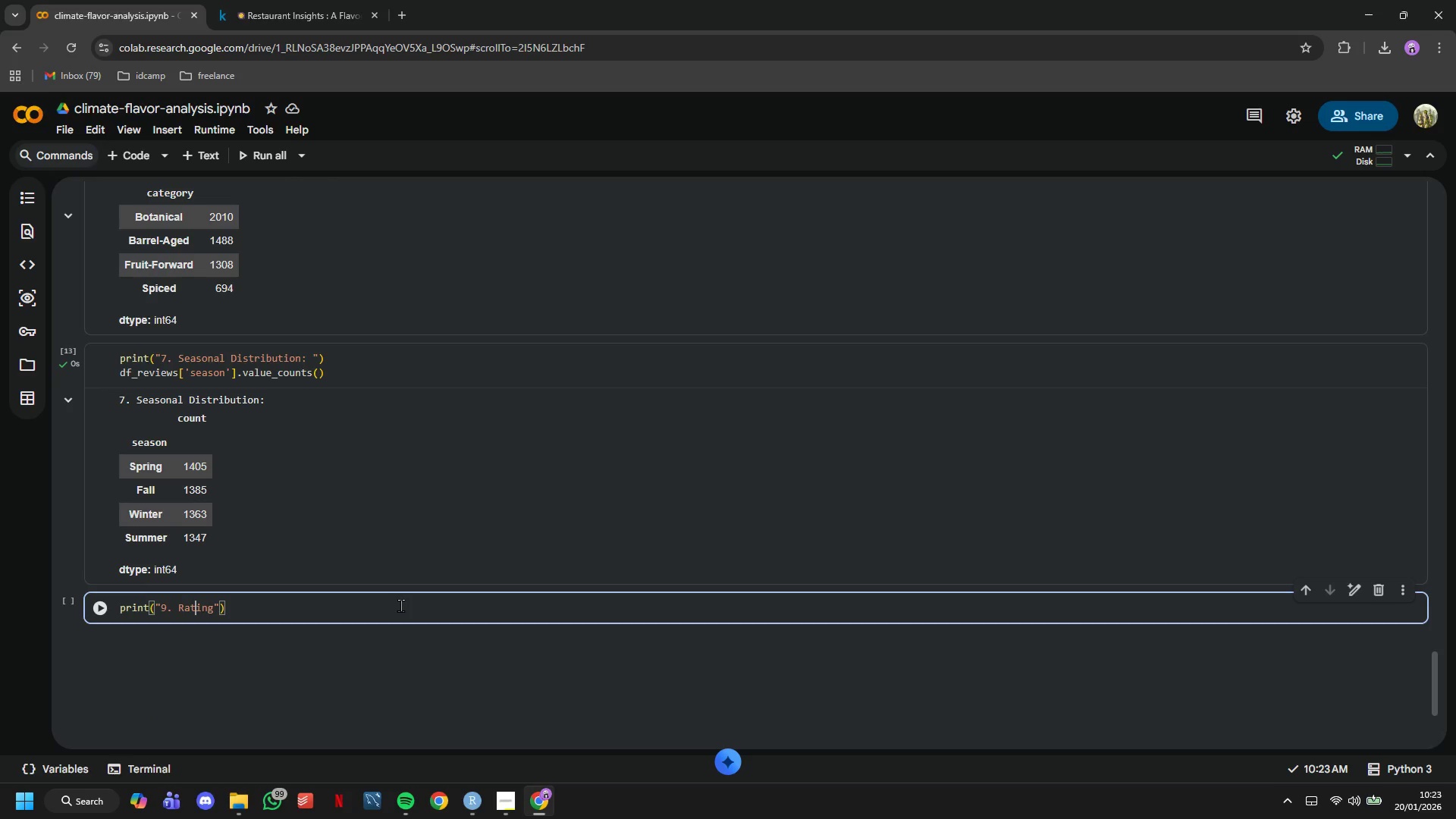 
key(ArrowRight)
 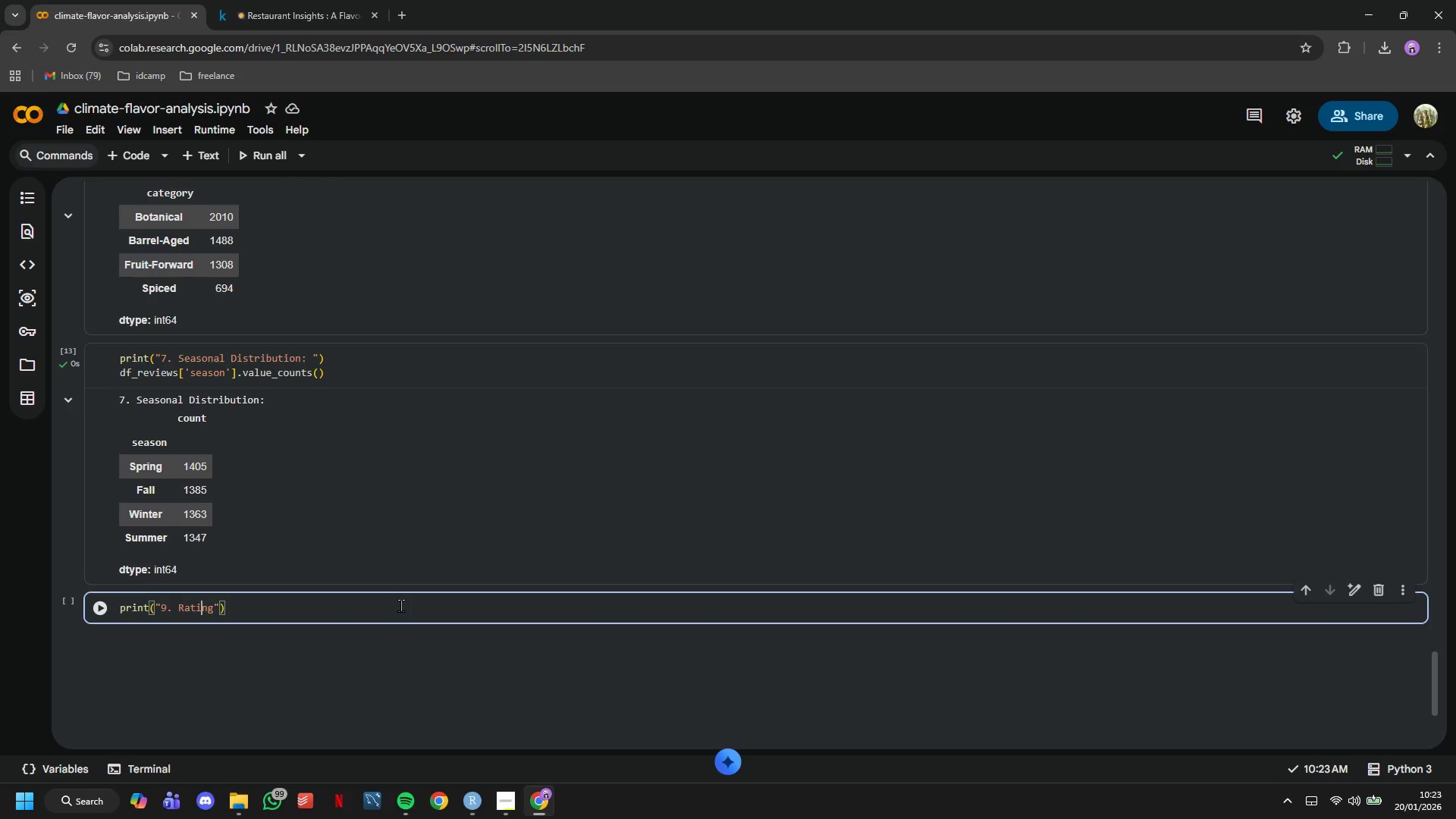 
key(ArrowRight)
 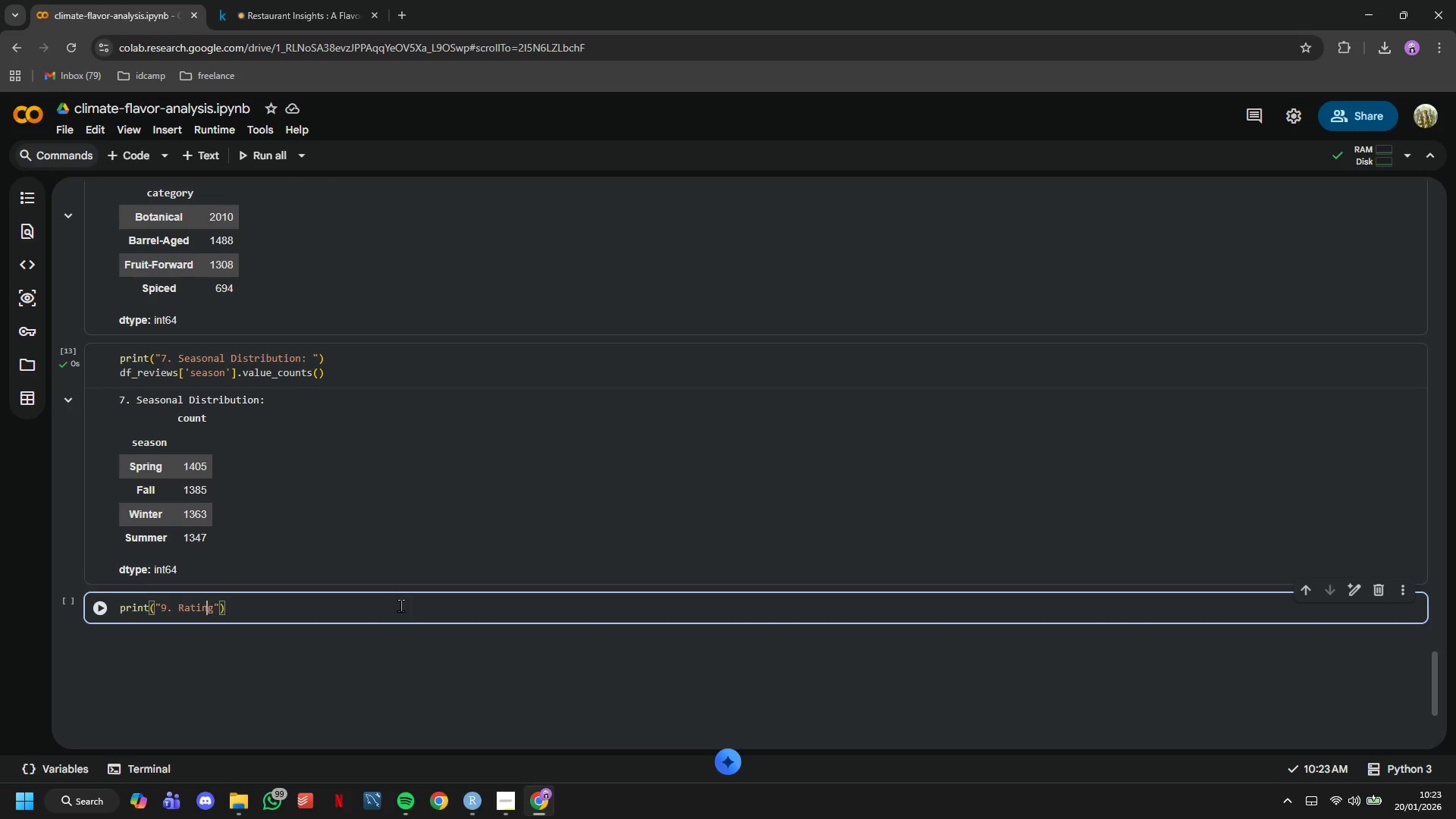 
key(ArrowRight)
 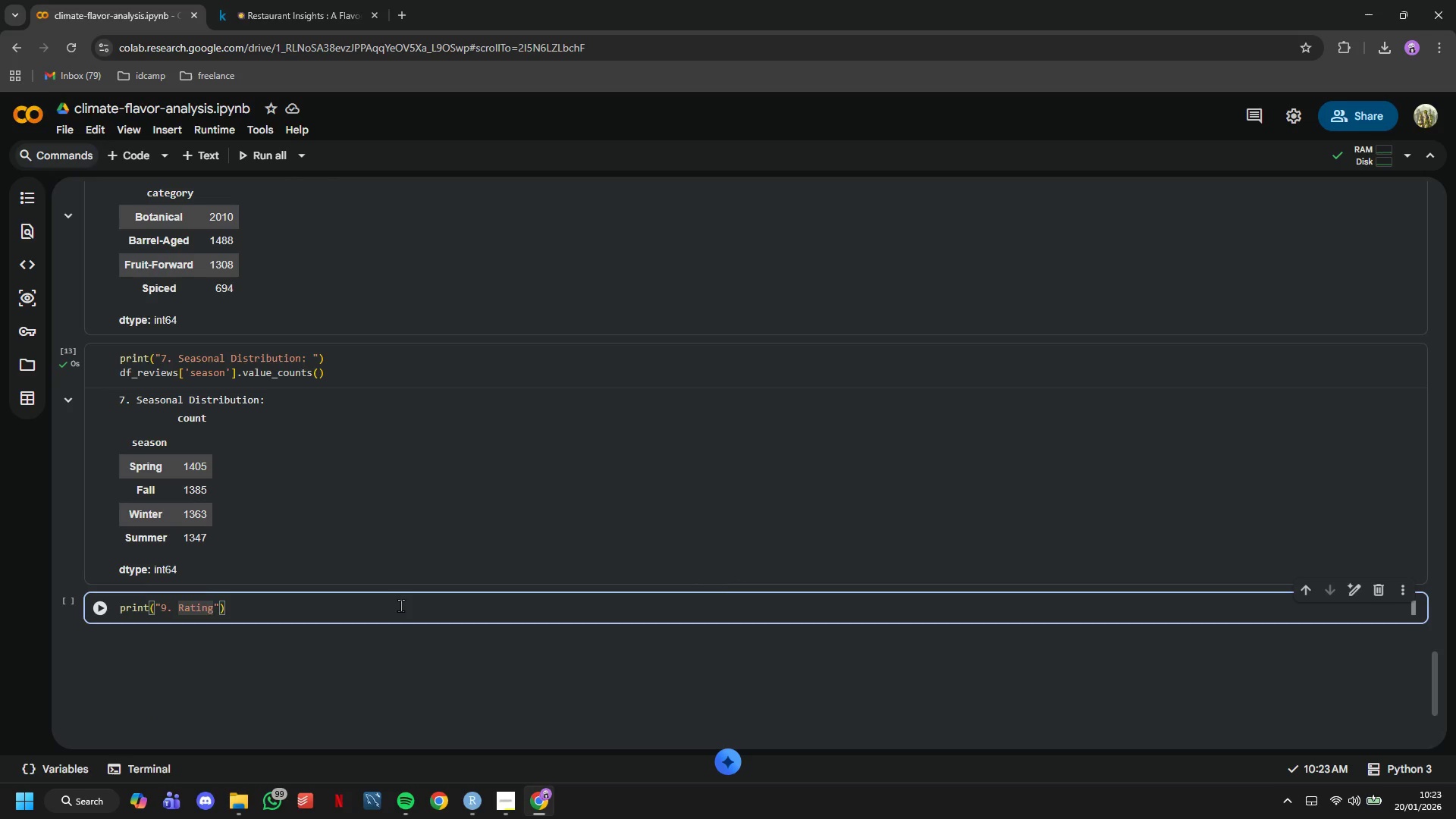 
type( Distribution: )
 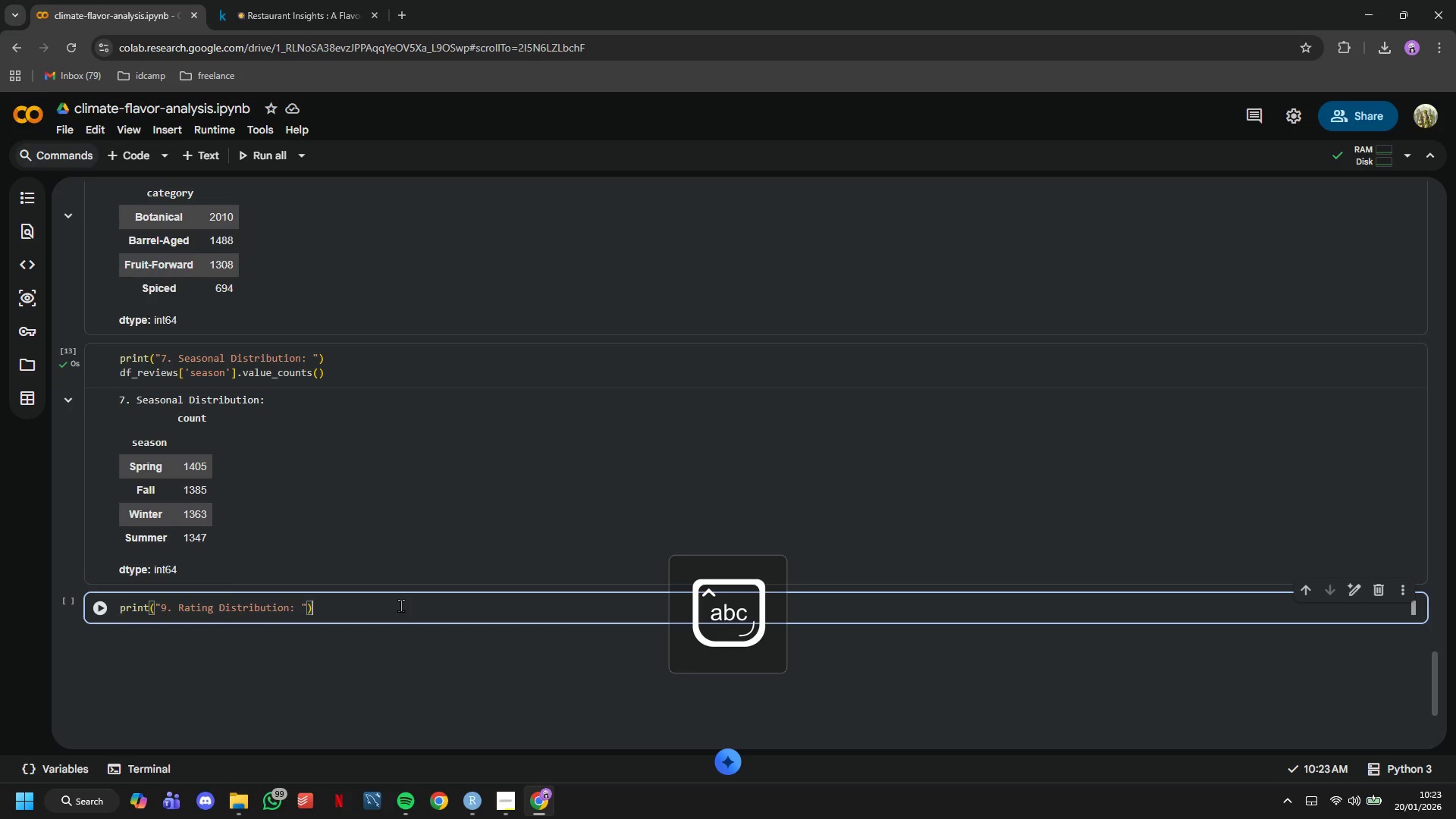 
 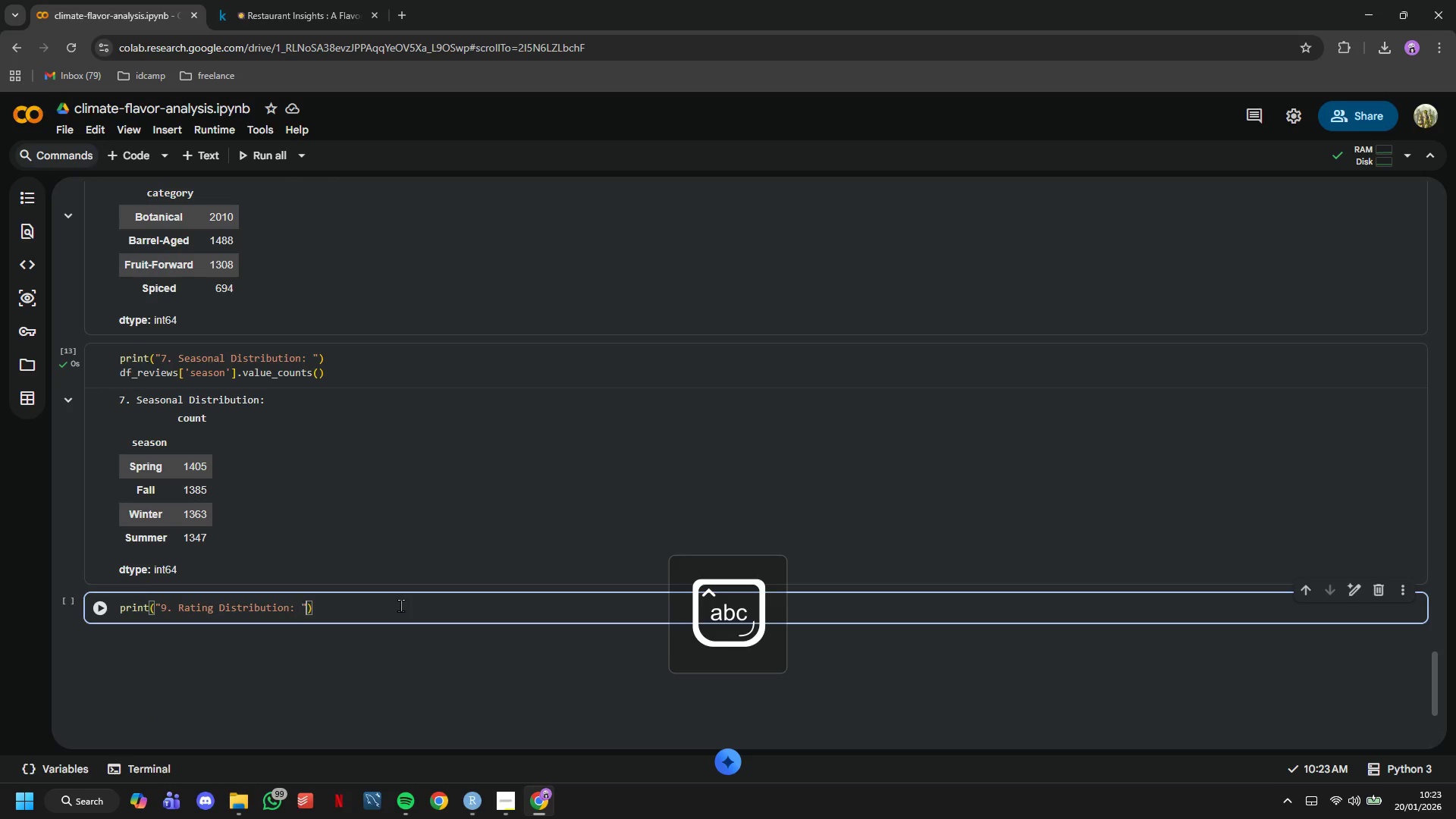 
key(ArrowRight)
 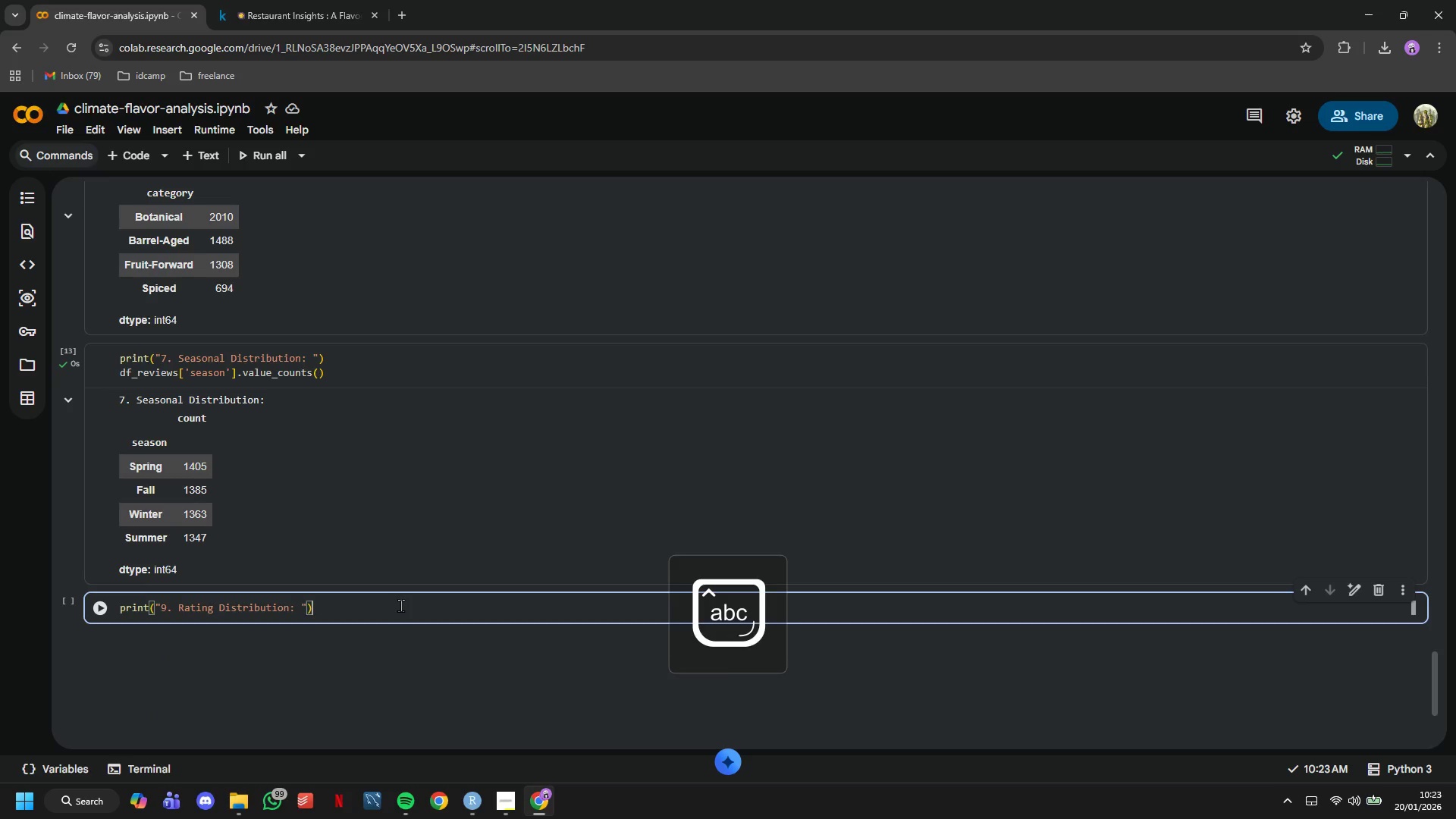 
key(ArrowRight)
 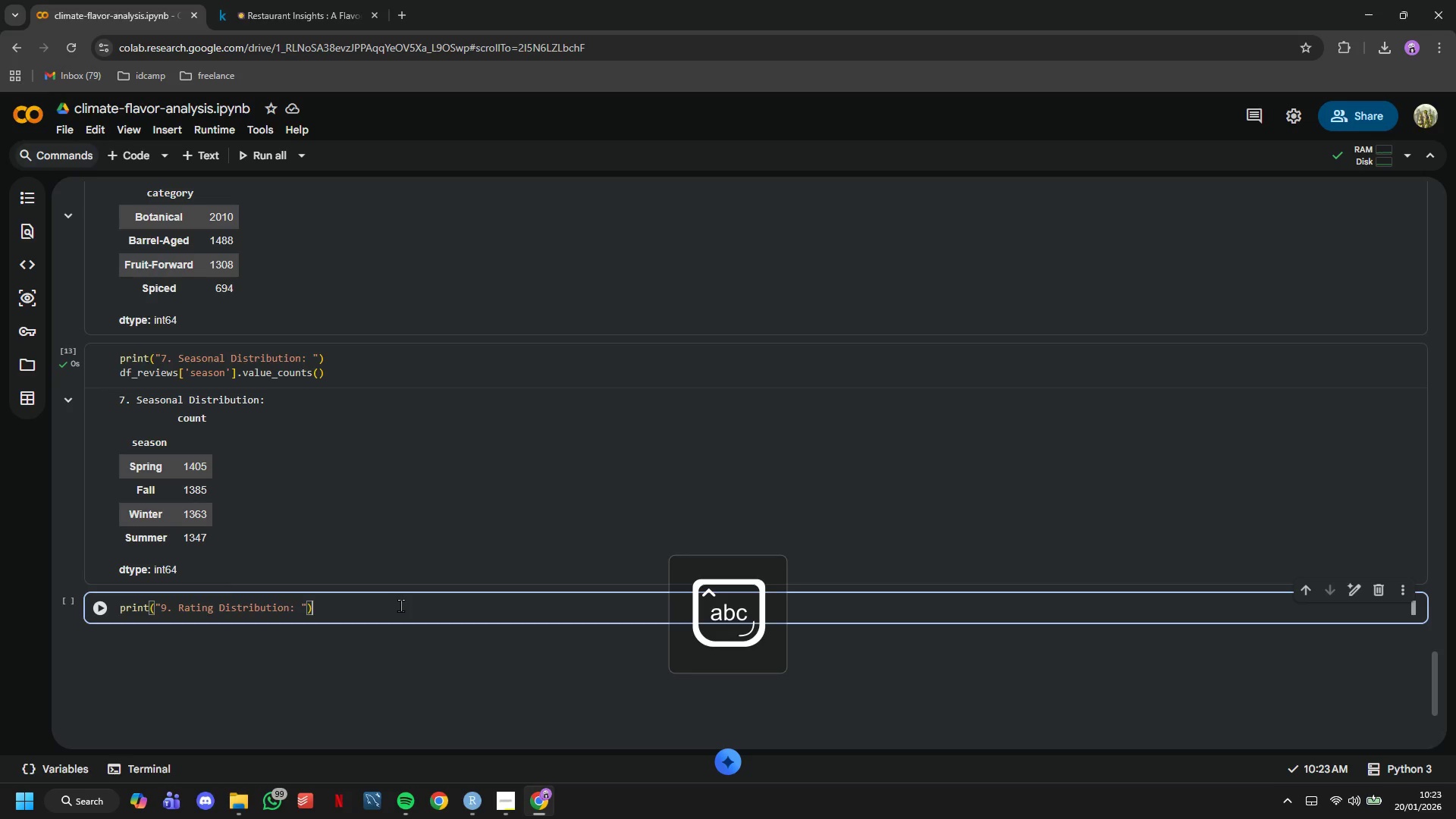 
key(ArrowRight)
 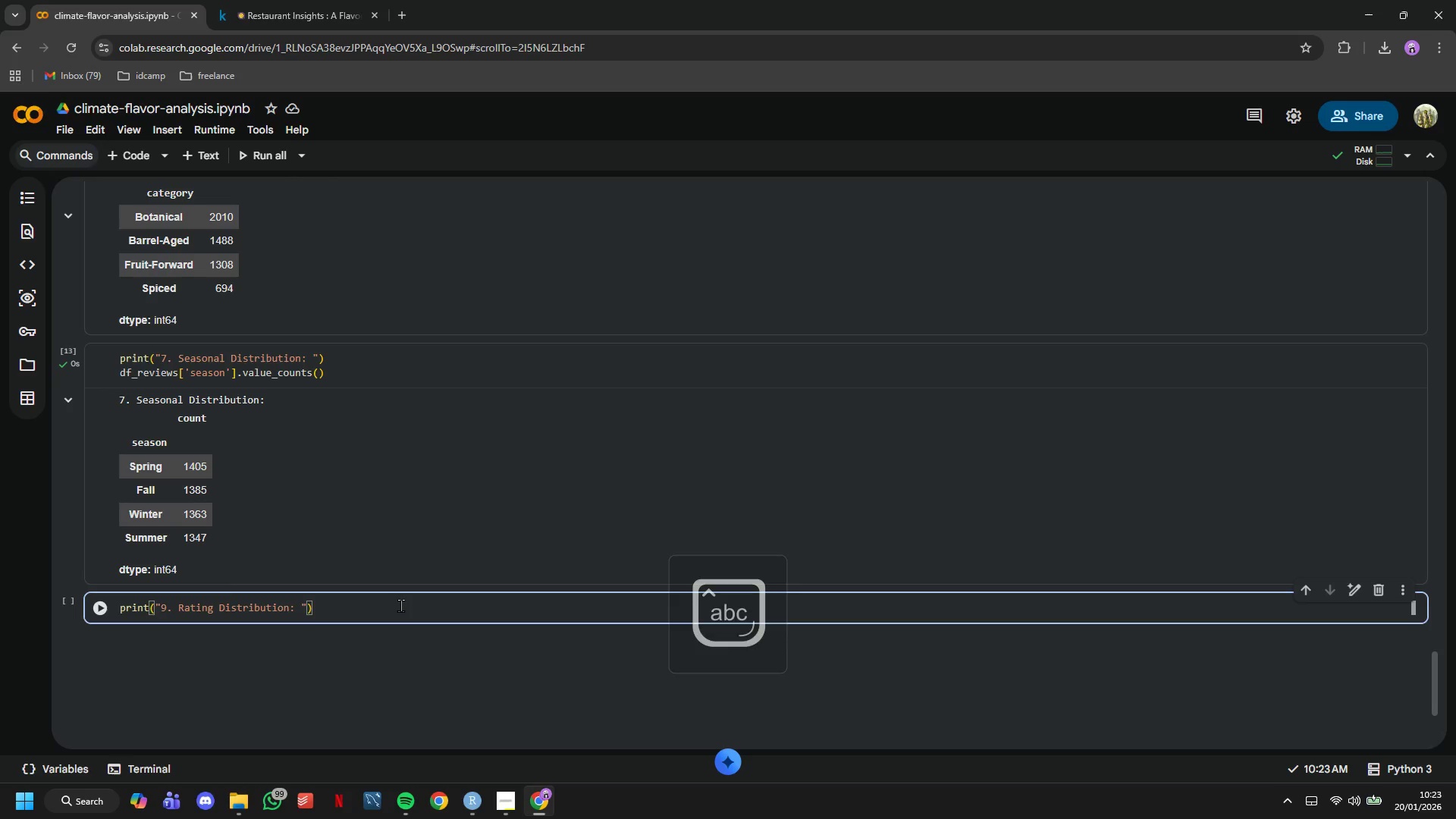 
key(Enter)
 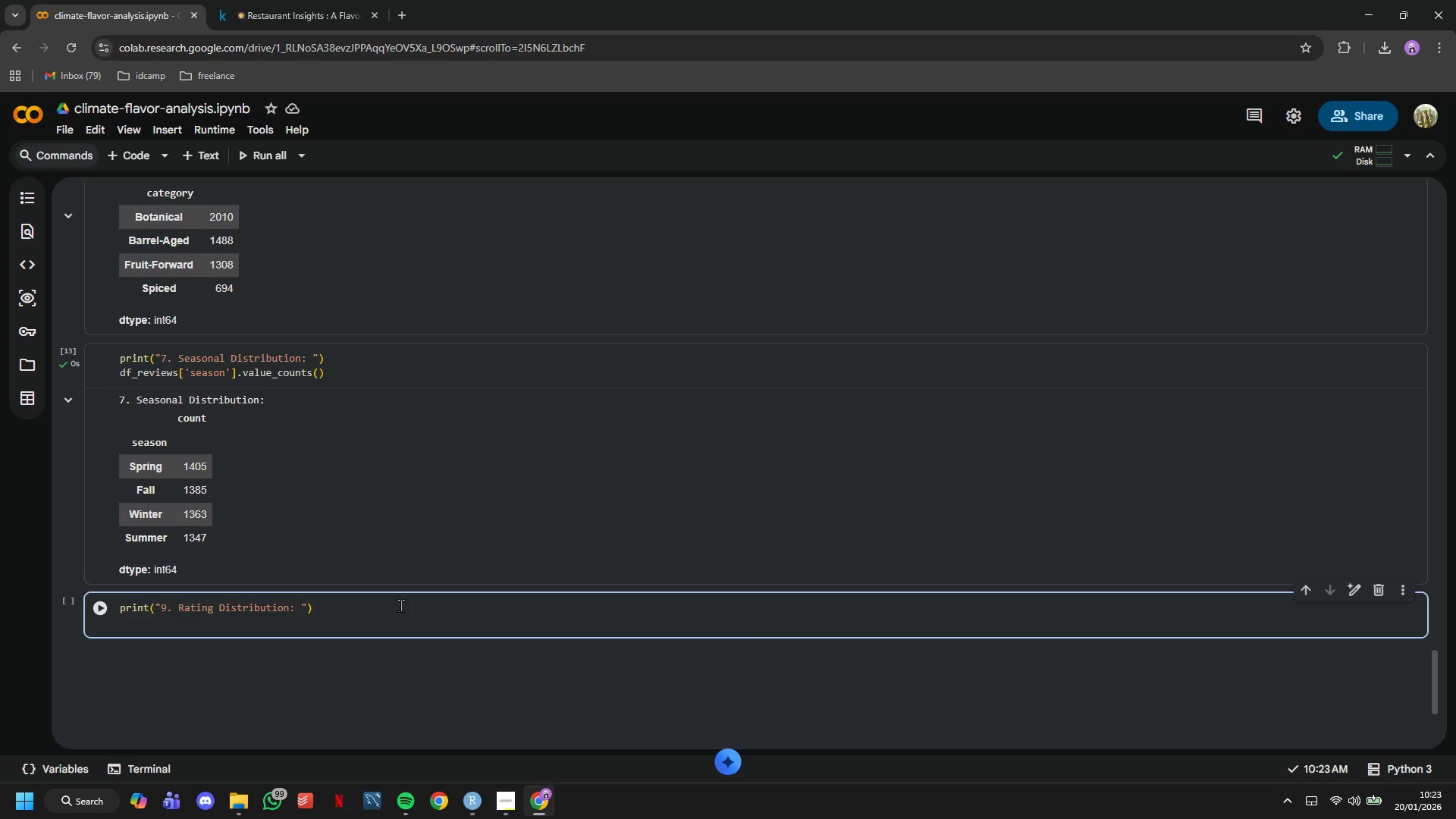 
type(rating_bins = pd.cut(df_reviews['rating)
 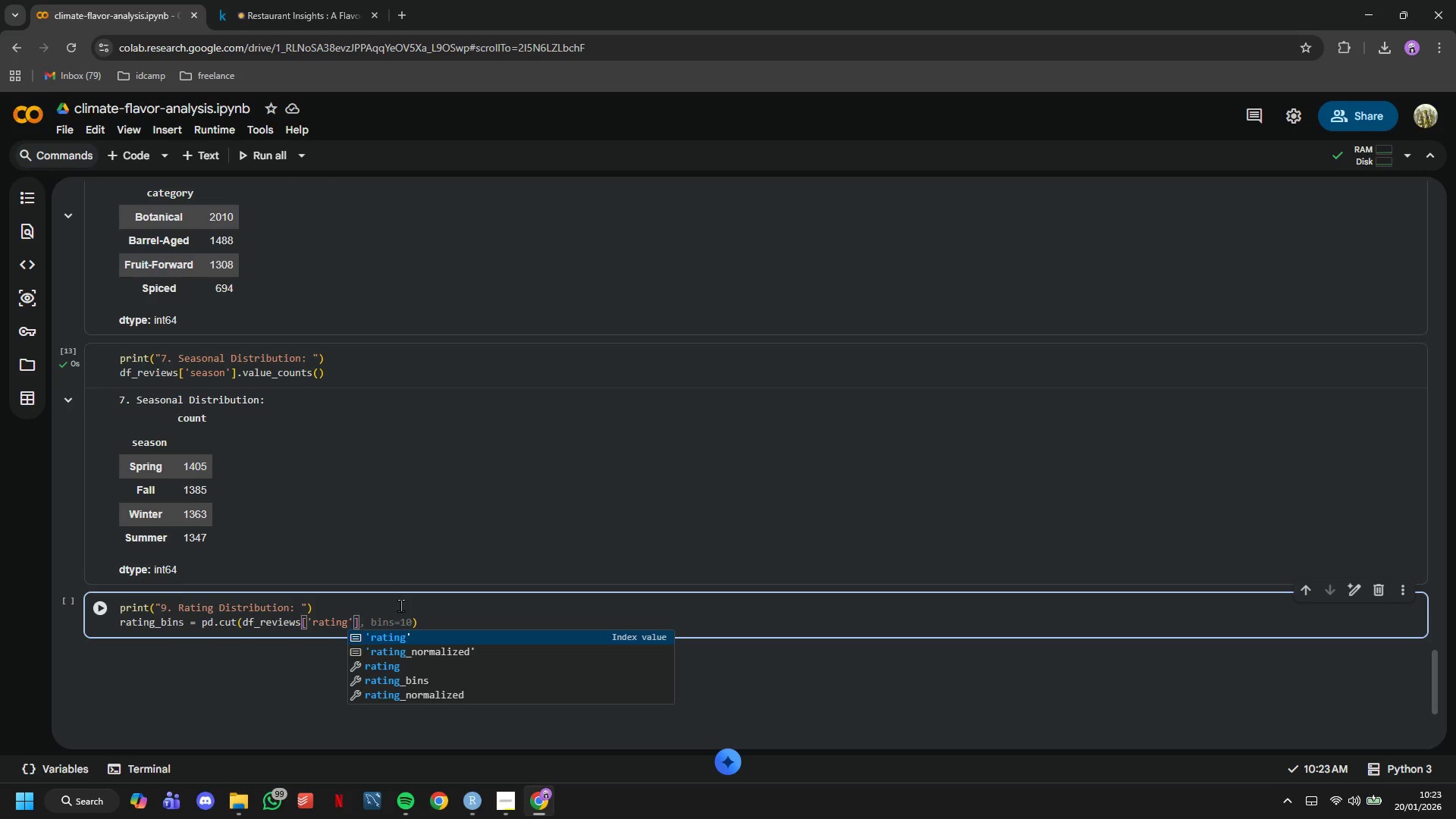 
key(ArrowRight)
 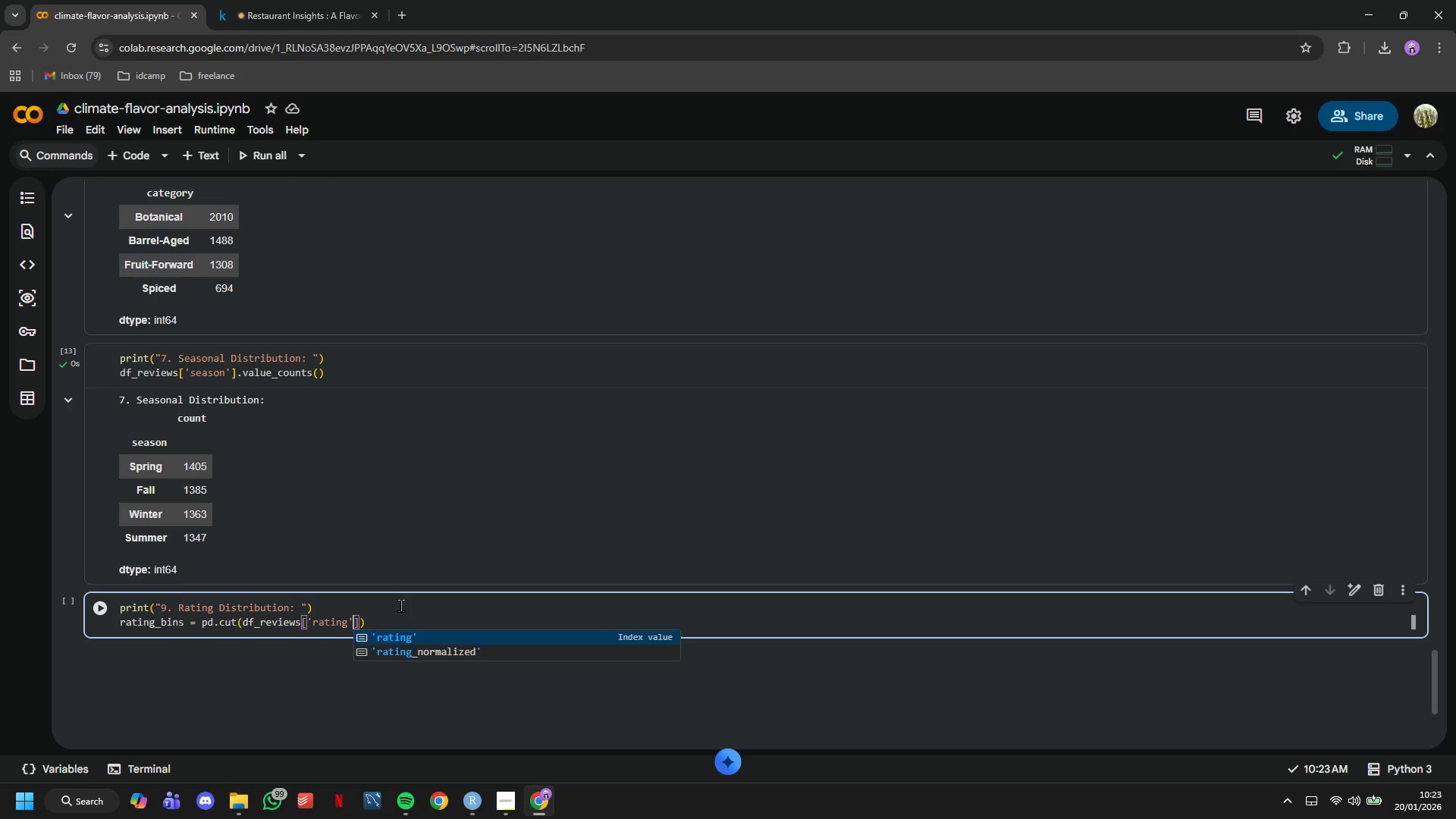 
key(ArrowRight)
 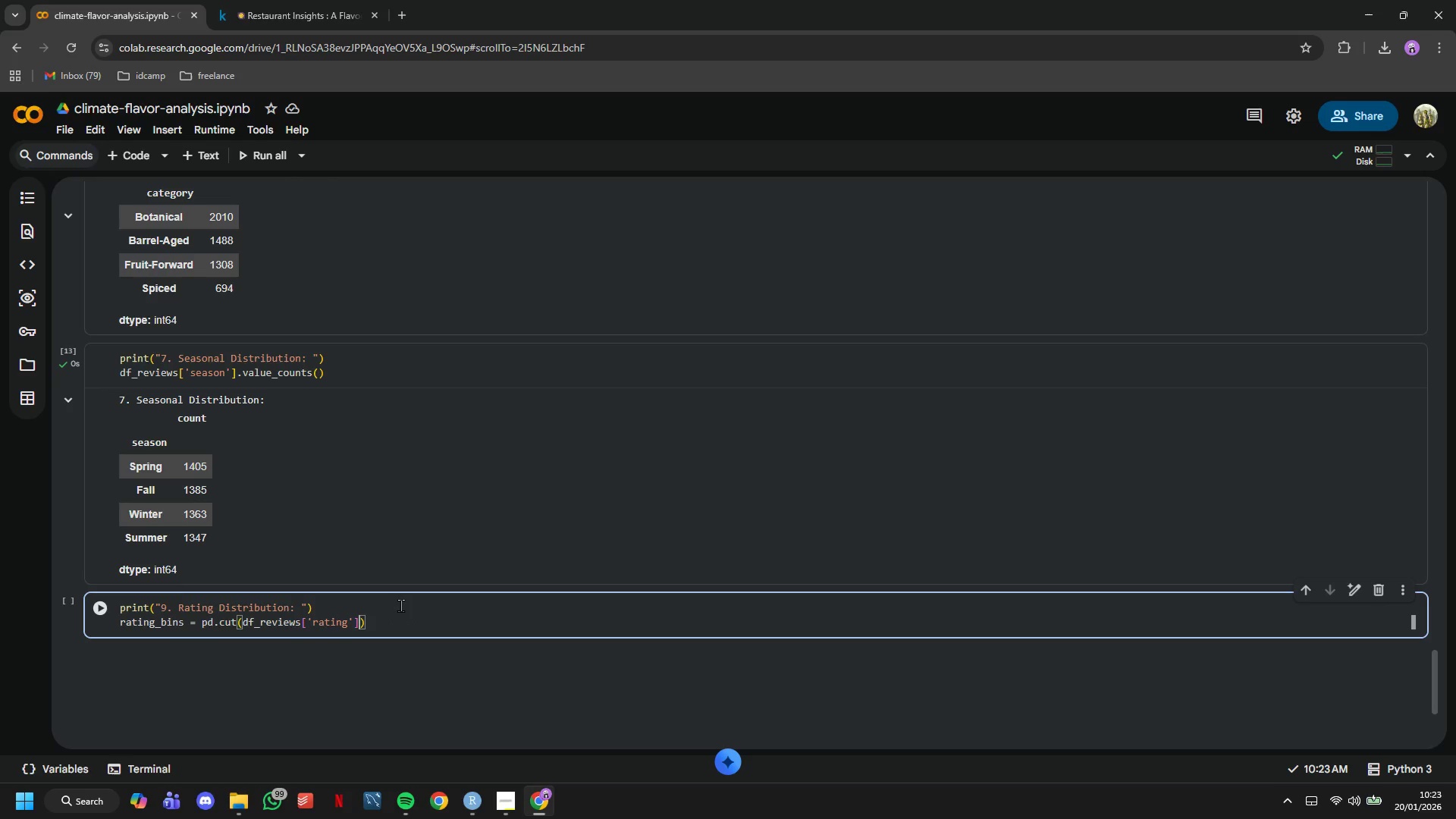 
type(, bins=[0, 3.0, )
 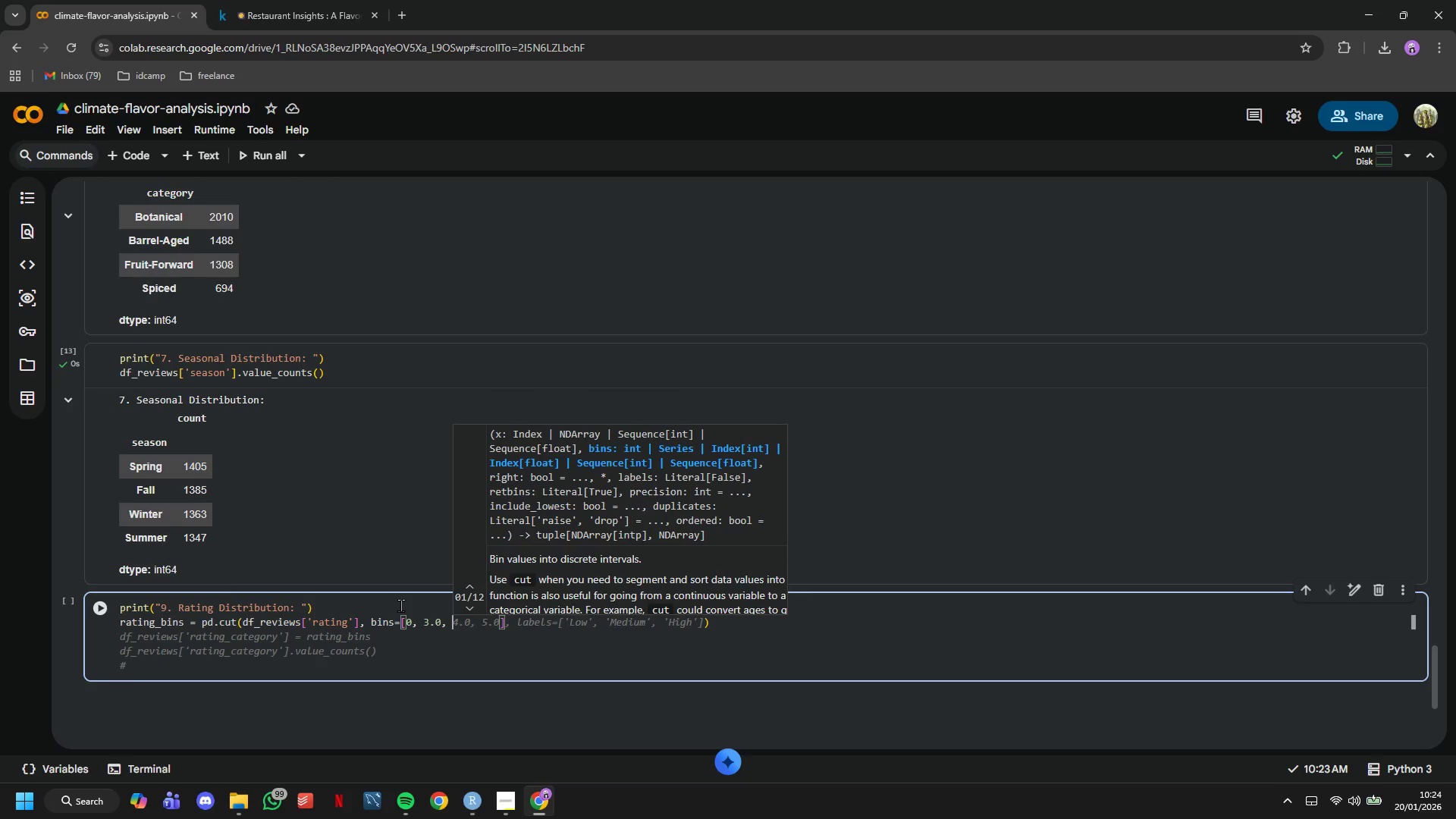 
key(4)
 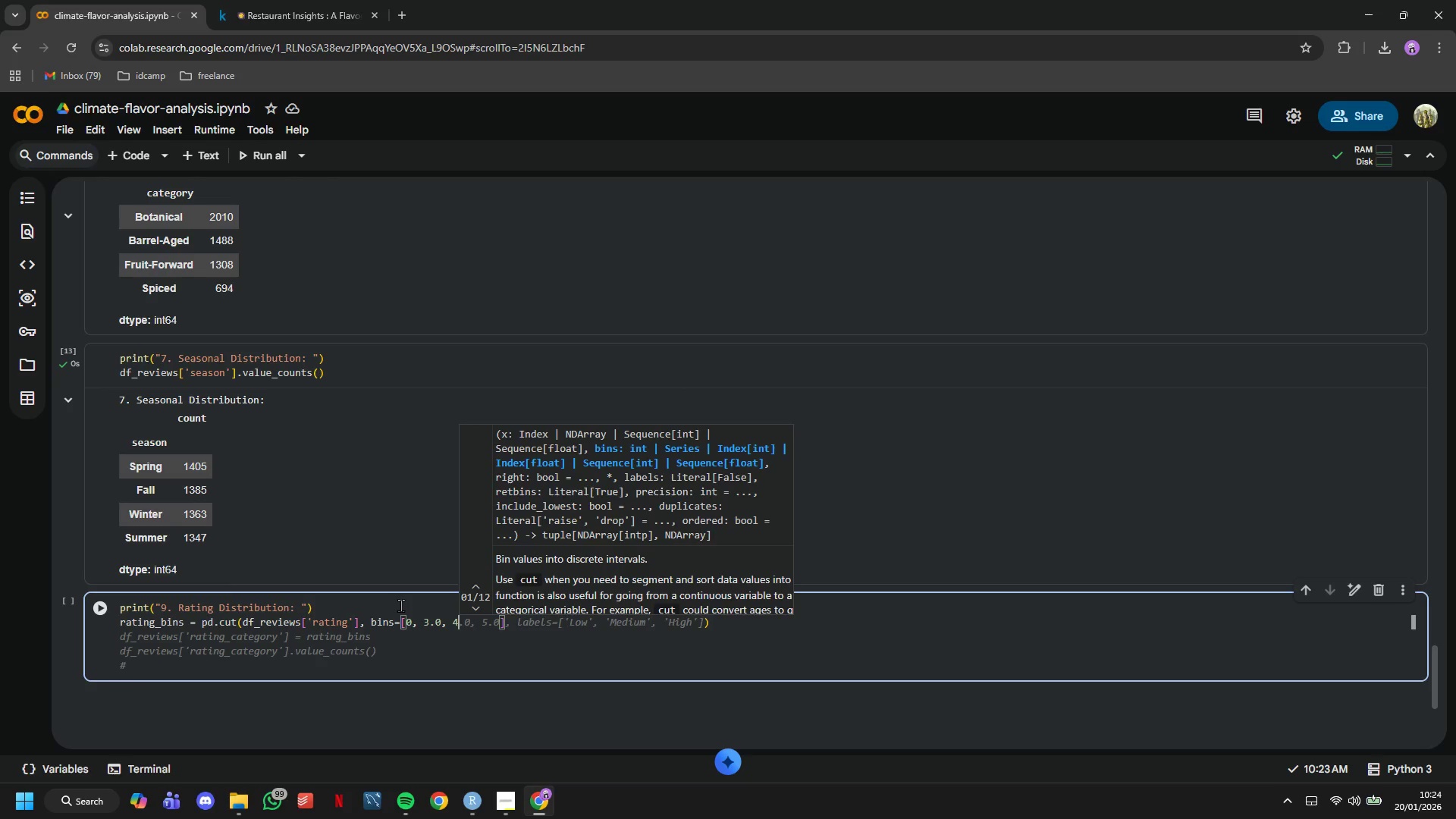 
key(Period)
 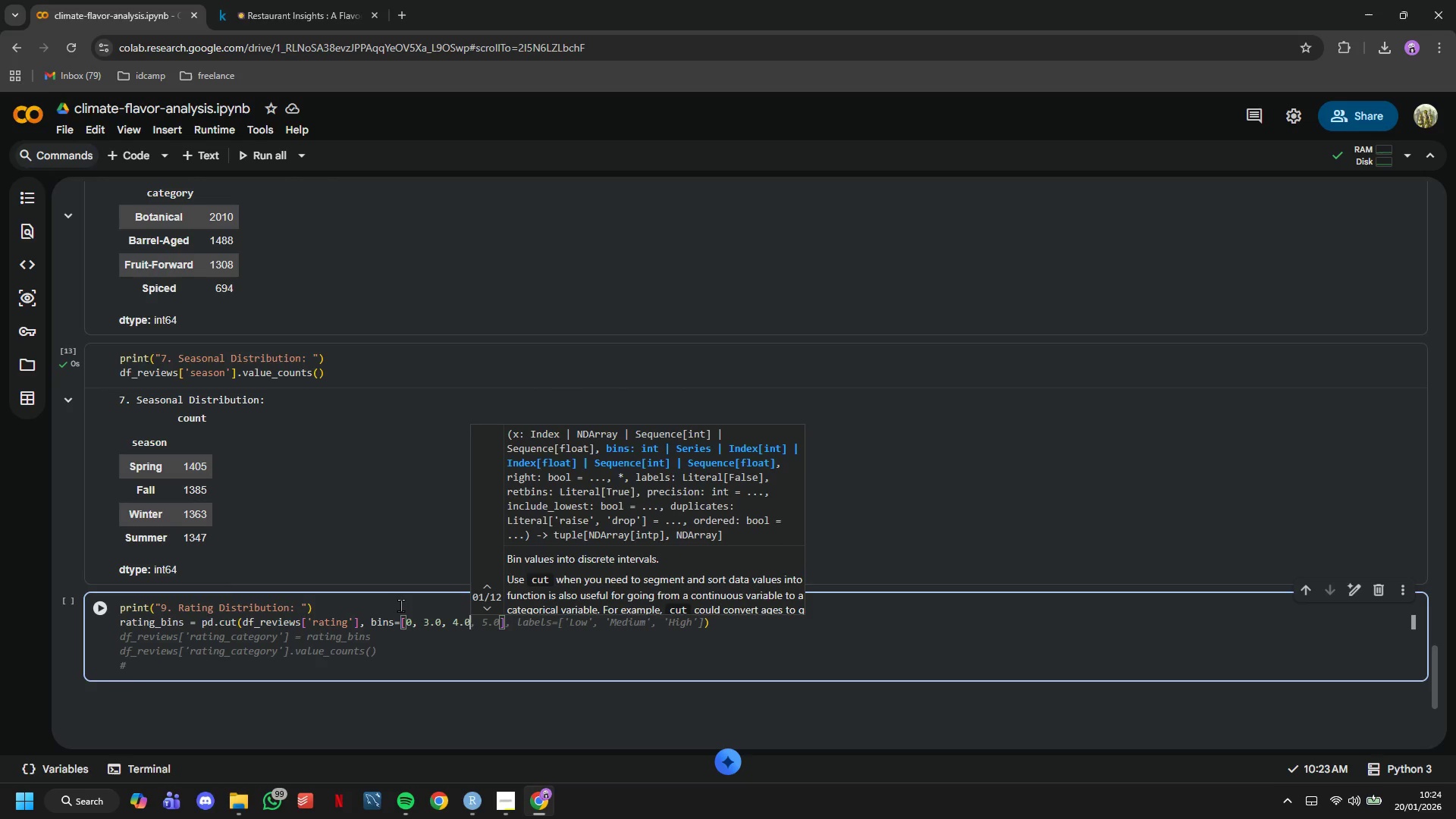 
key(0)
 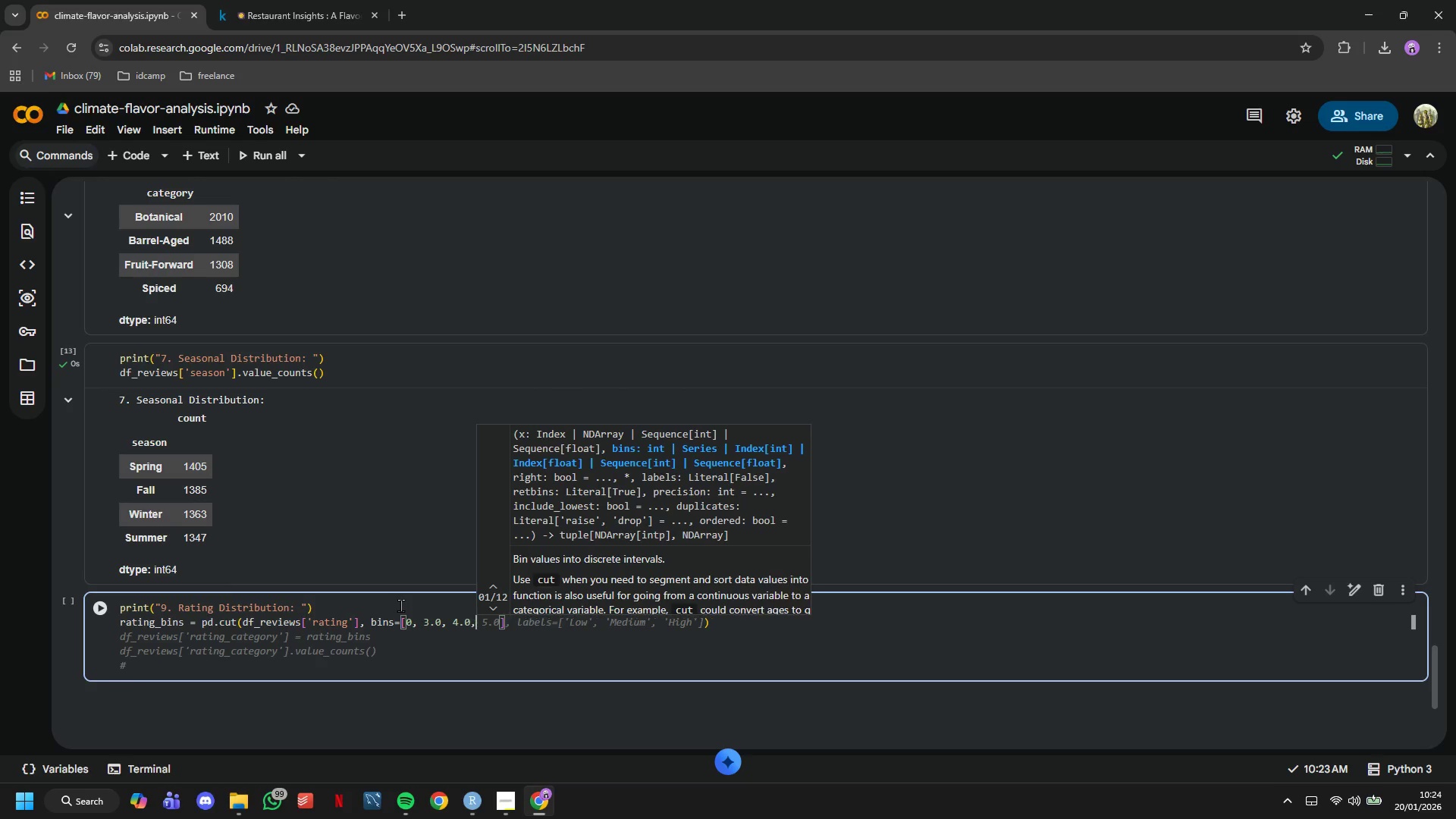 
key(Comma)
 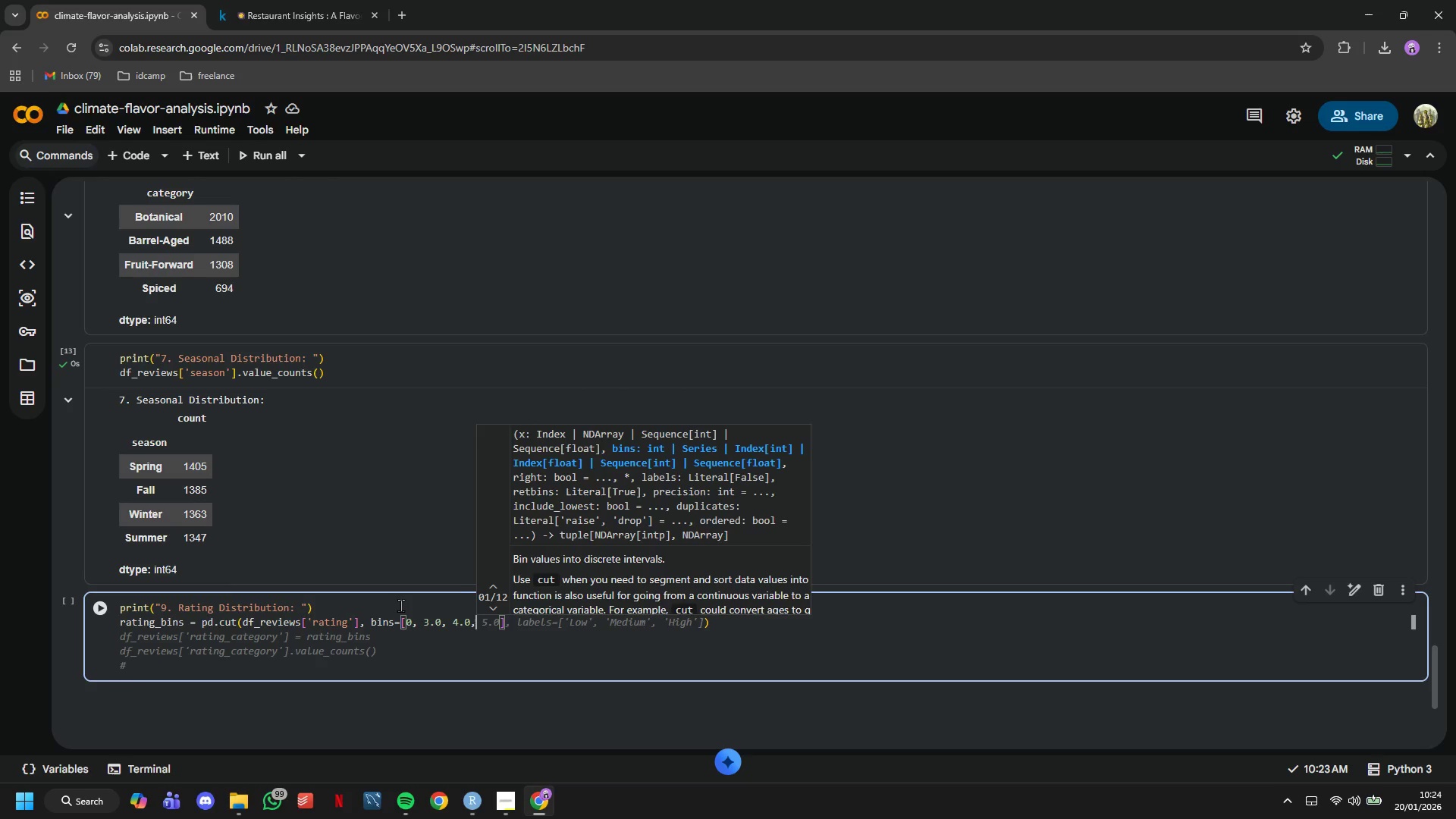 
key(Space)
 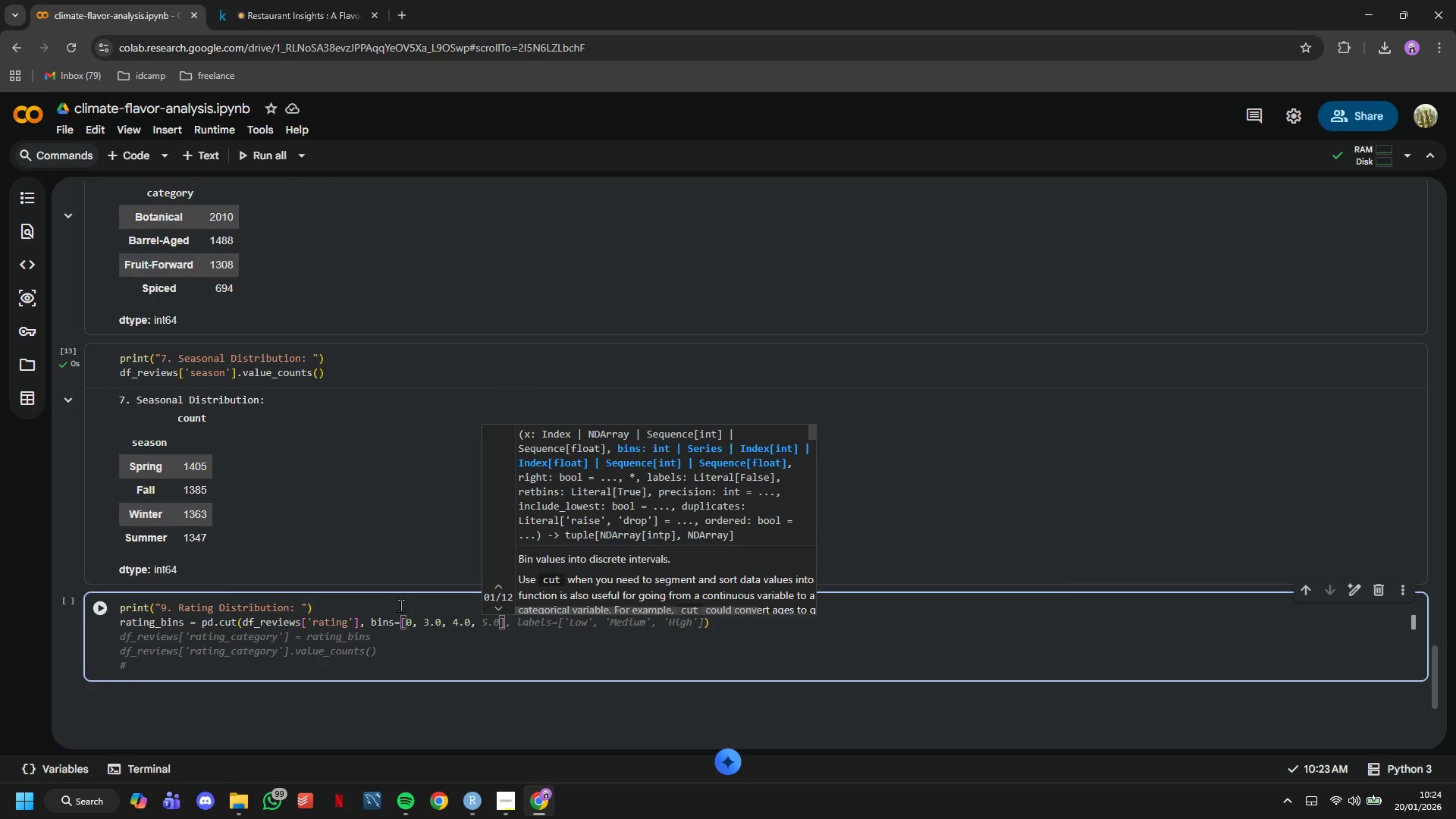 
key(4)
 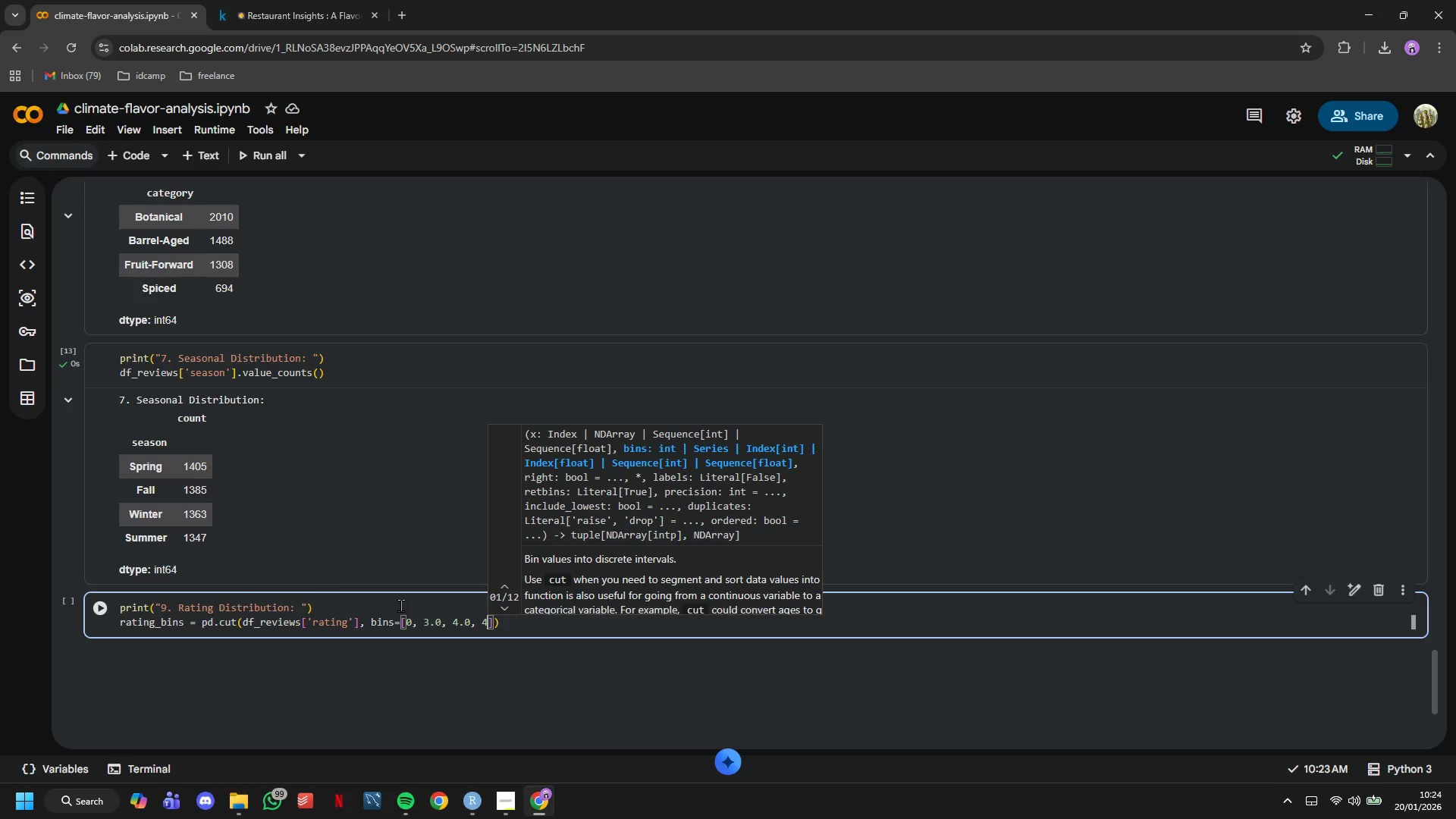 
key(Period)
 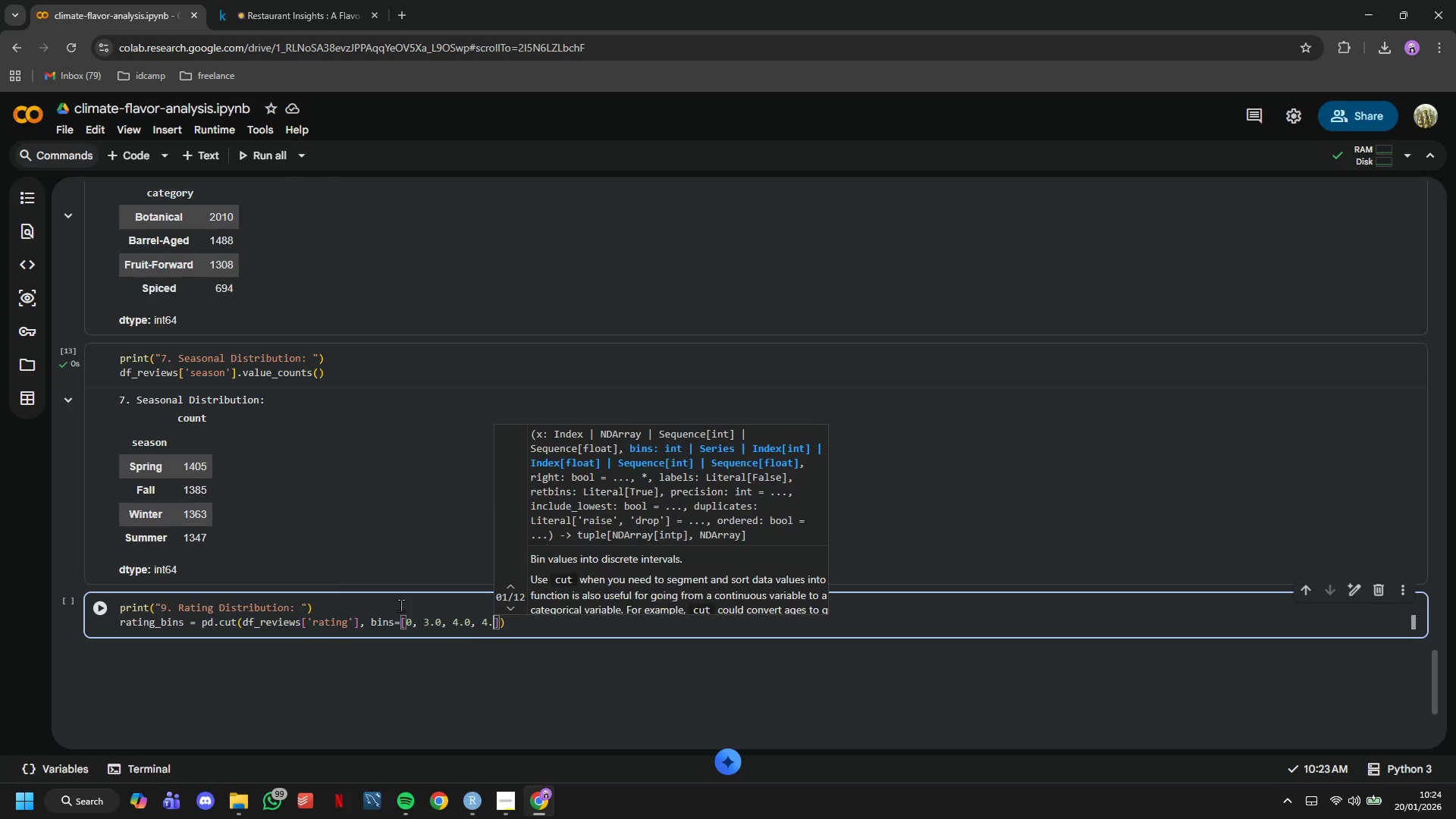 
key(5)
 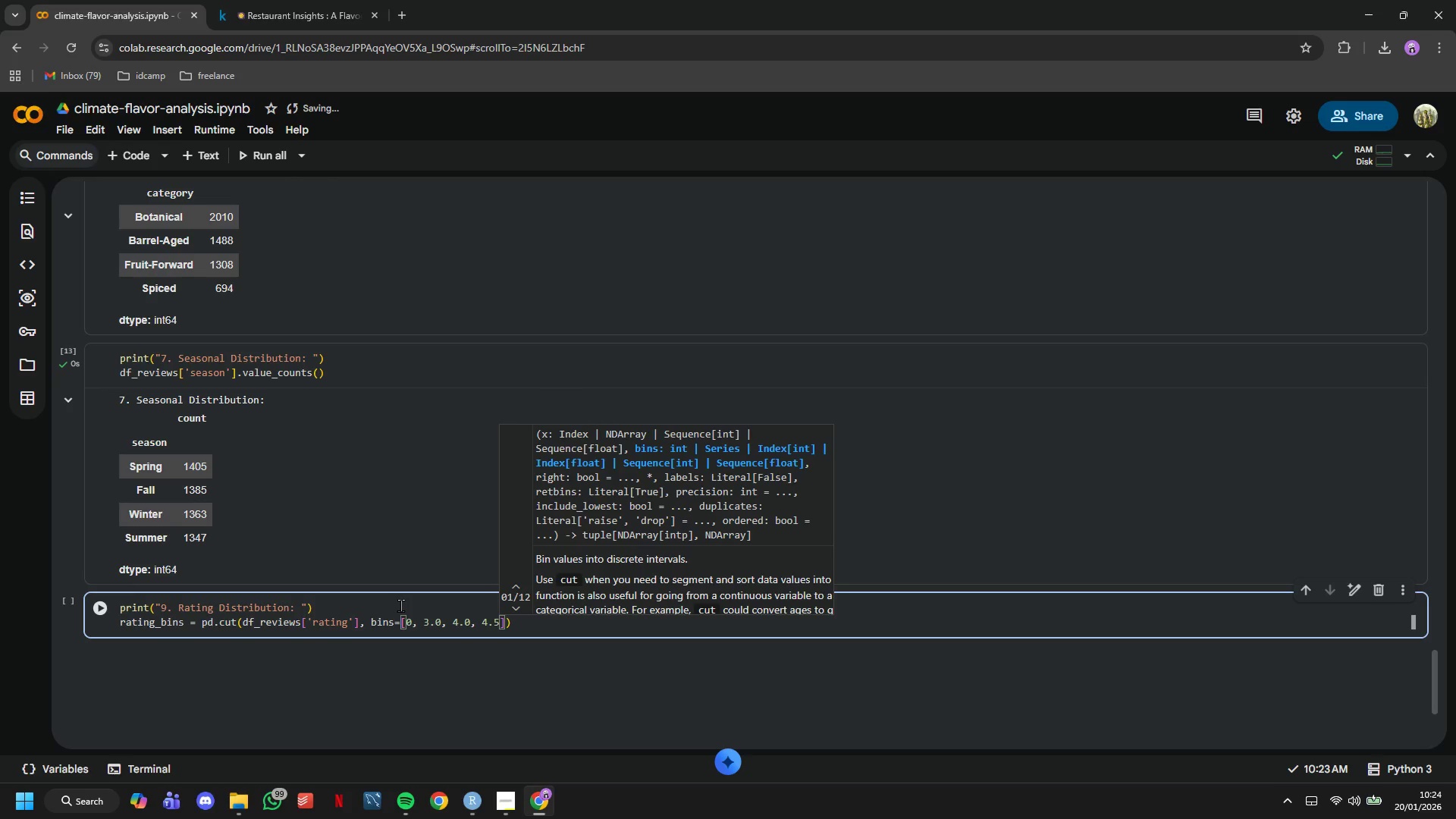 
key(Comma)
 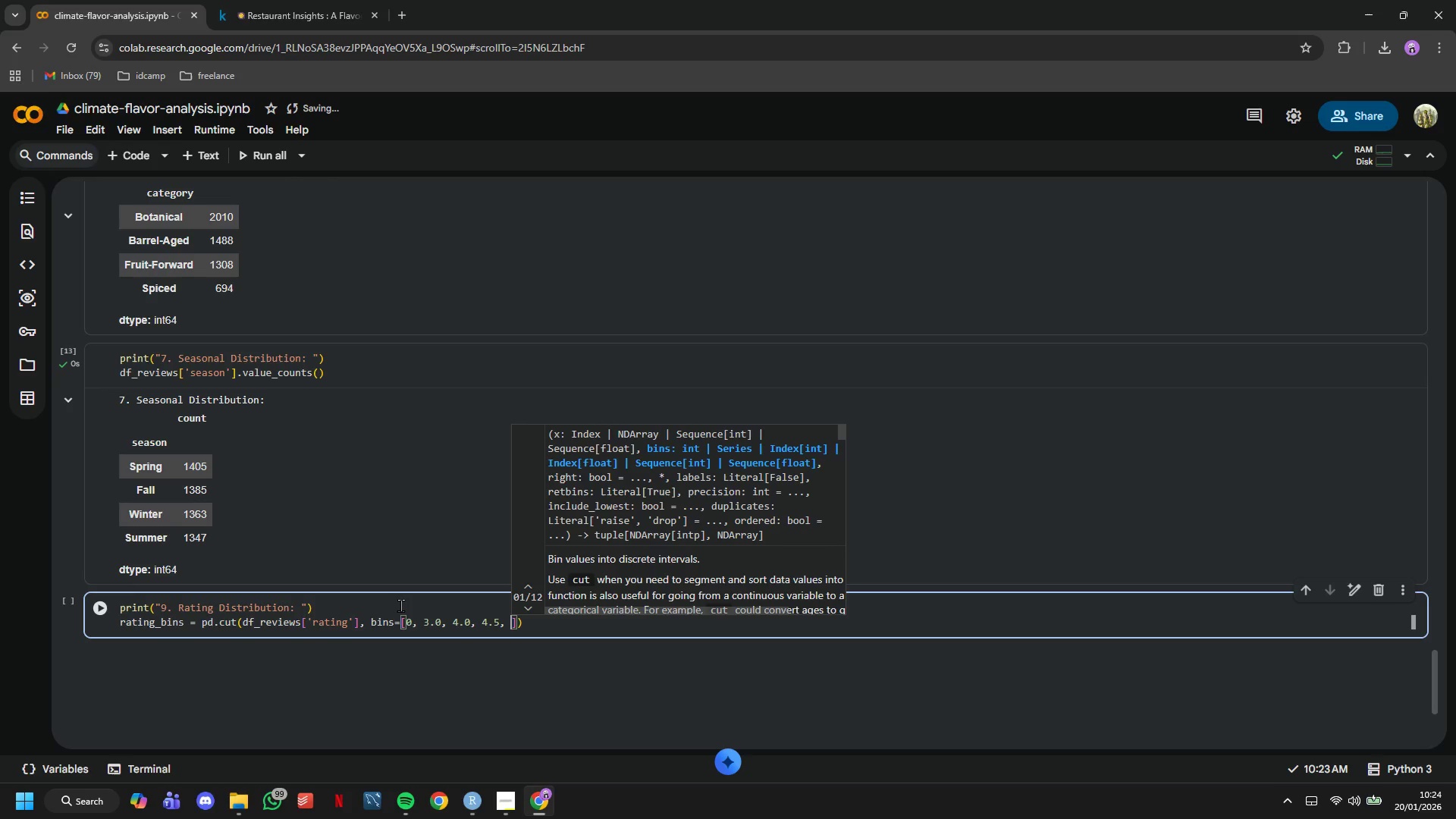 
key(Space)
 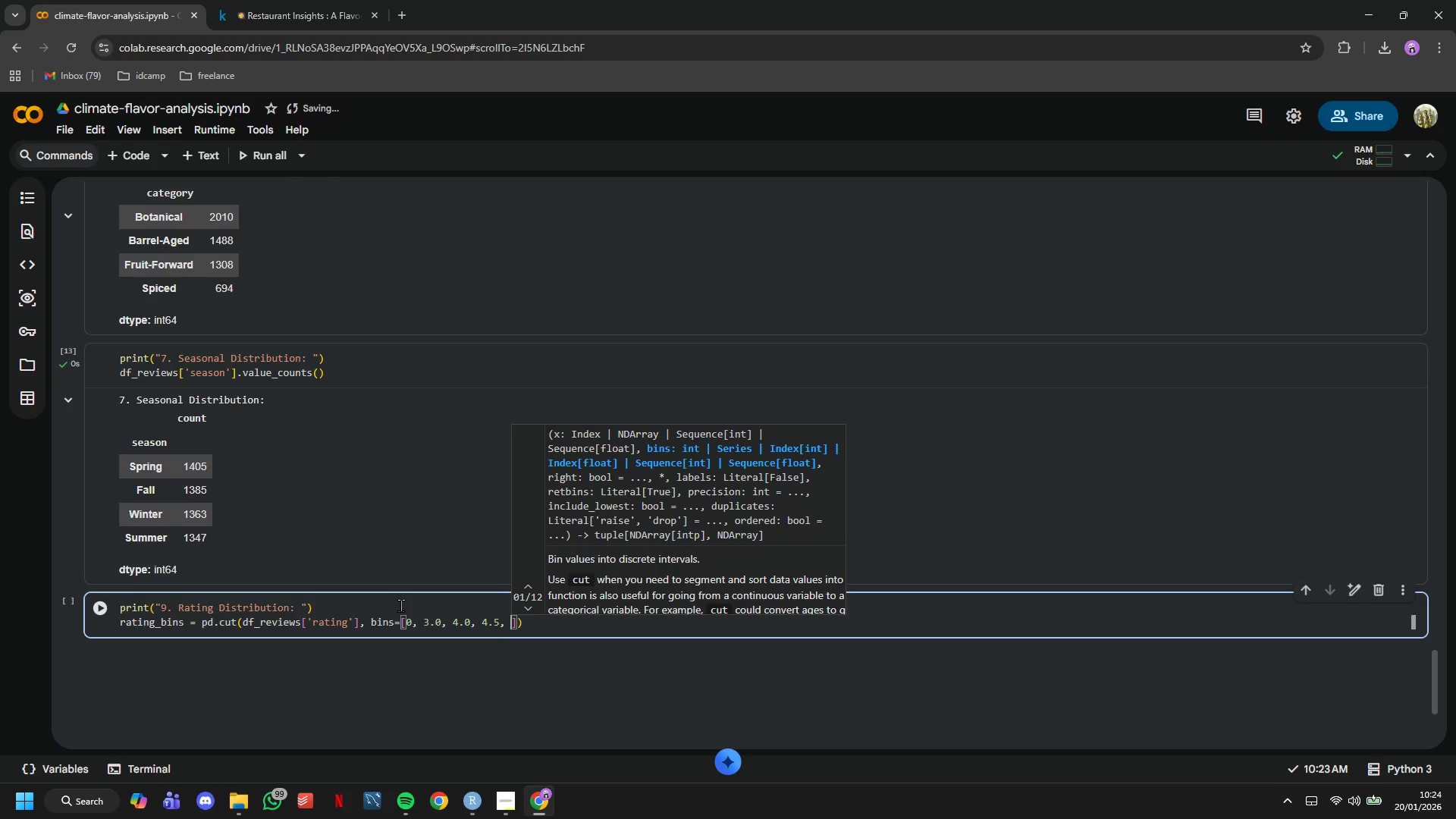 
key(5)
 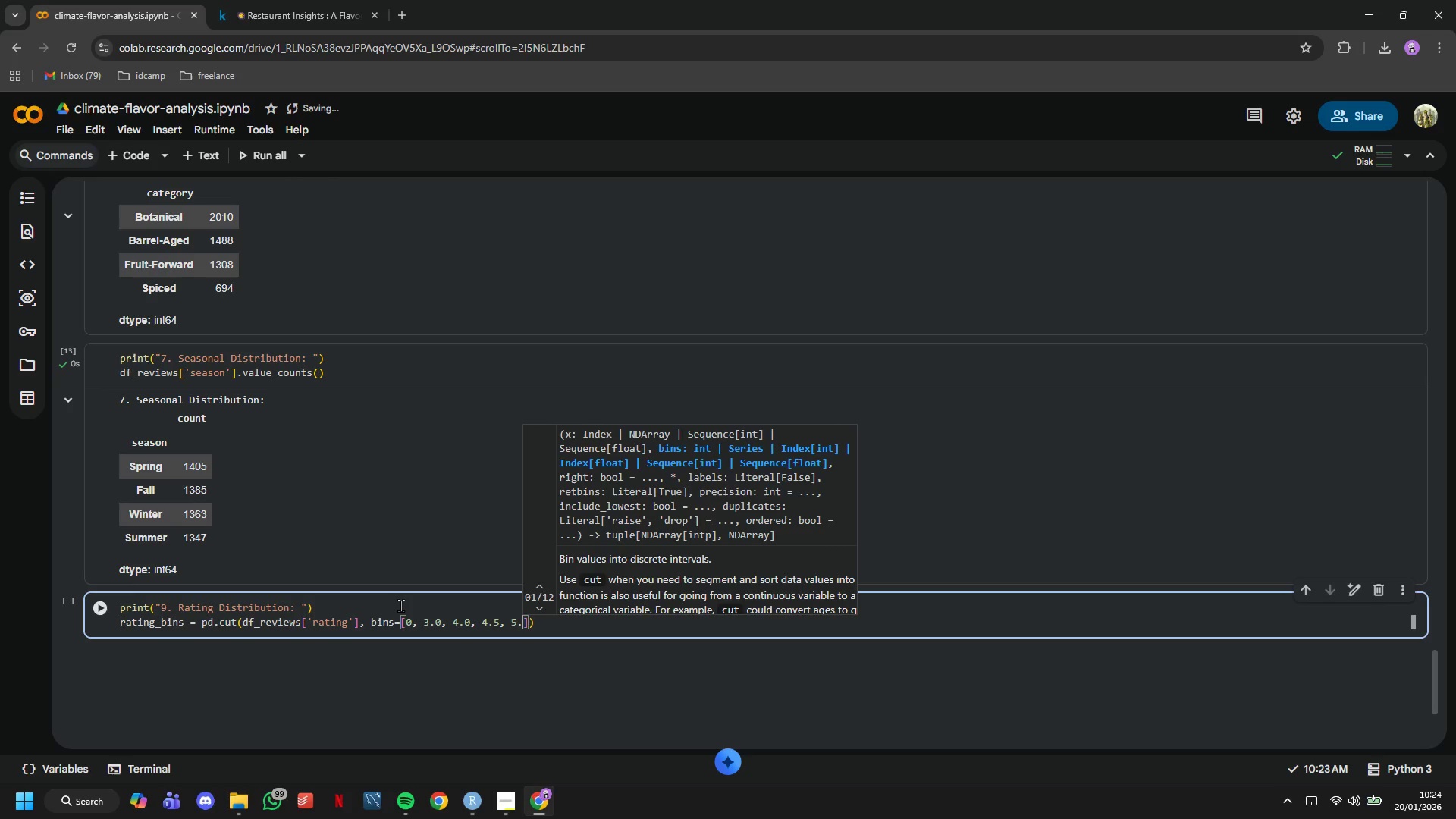 
key(Period)
 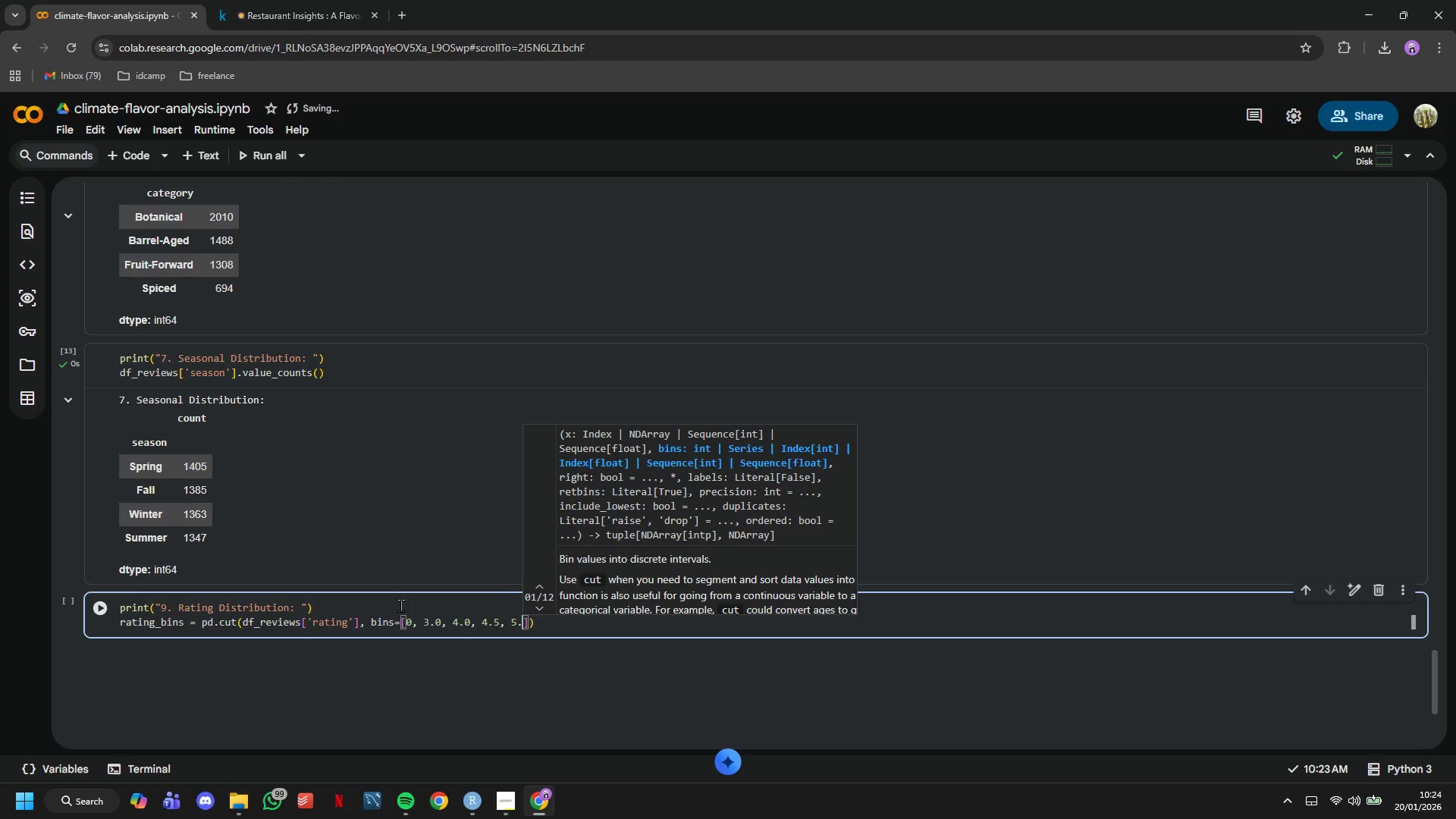 
key(0)
 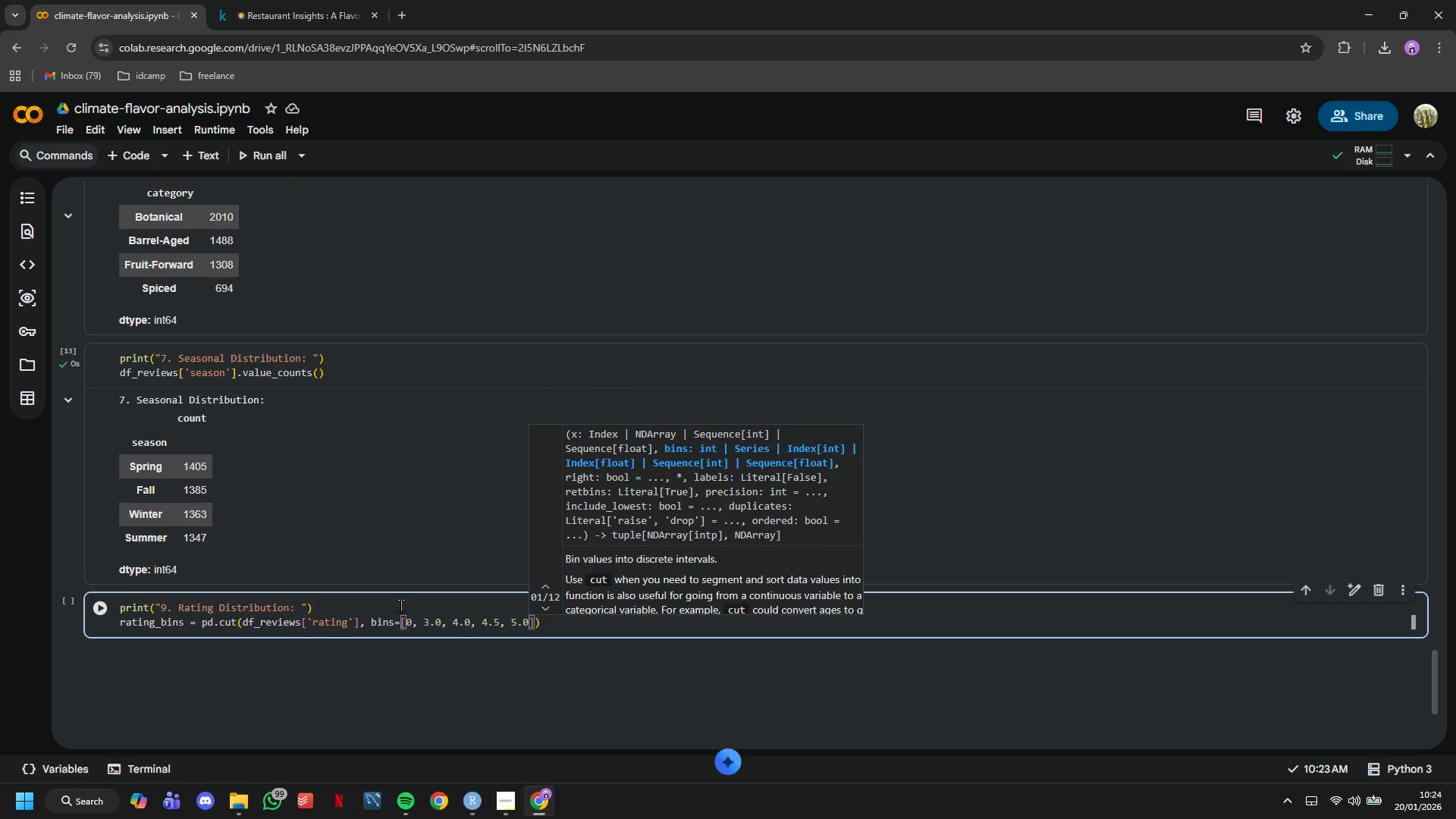 
key(ArrowRight)
 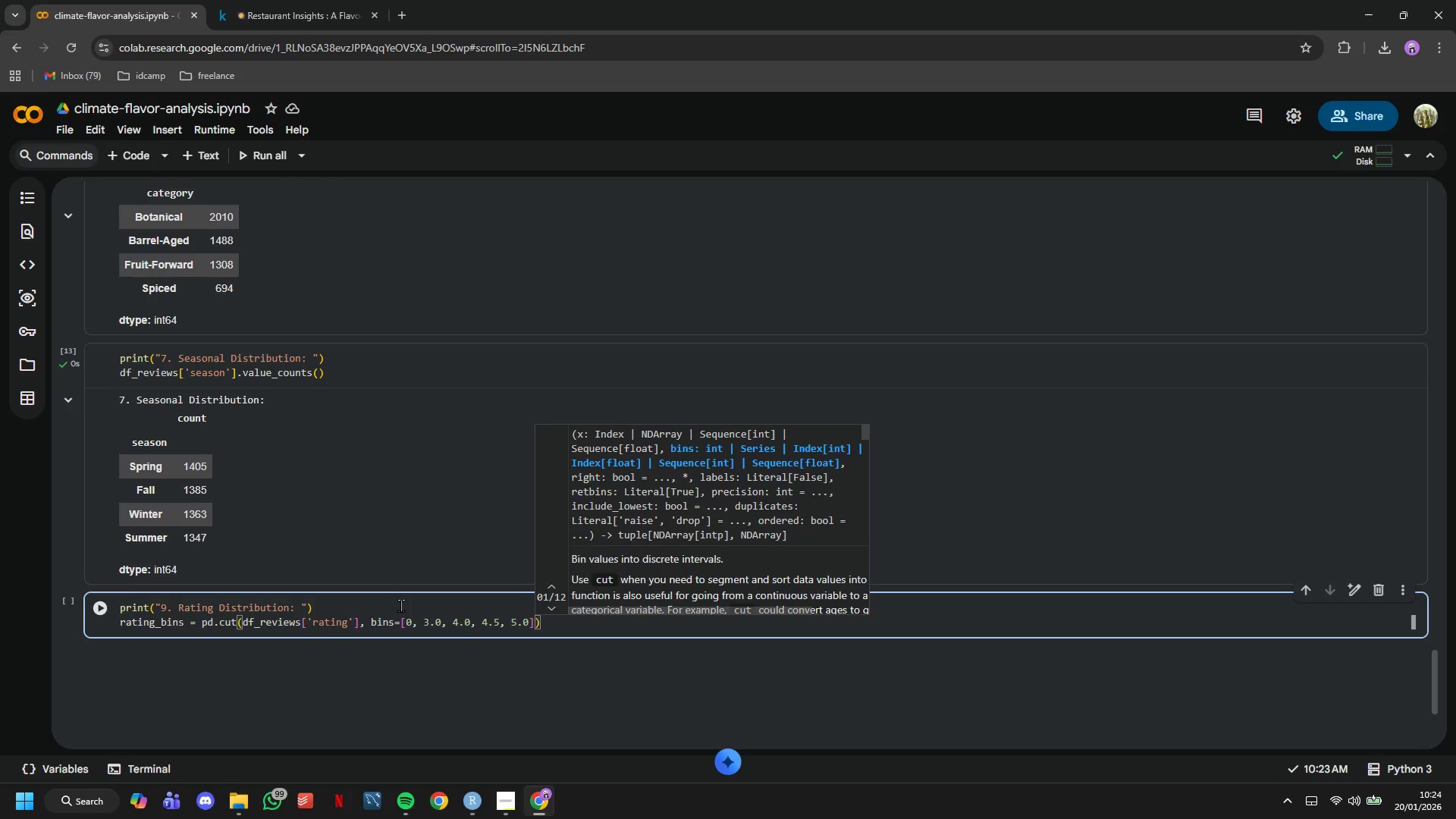 
key(ArrowRight)
 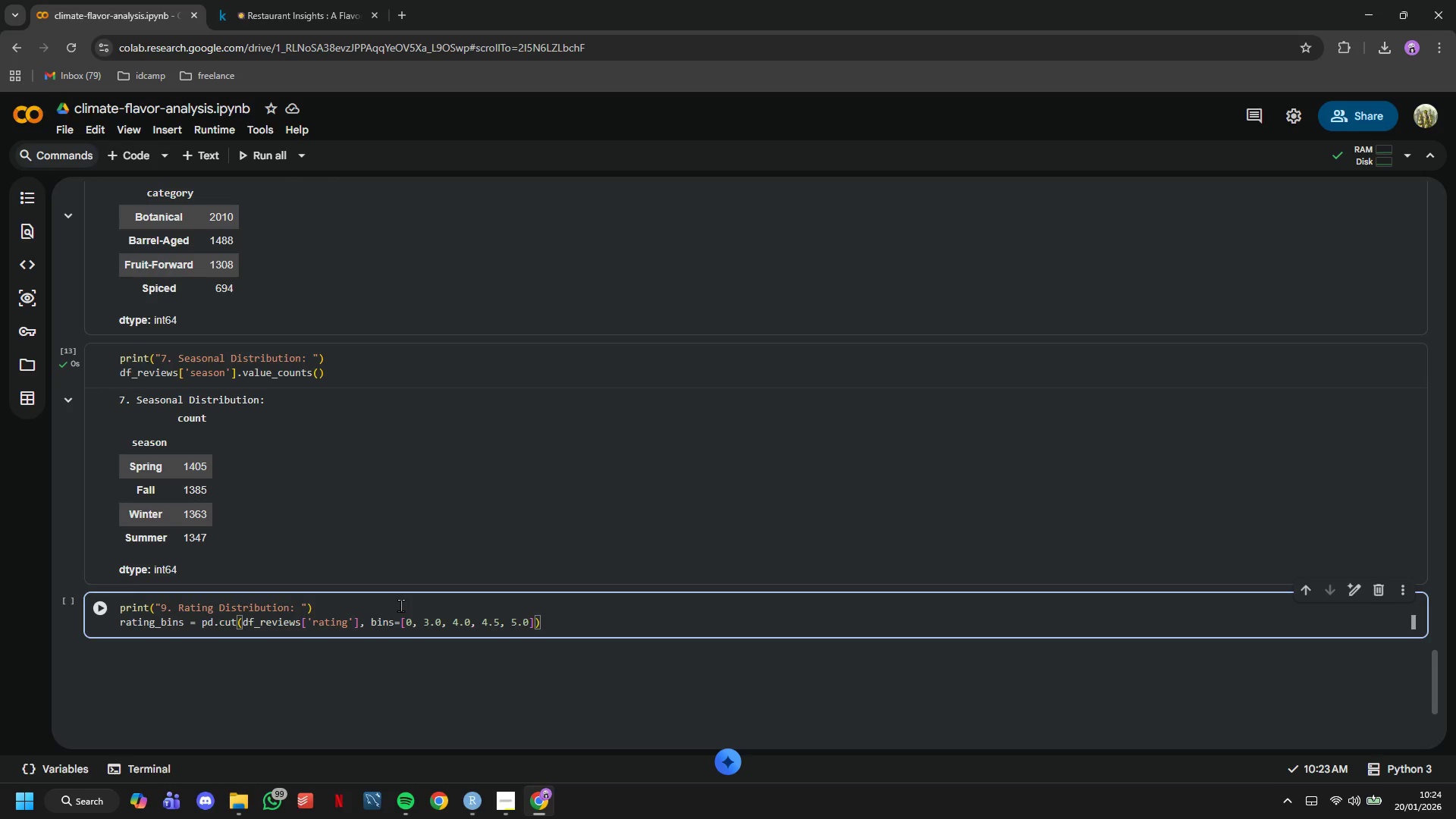 
key(Enter)
 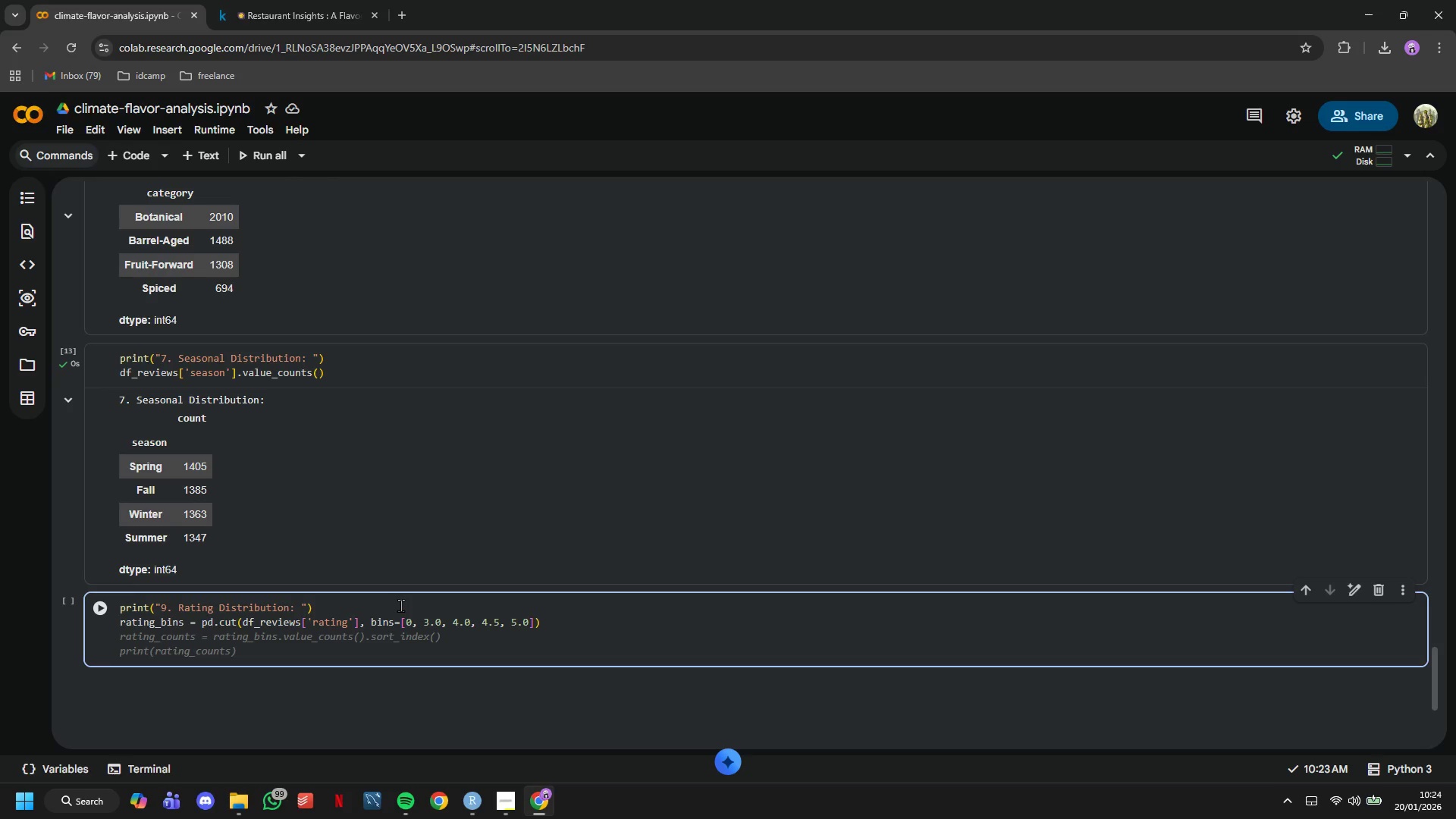 
type(rating_bins.value)
key(Tab)
key(Tab)
 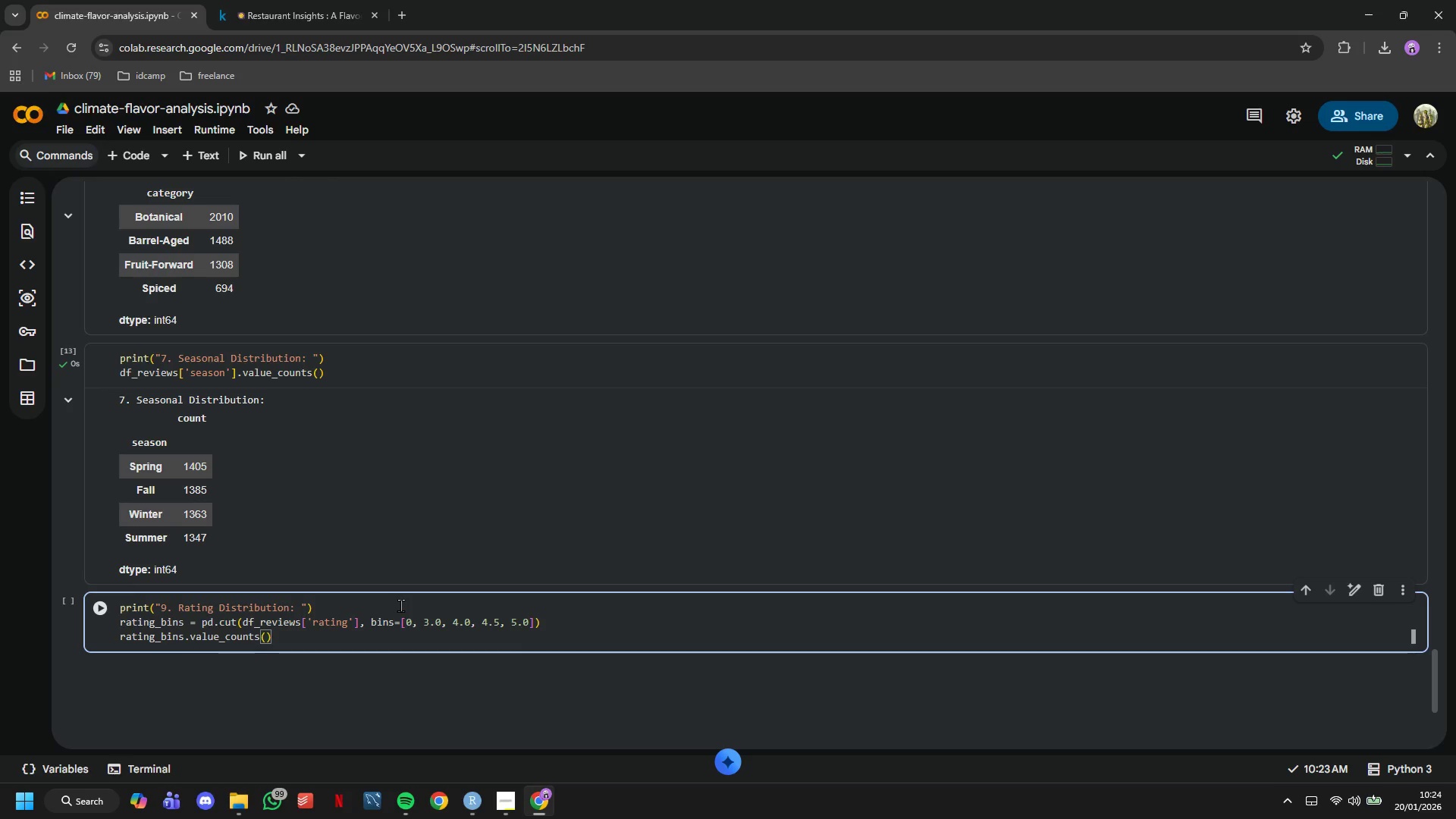 
wait(6.61)
 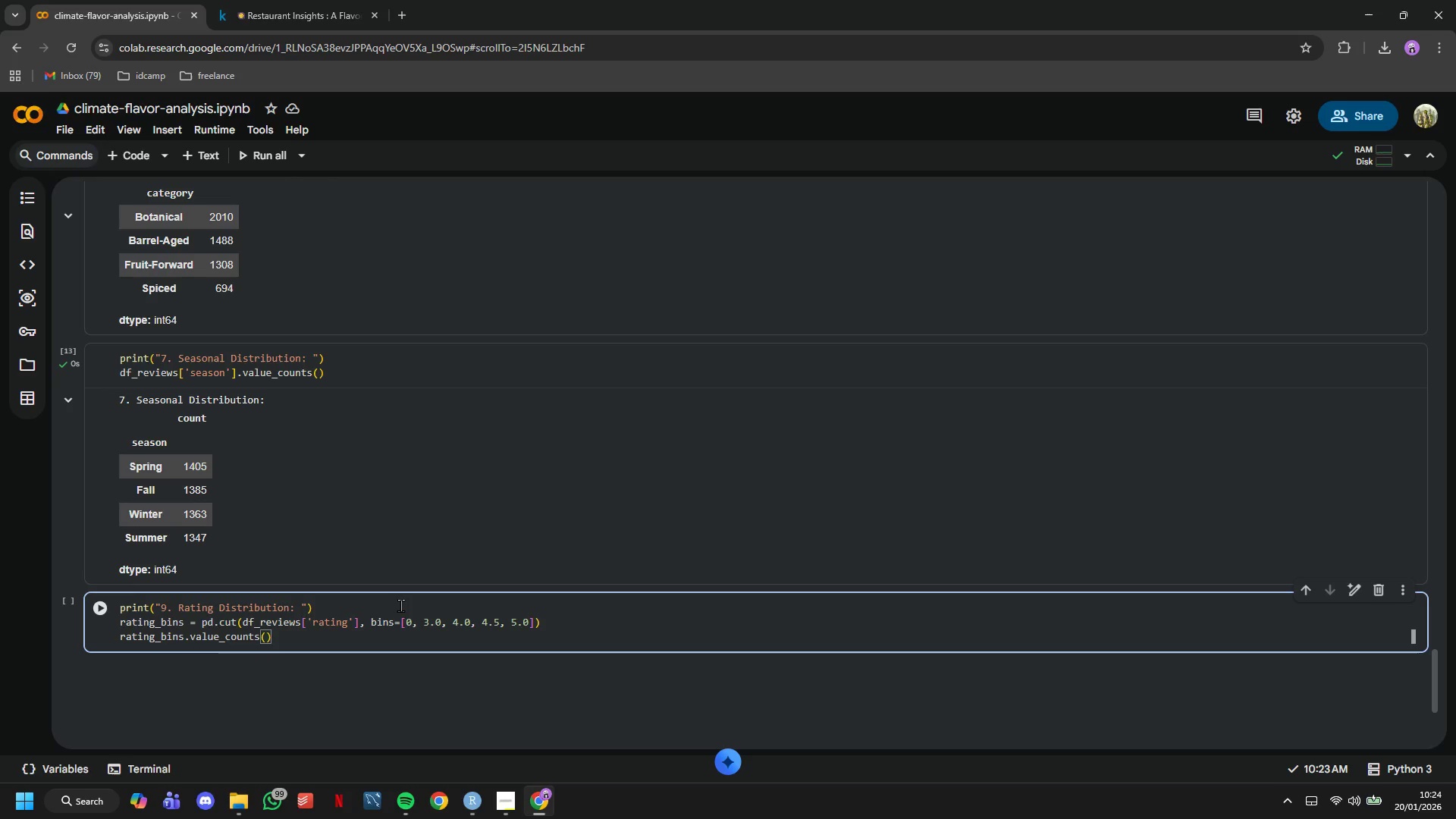 
type(.sort_id)
key(Backspace)
type(ndex()
 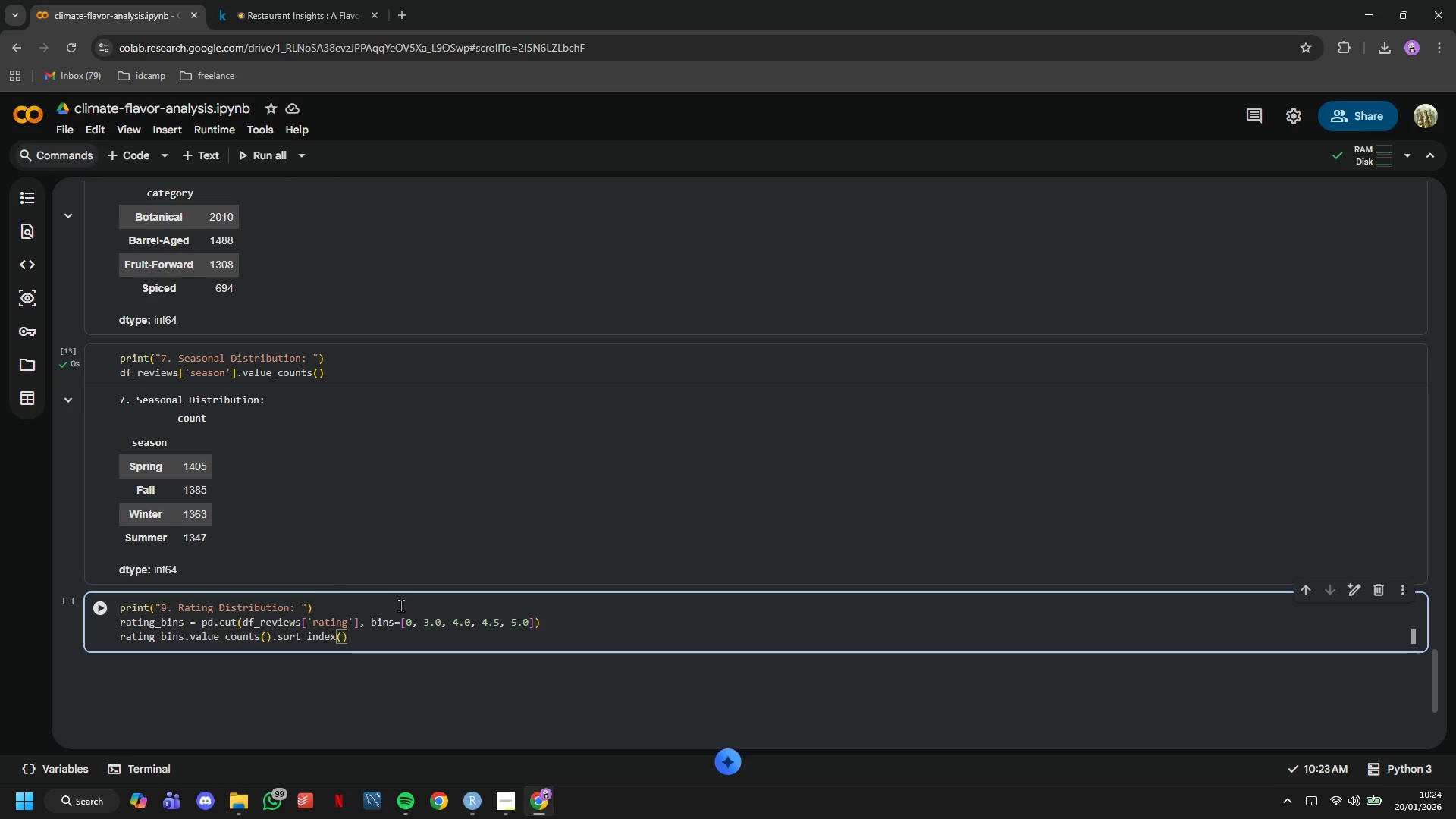 
left_click([108, 607])
 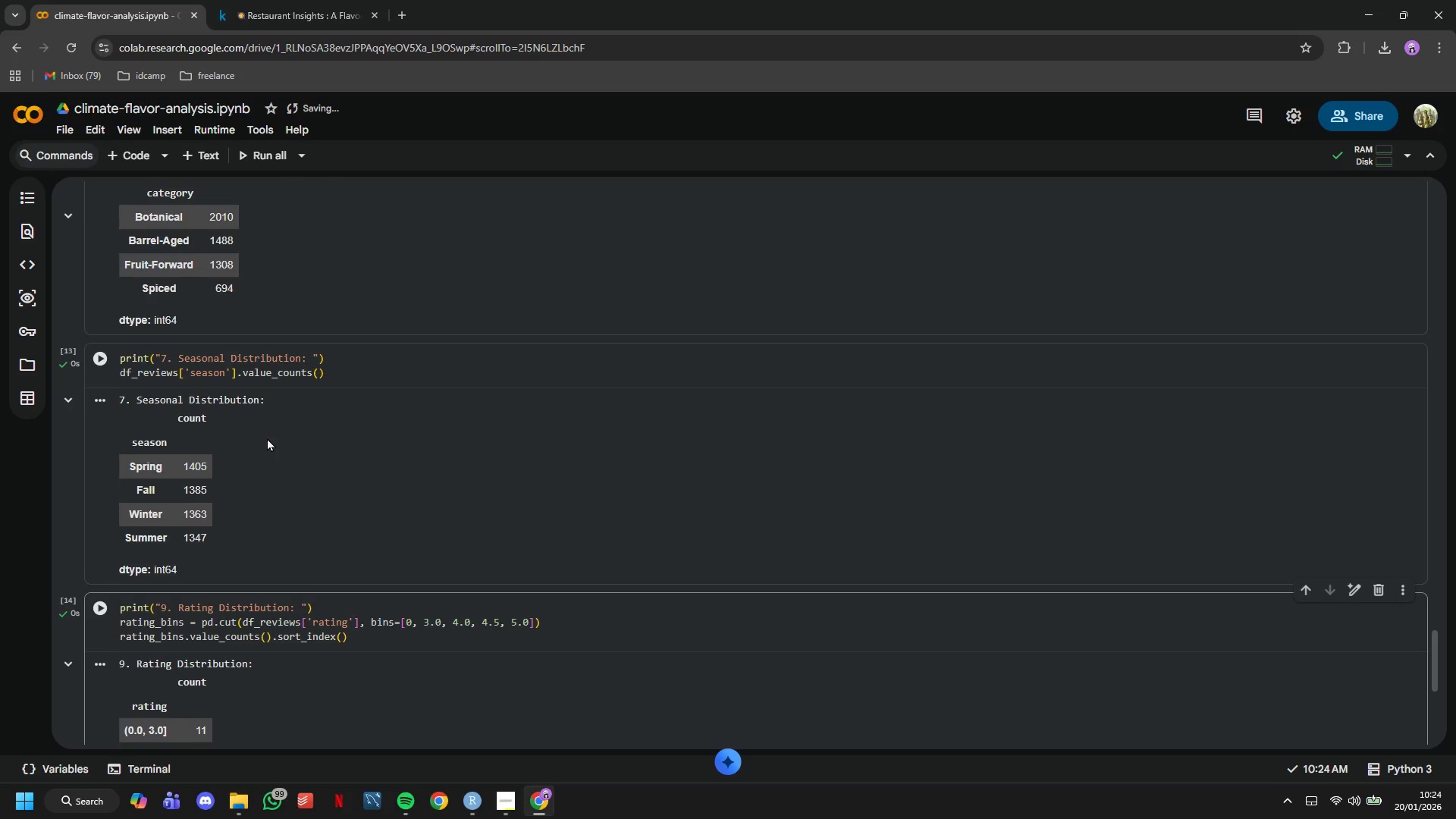 
scroll: coordinate [267, 438], scroll_direction: down, amount: 3.0
 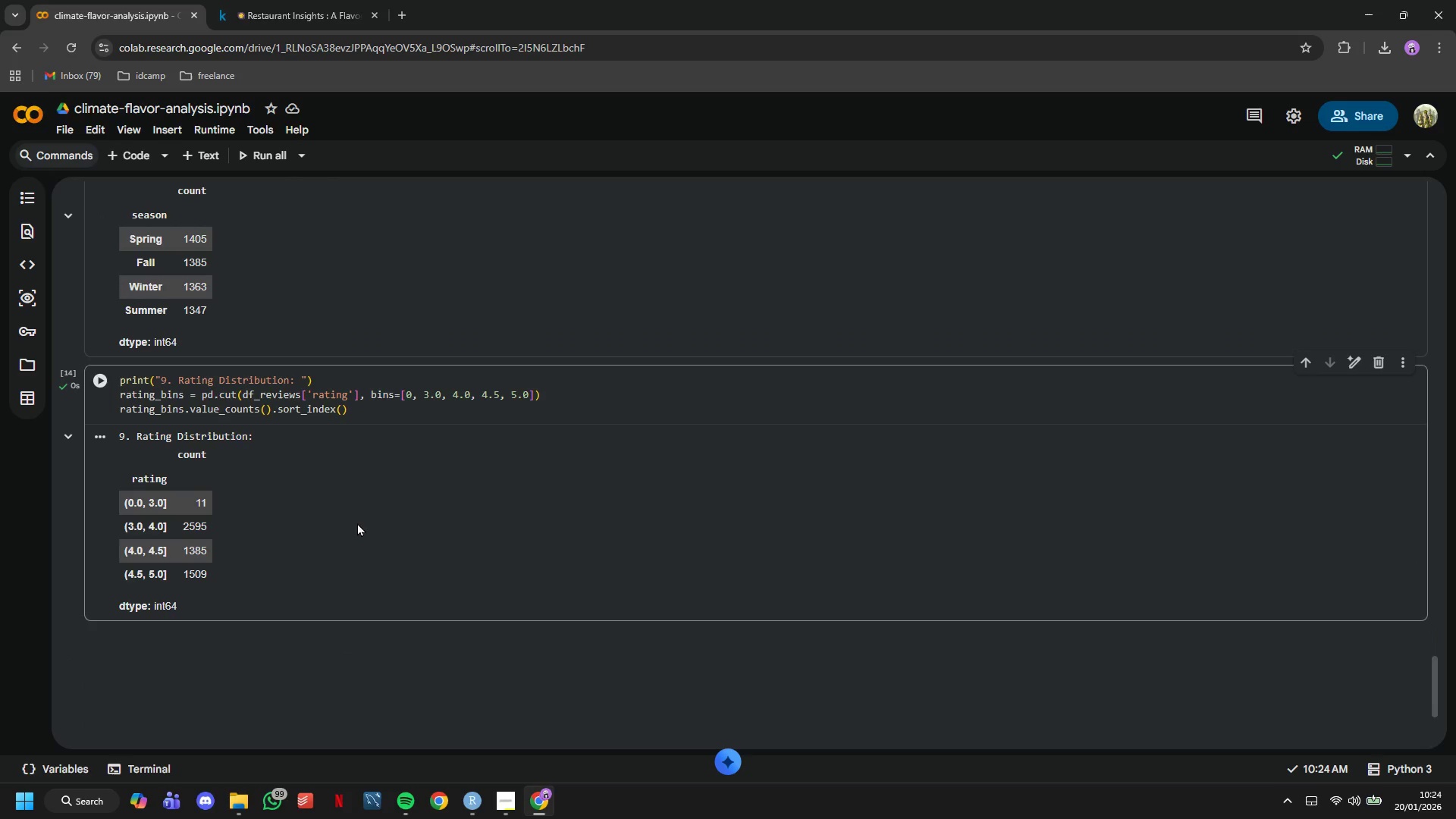 
wait(9.38)
 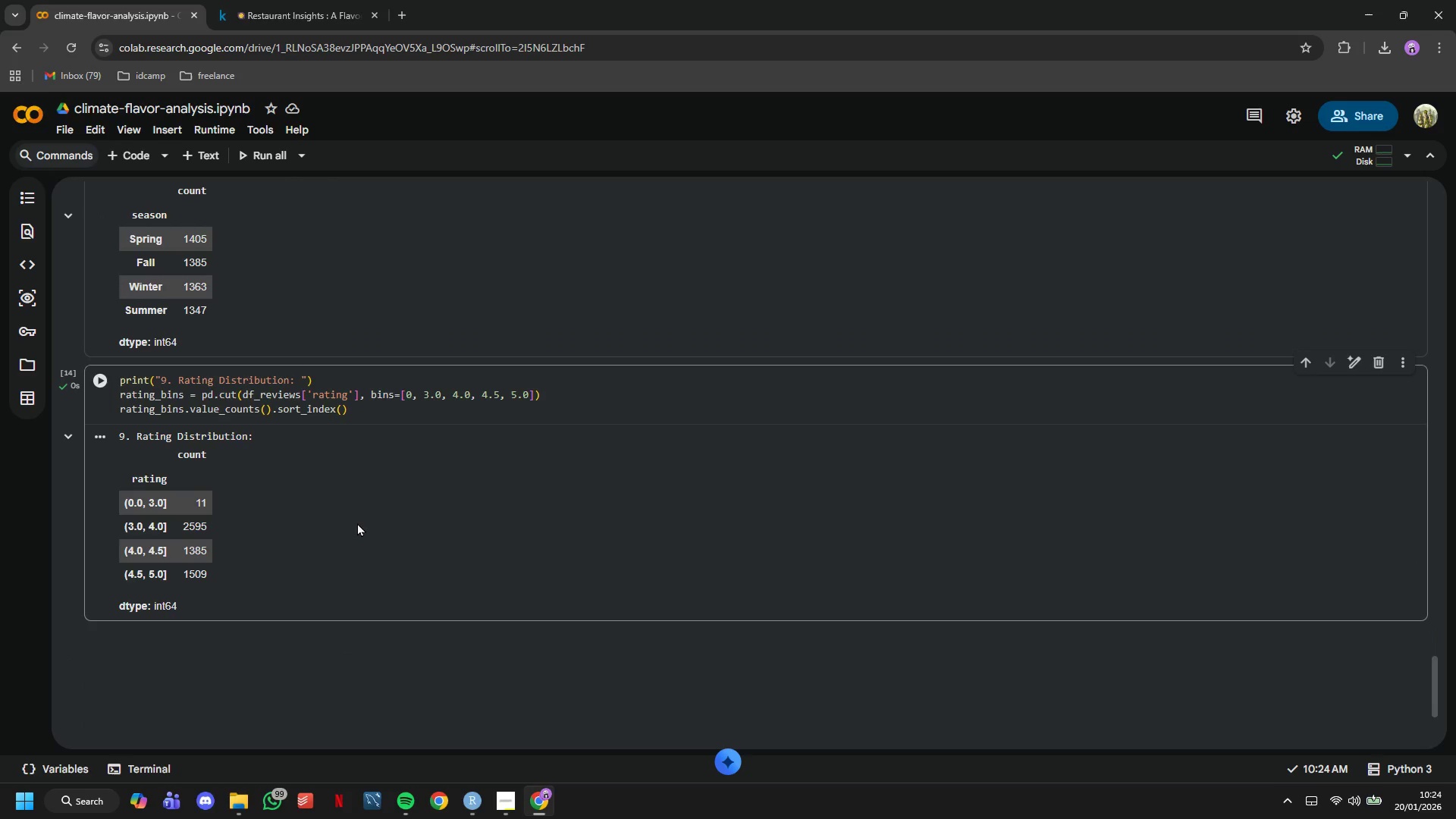 
left_click([221, 154])
 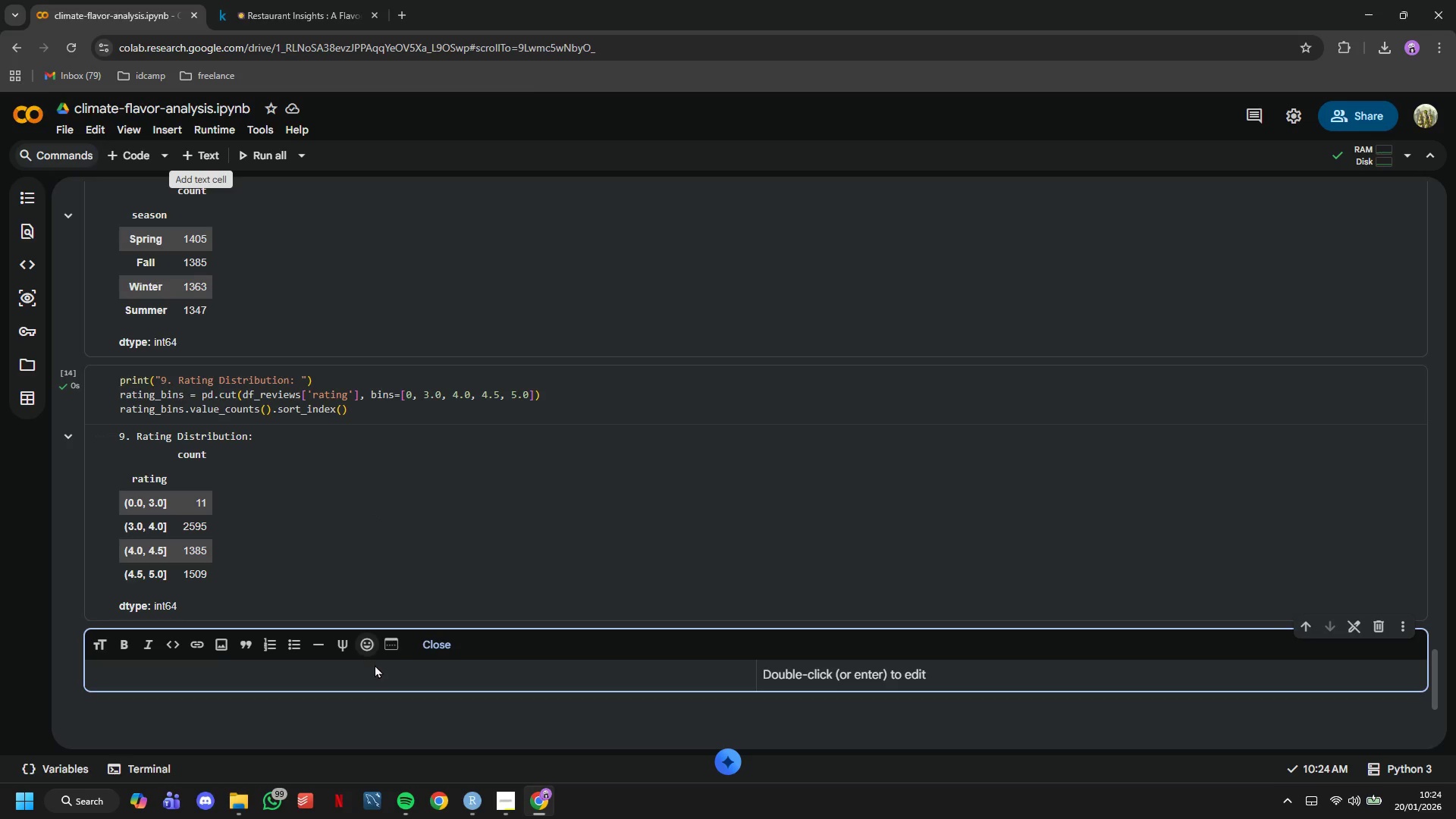 
type(# 3. NMP - Flavor Family )
 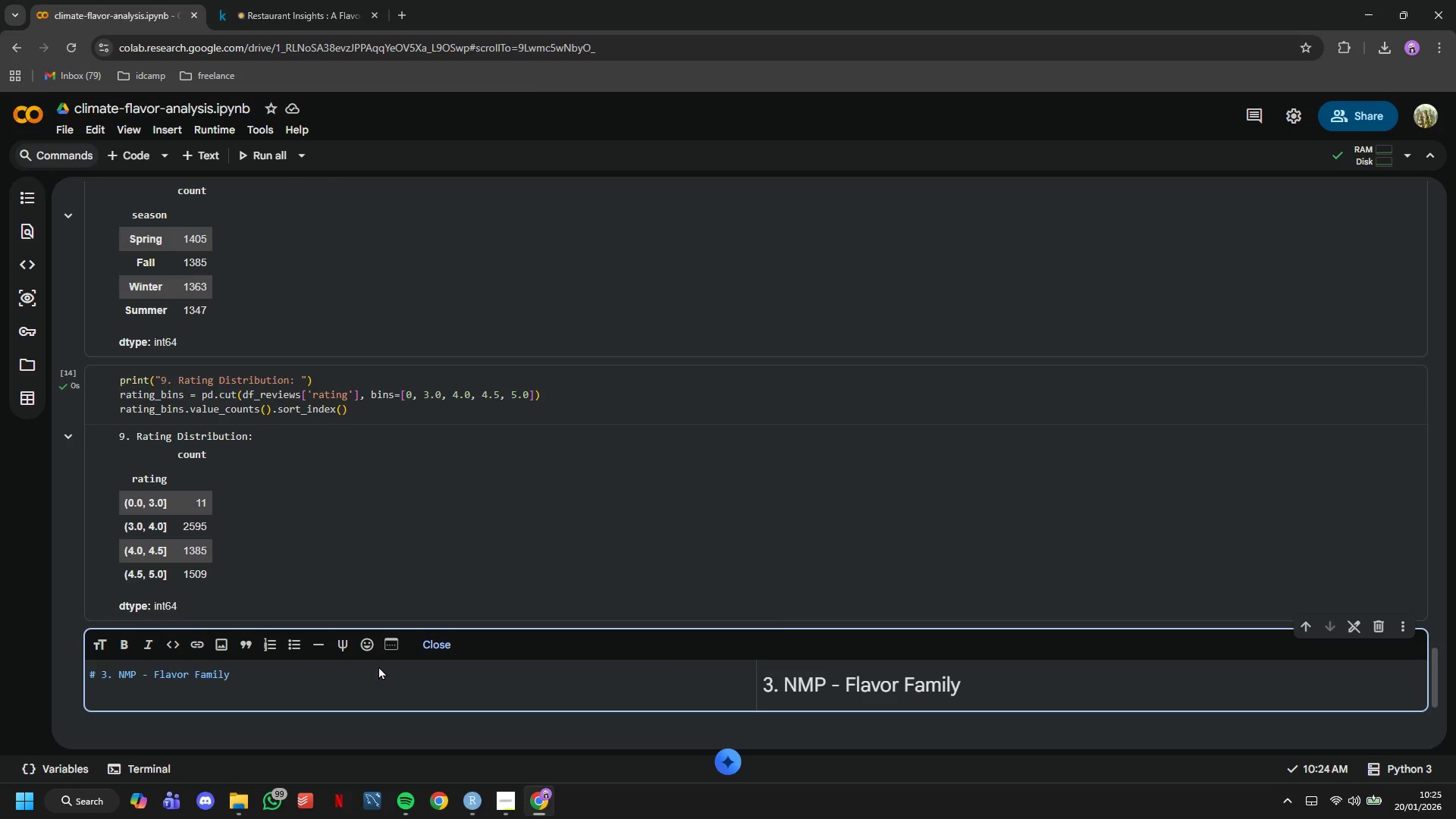 
type(Categorization from Review Text)
 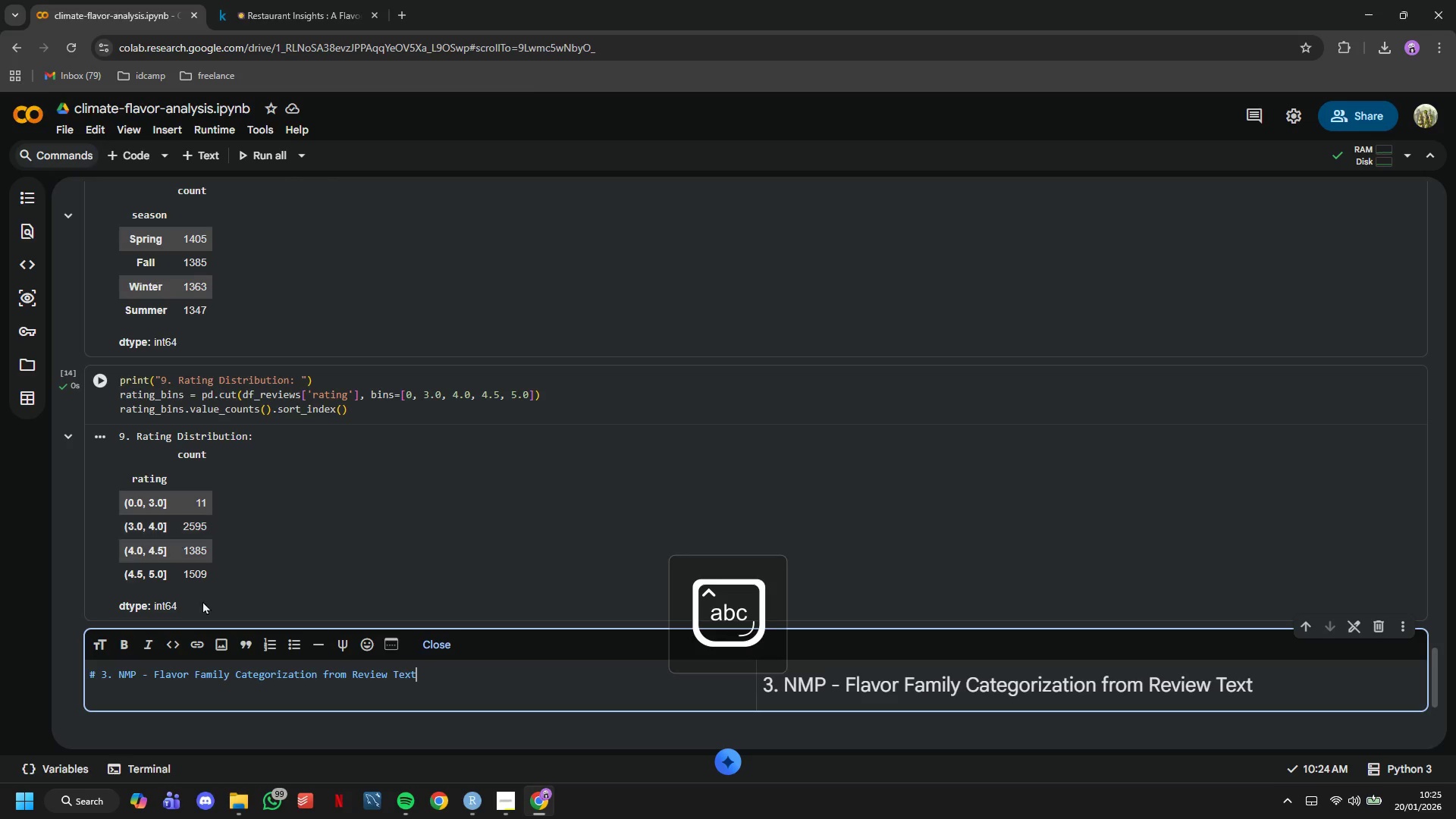 
key(Enter)
 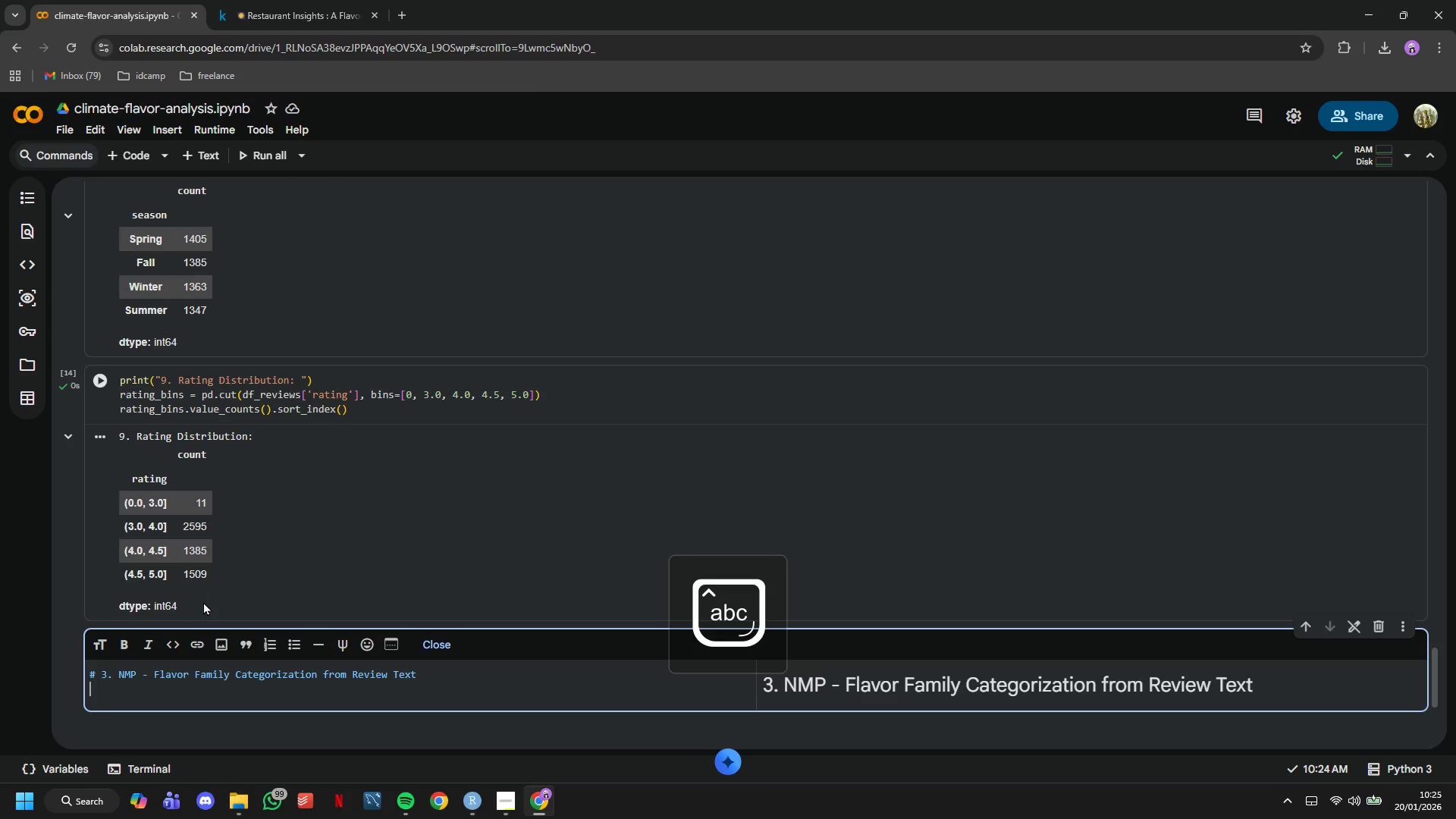 
key(Enter)
 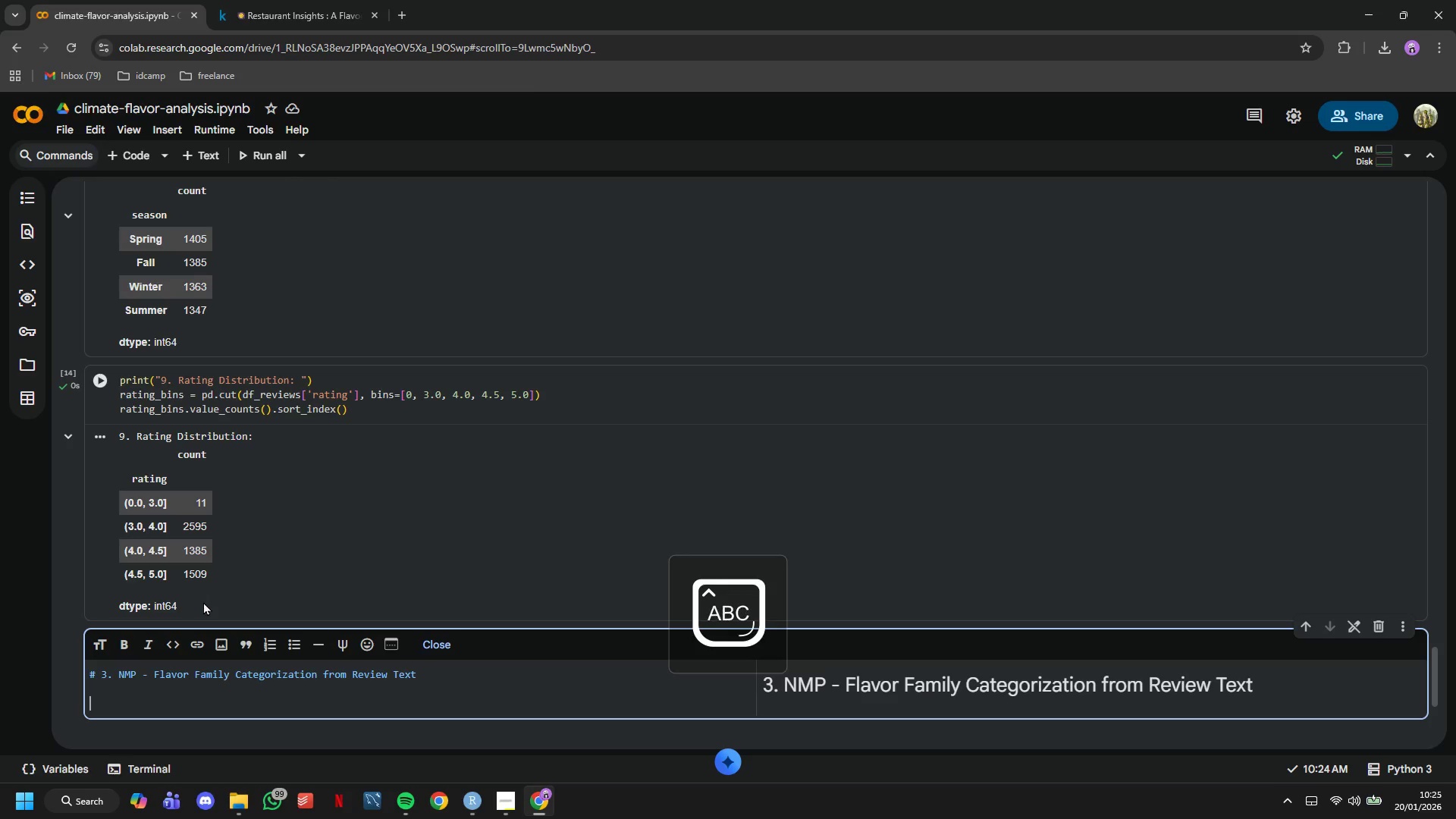 
type(This is where the magic happens. We'll parse review text to extract and categorize flavor notes. This )
 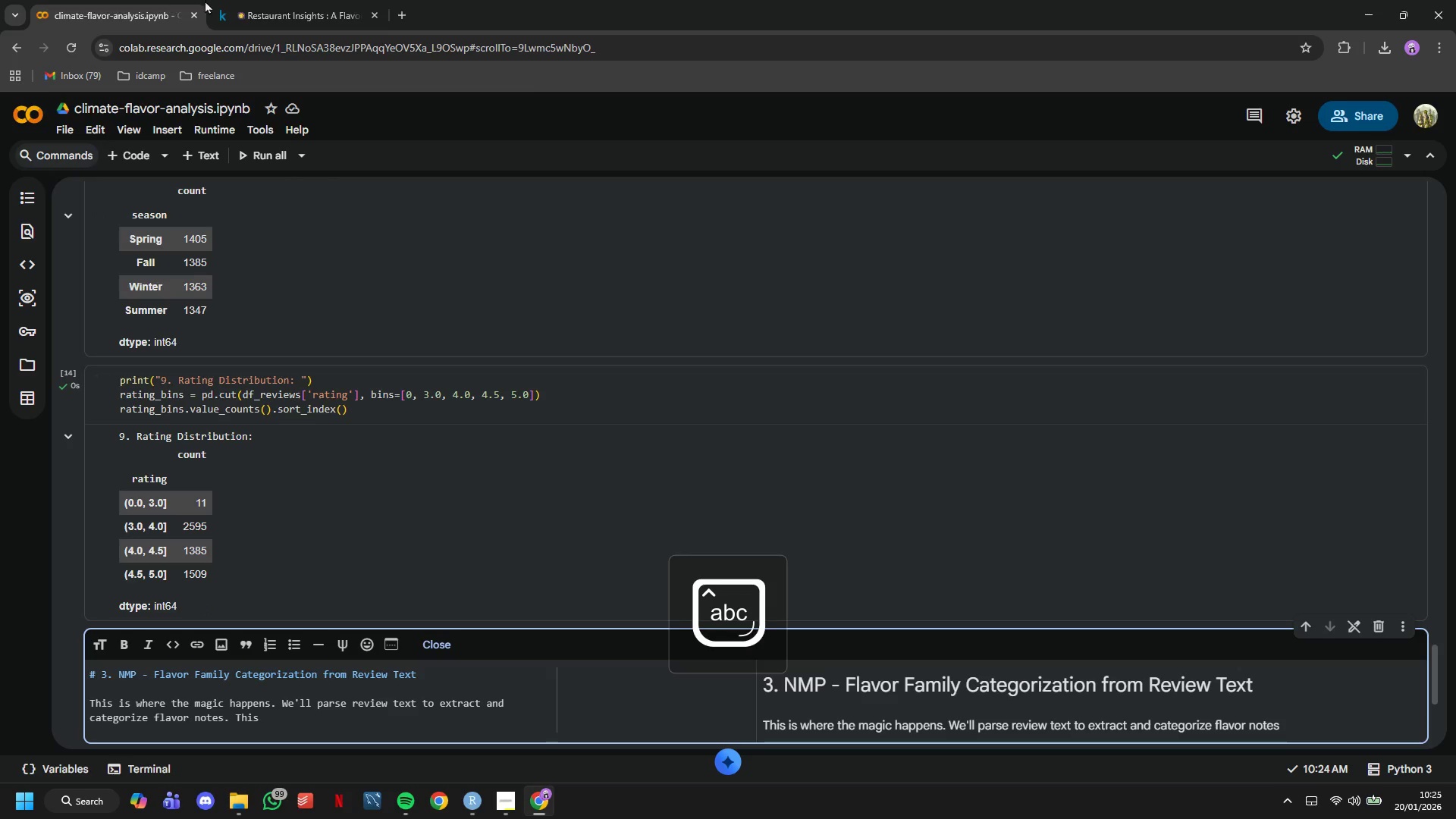 
left_click([238, 0])
 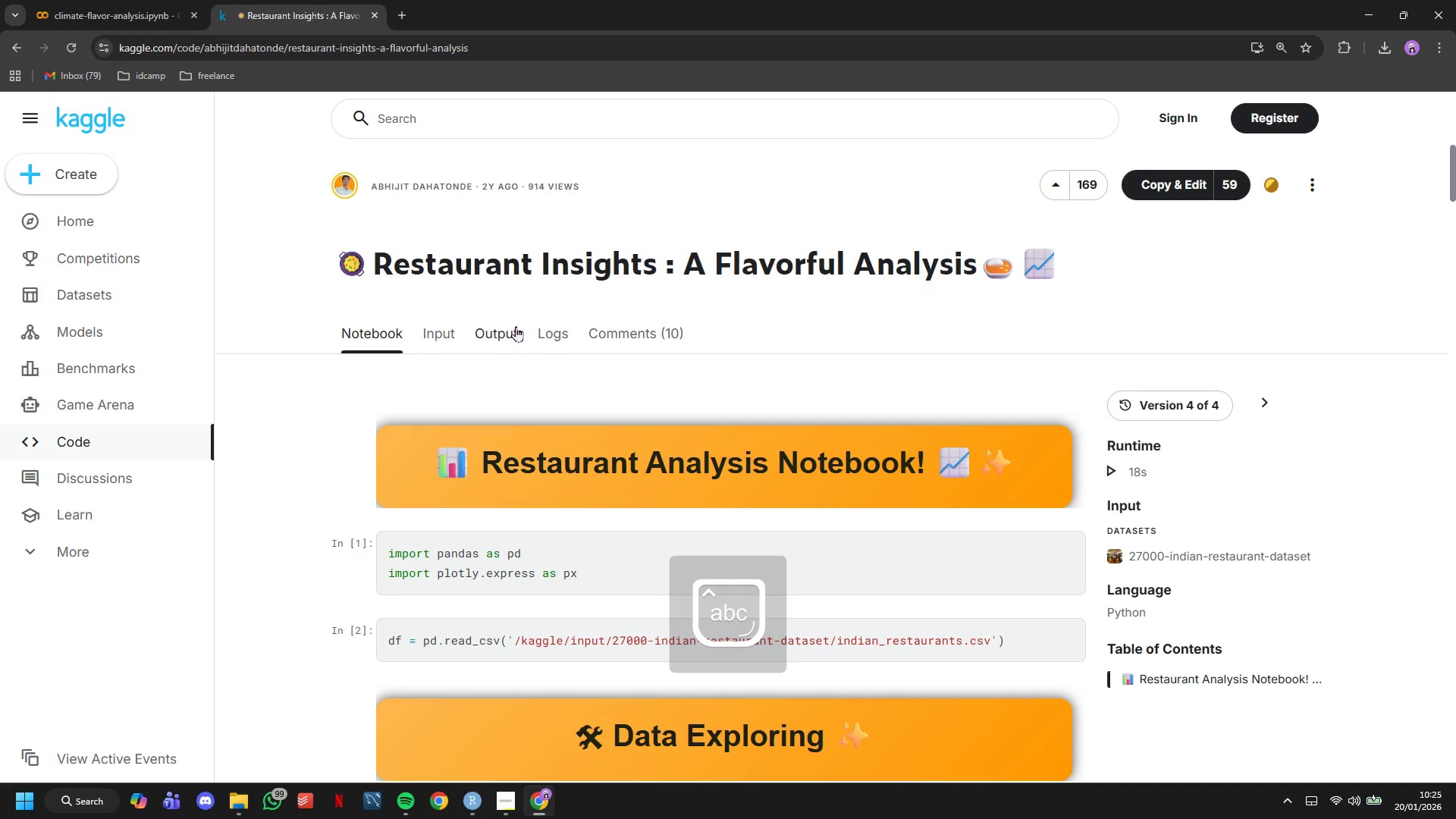 
scroll: coordinate [554, 497], scroll_direction: down, amount: 14.0
 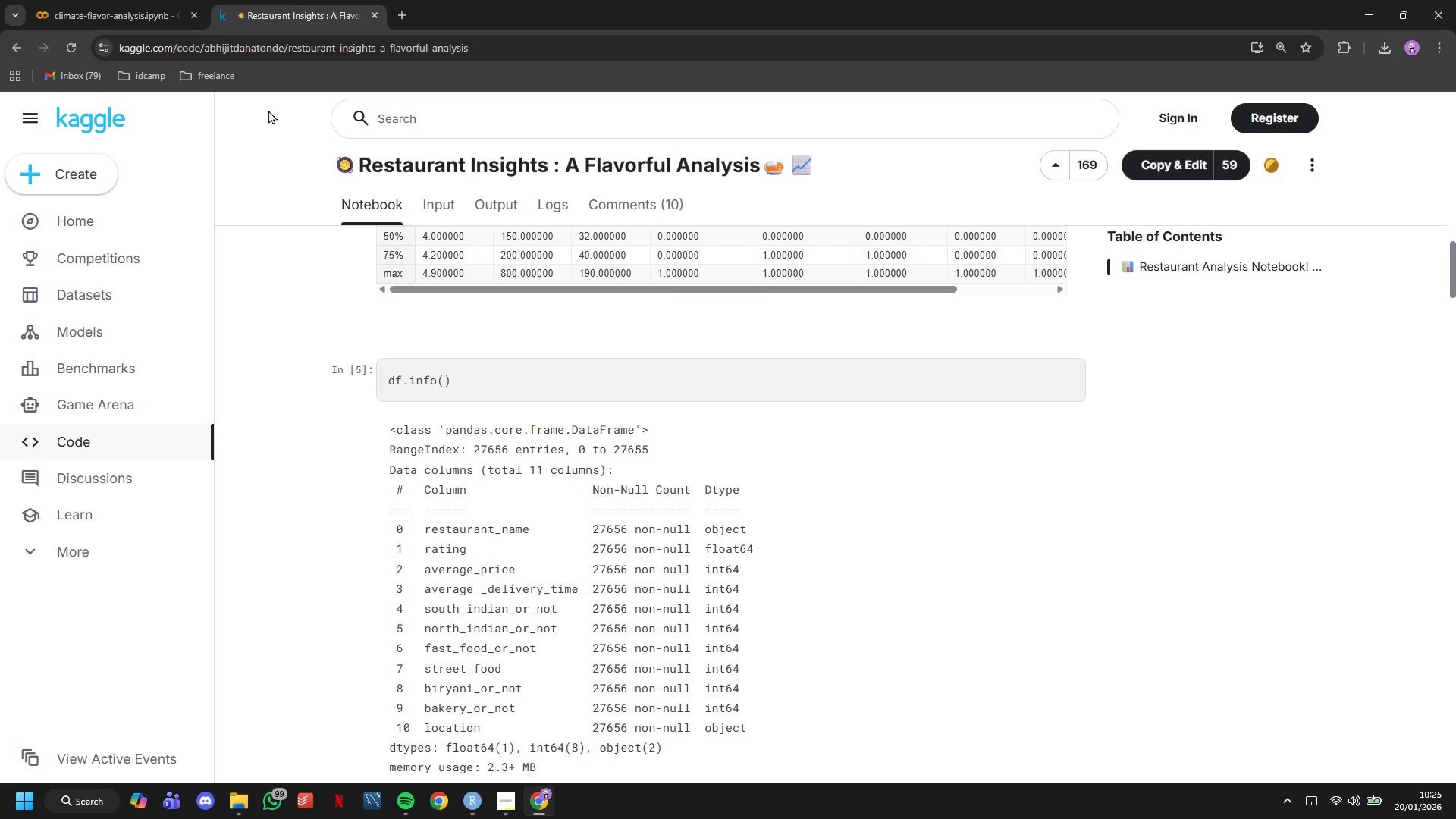 
left_click([165, 0])
 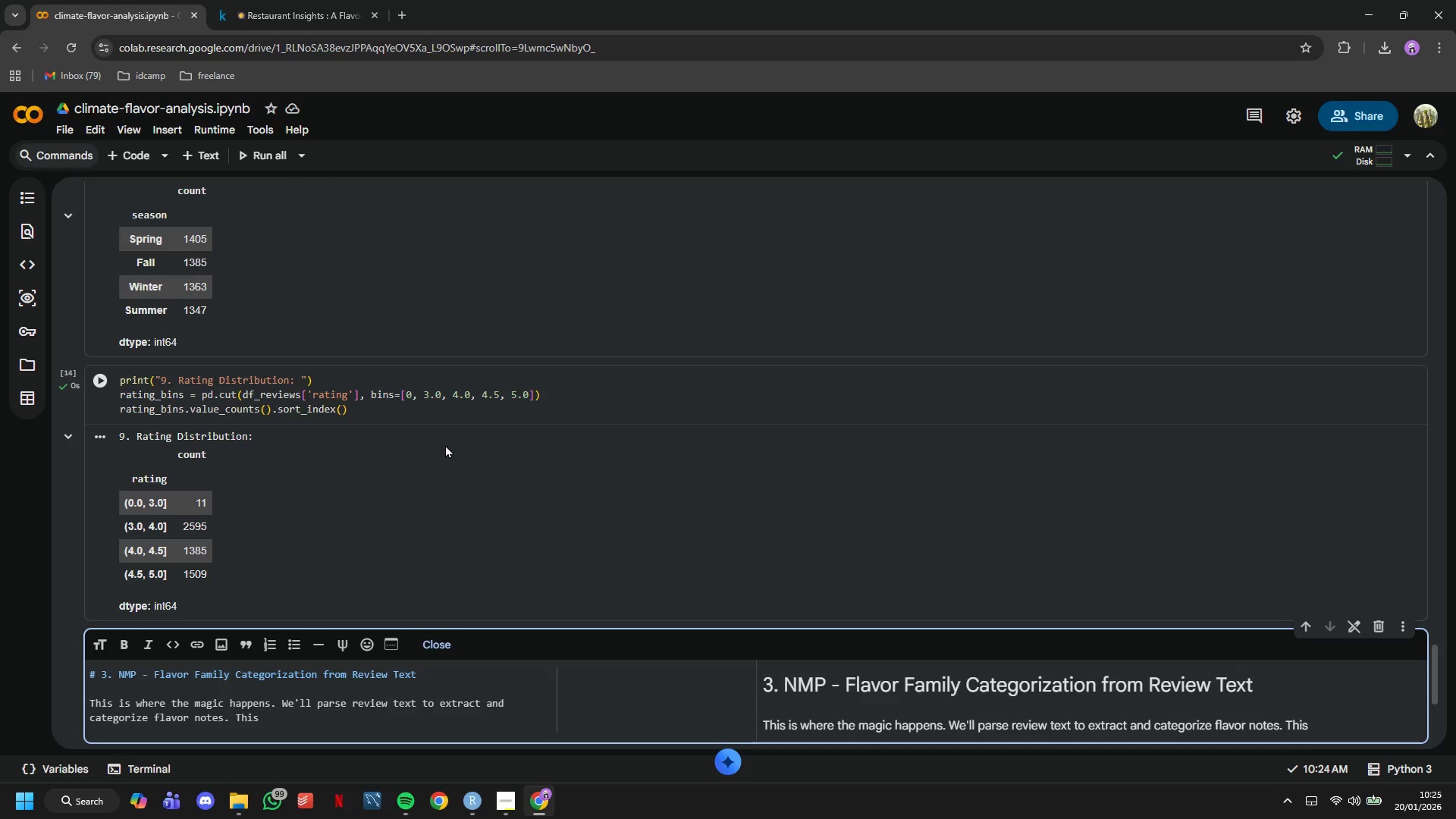 
type(transforms unstructured text into structured data we can analyze.)
 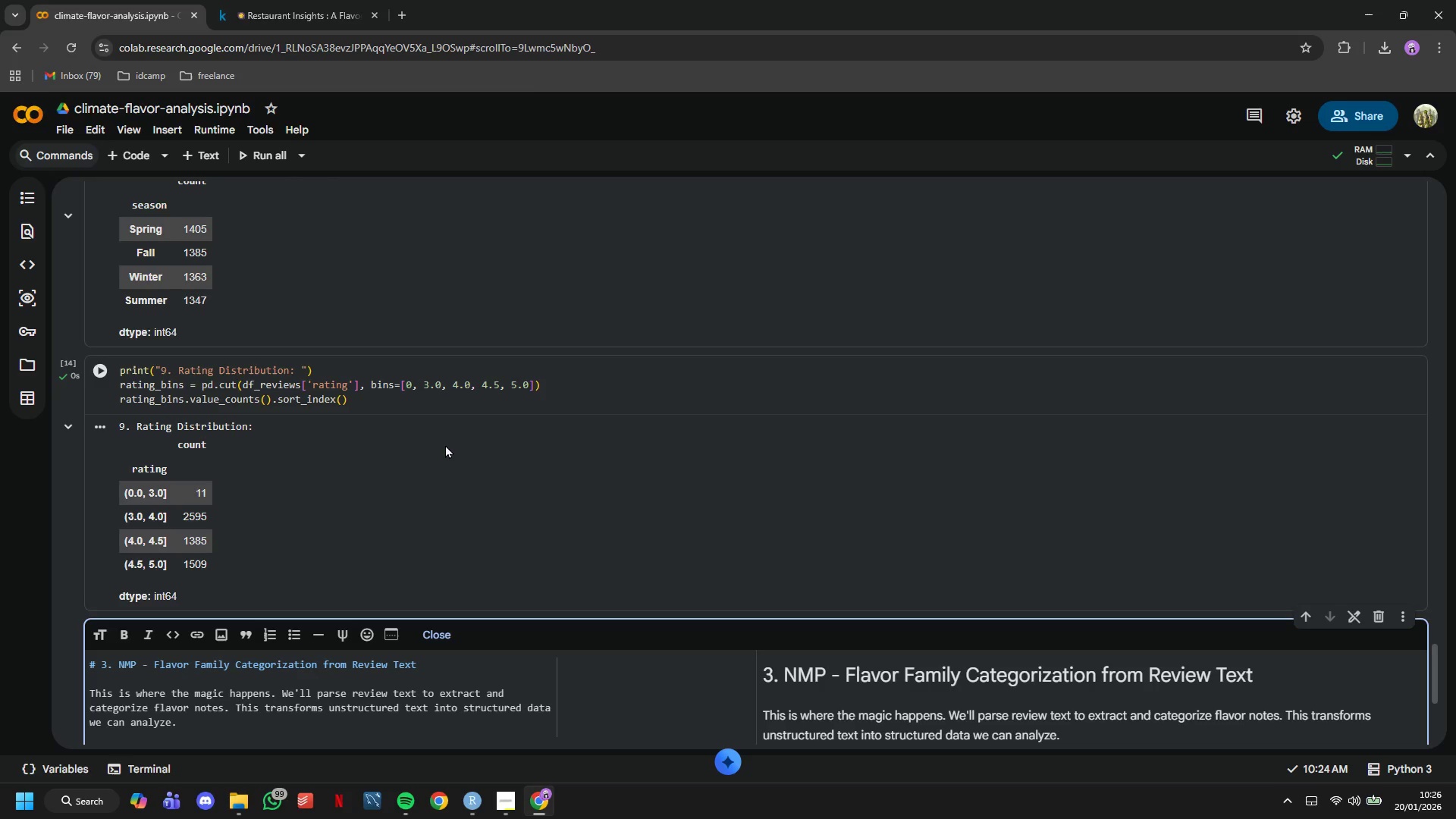 
scroll: coordinate [438, 437], scroll_direction: down, amount: 3.0
 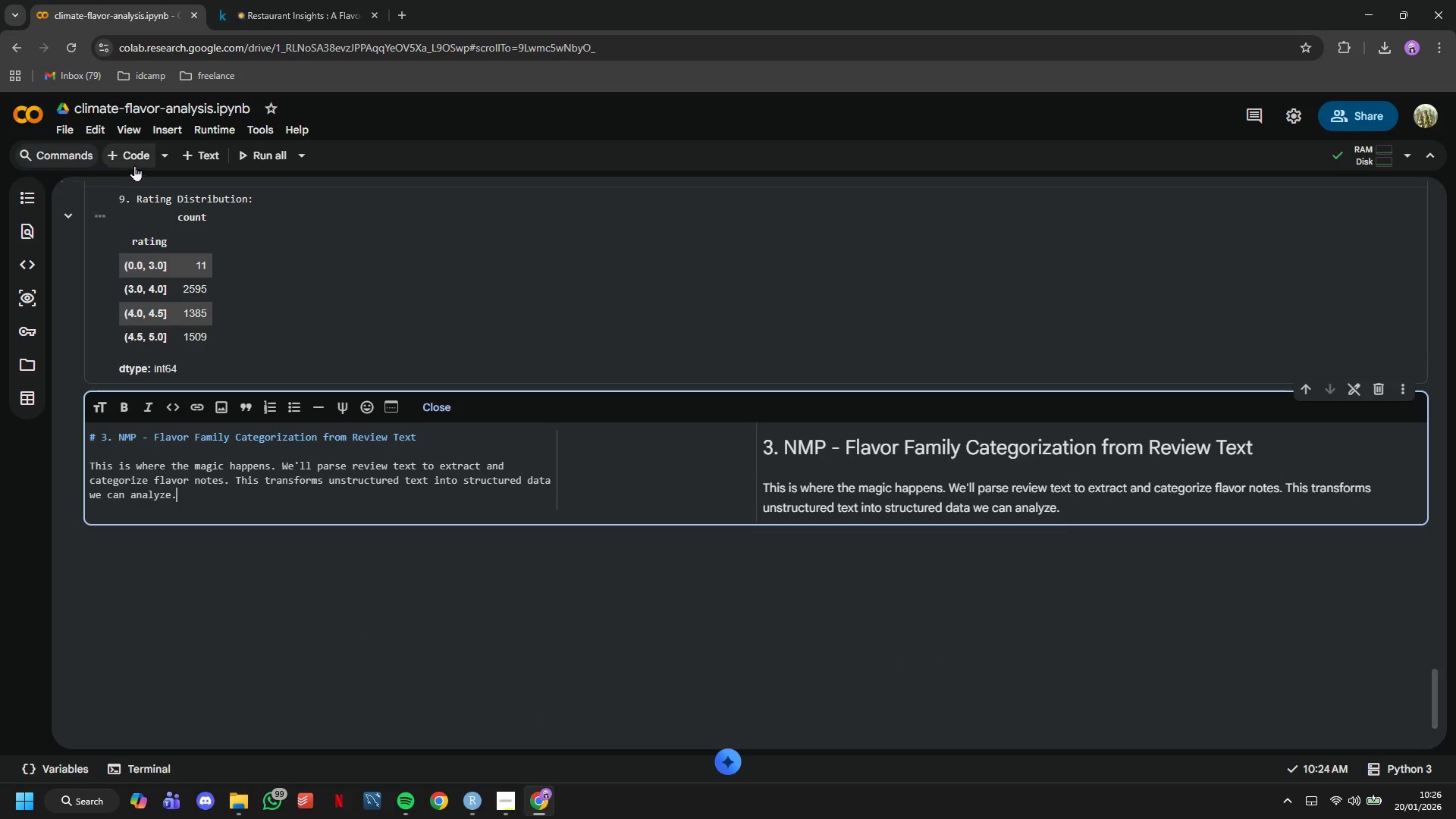 
left_click([133, 160])
 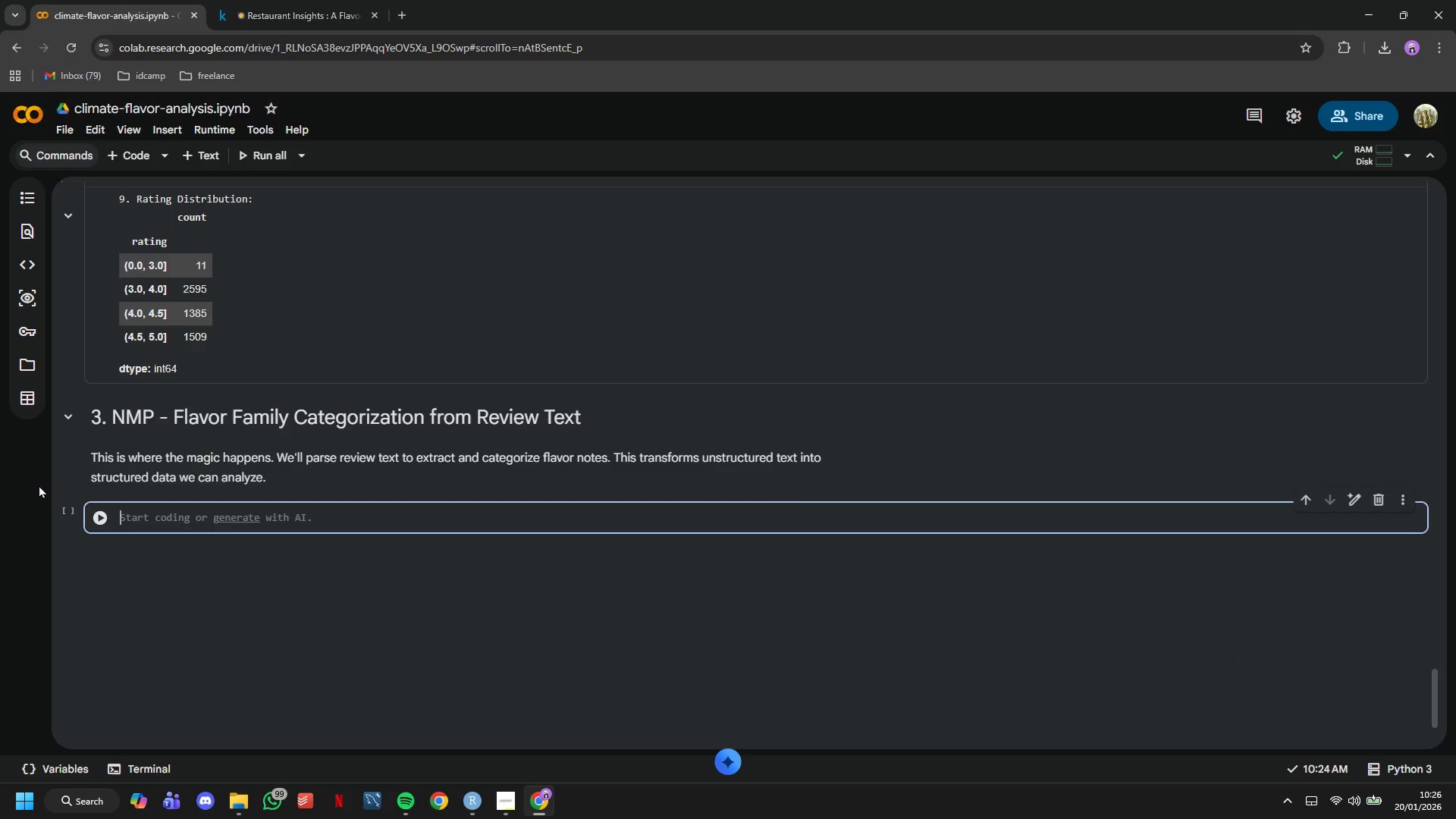 
type(FLAVOR_FAMILIES = {)
 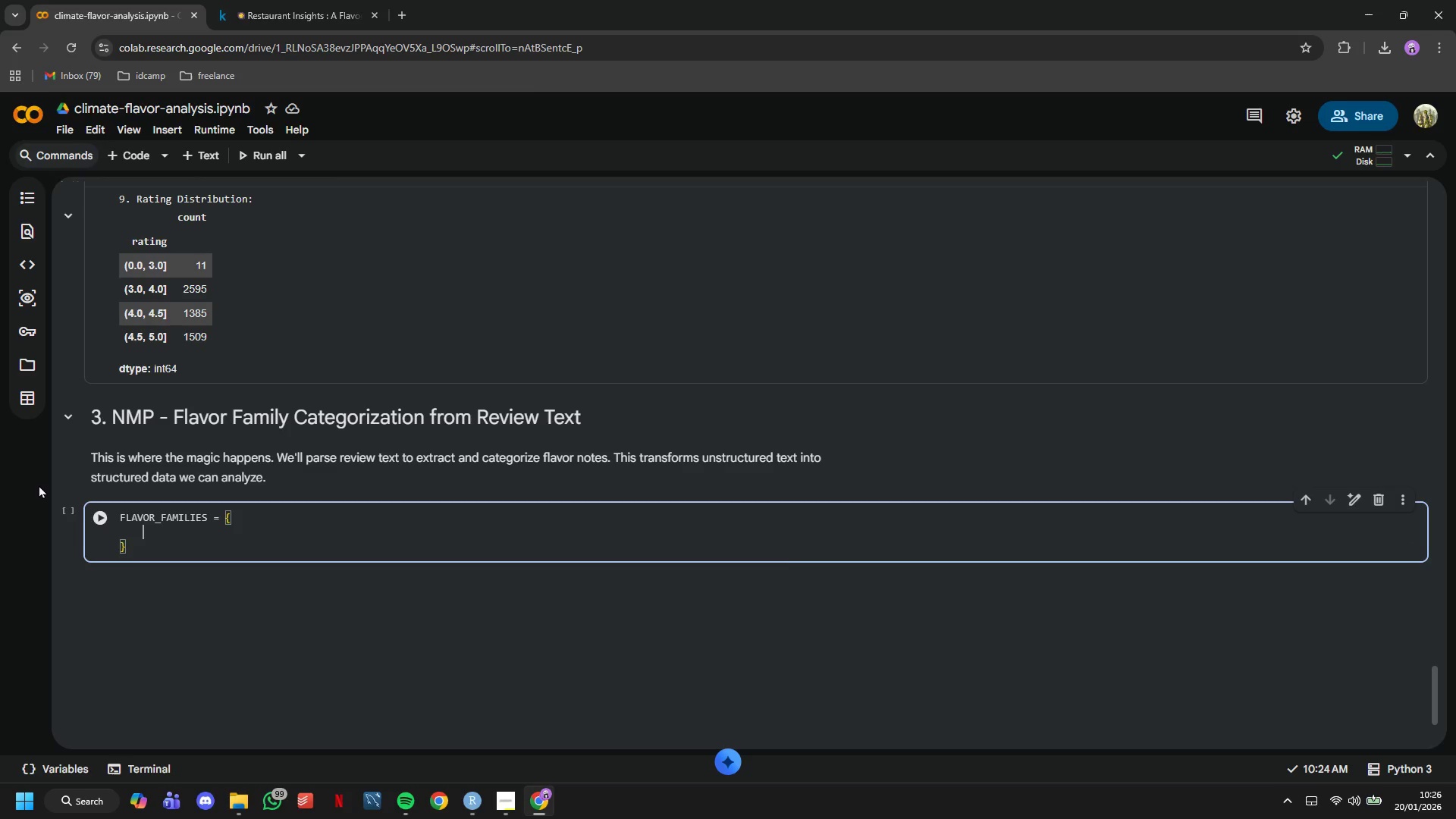 
 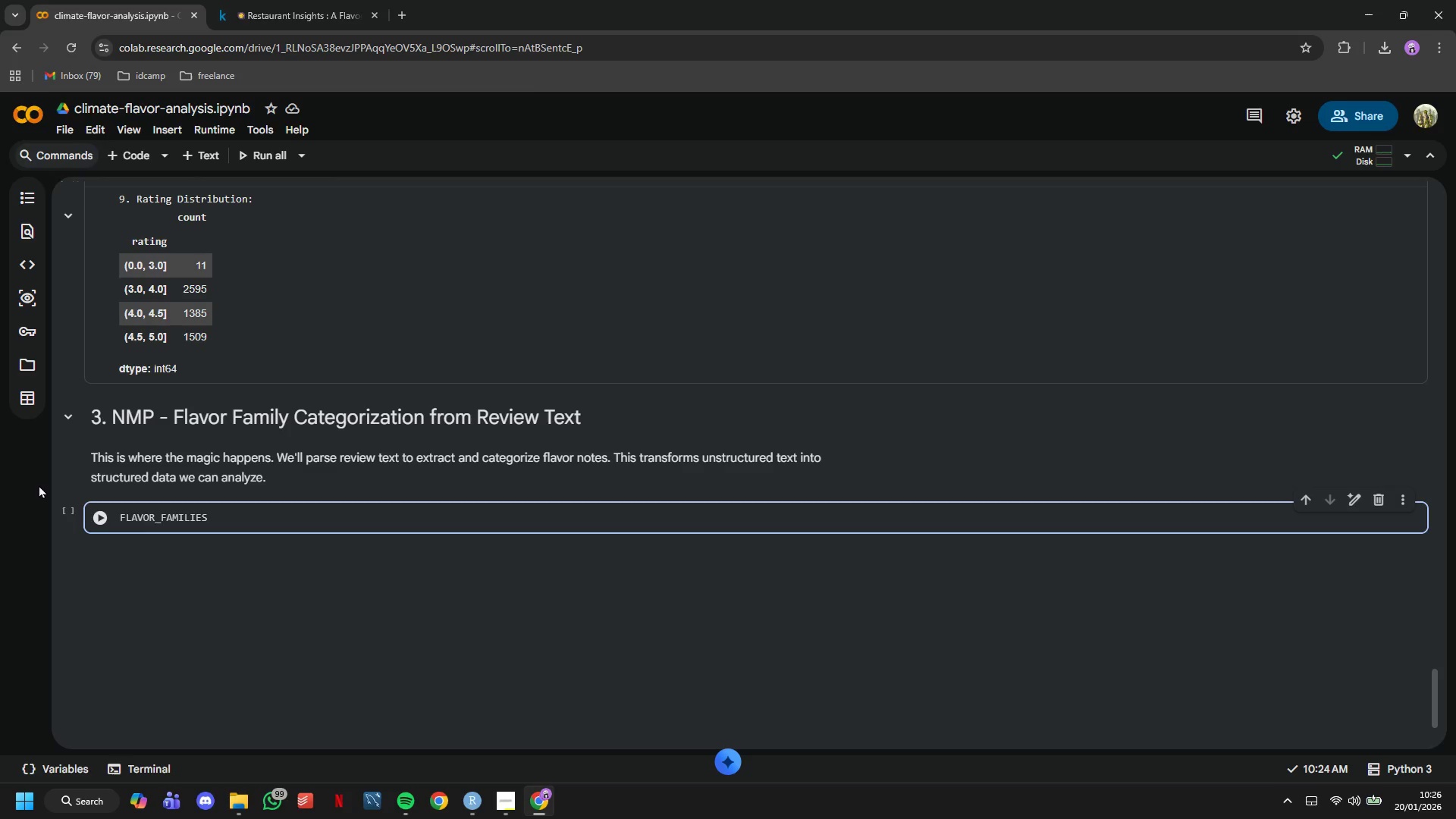 
key(Enter)
 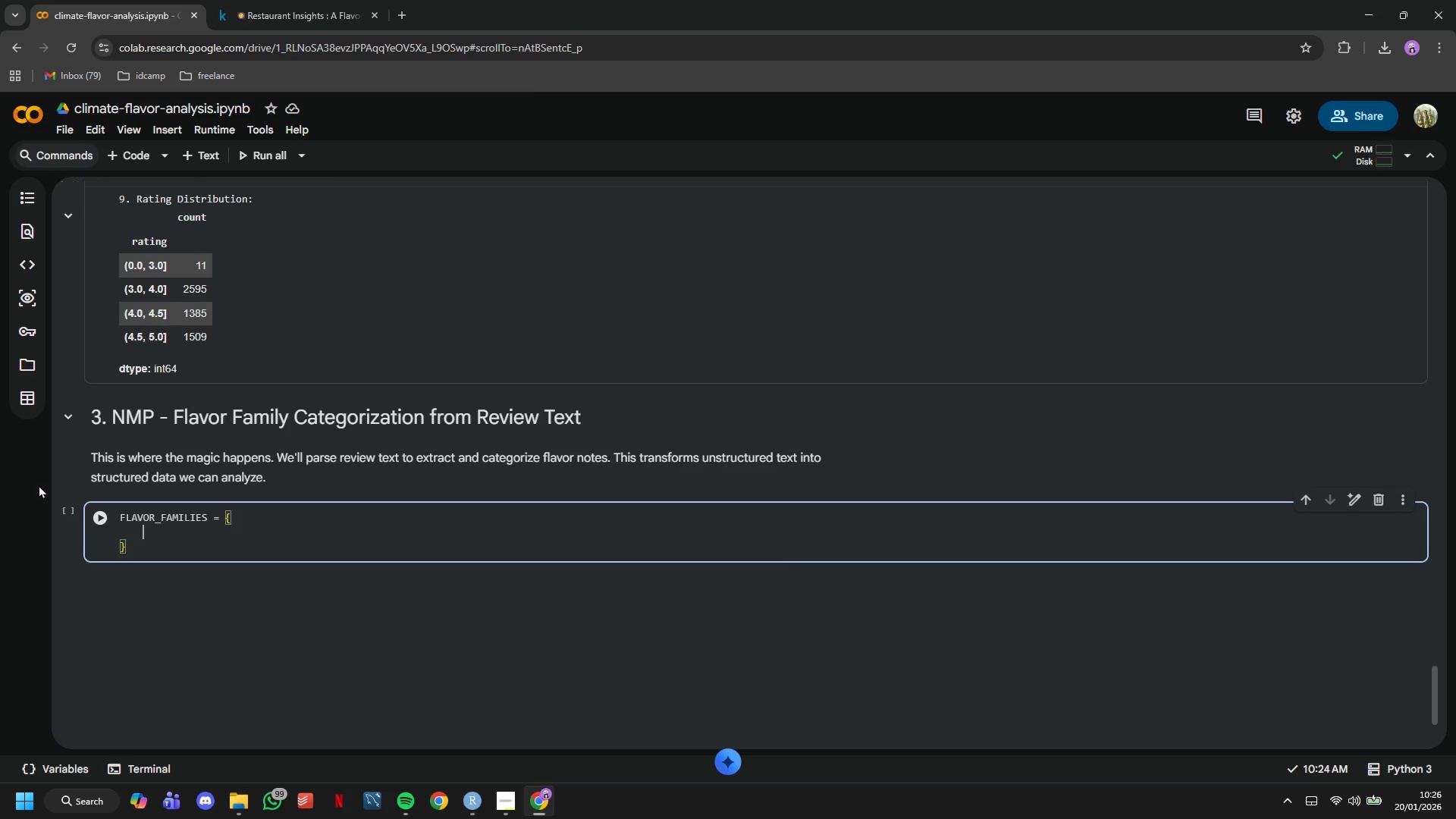 
type('Earthy)
 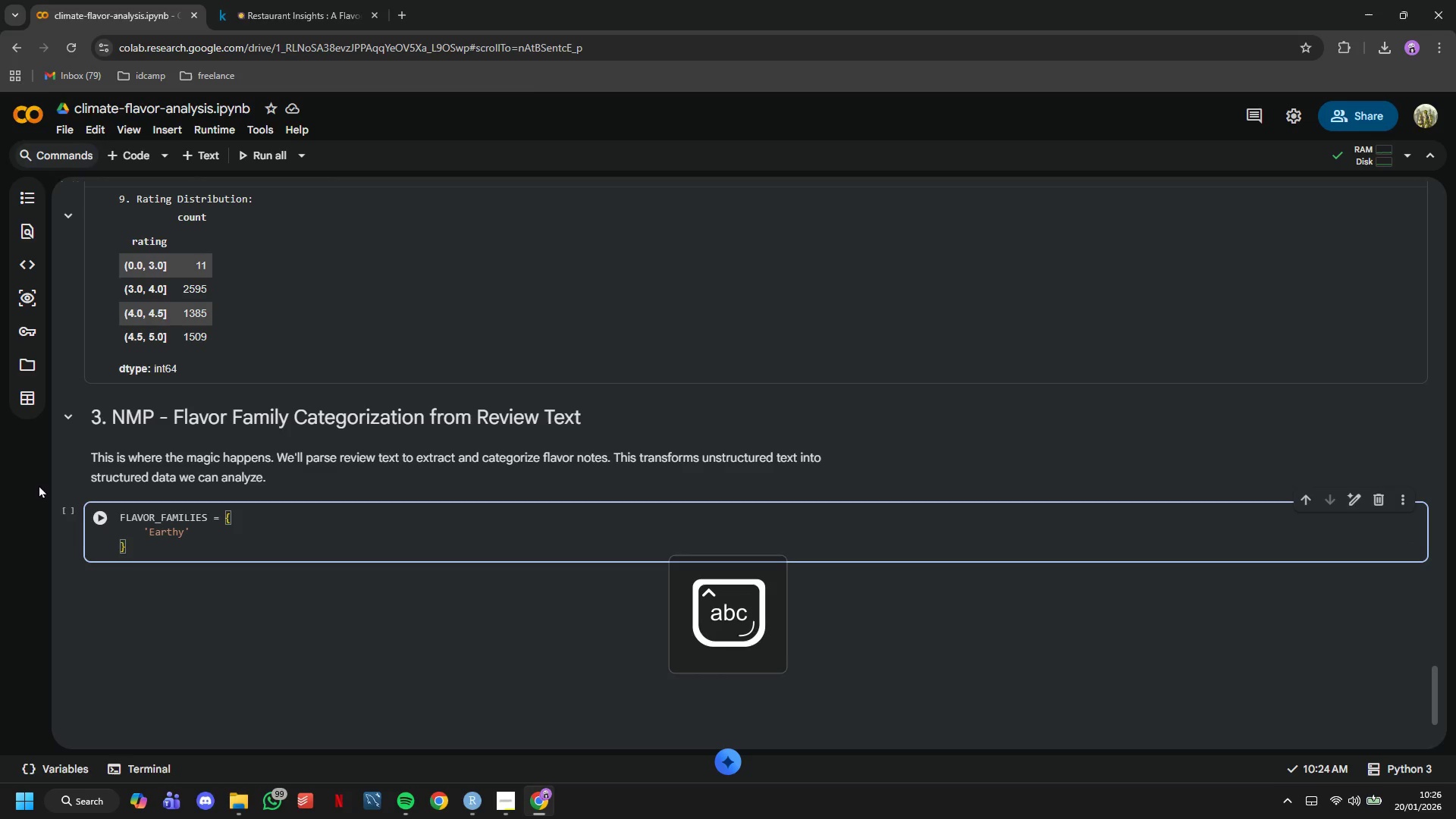 
key(ArrowRight)
 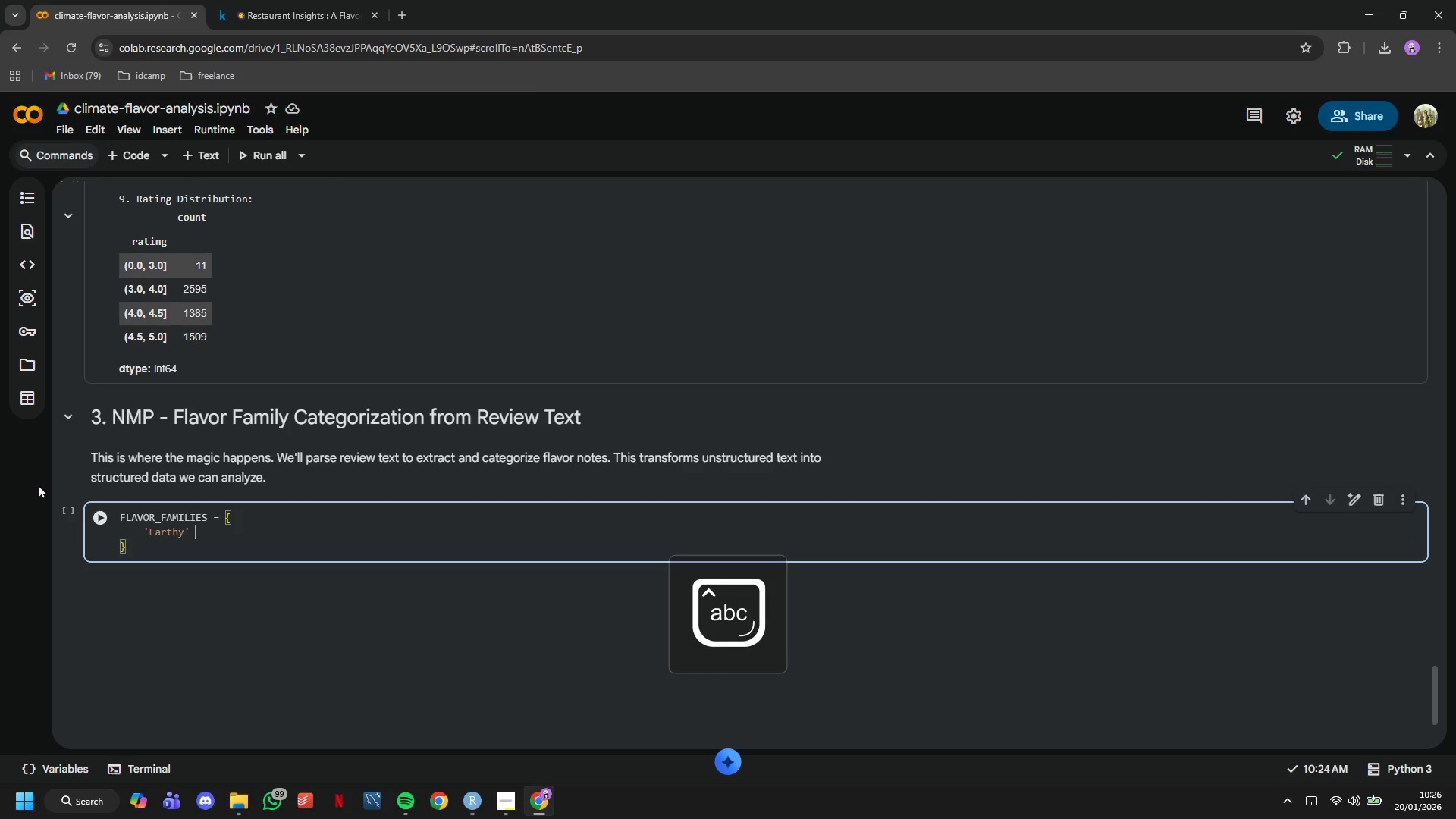 
type( : ['earthy)
 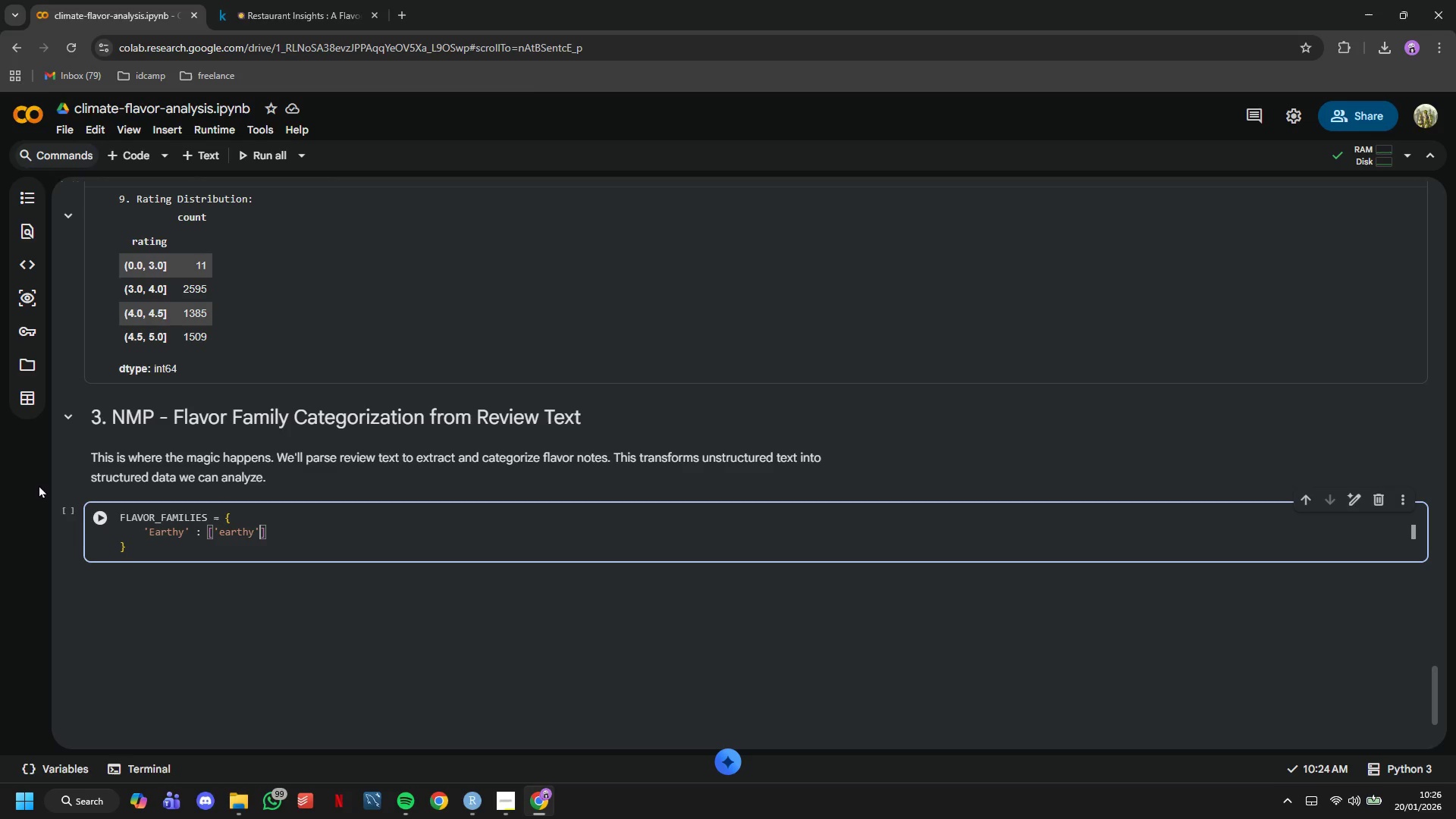 
 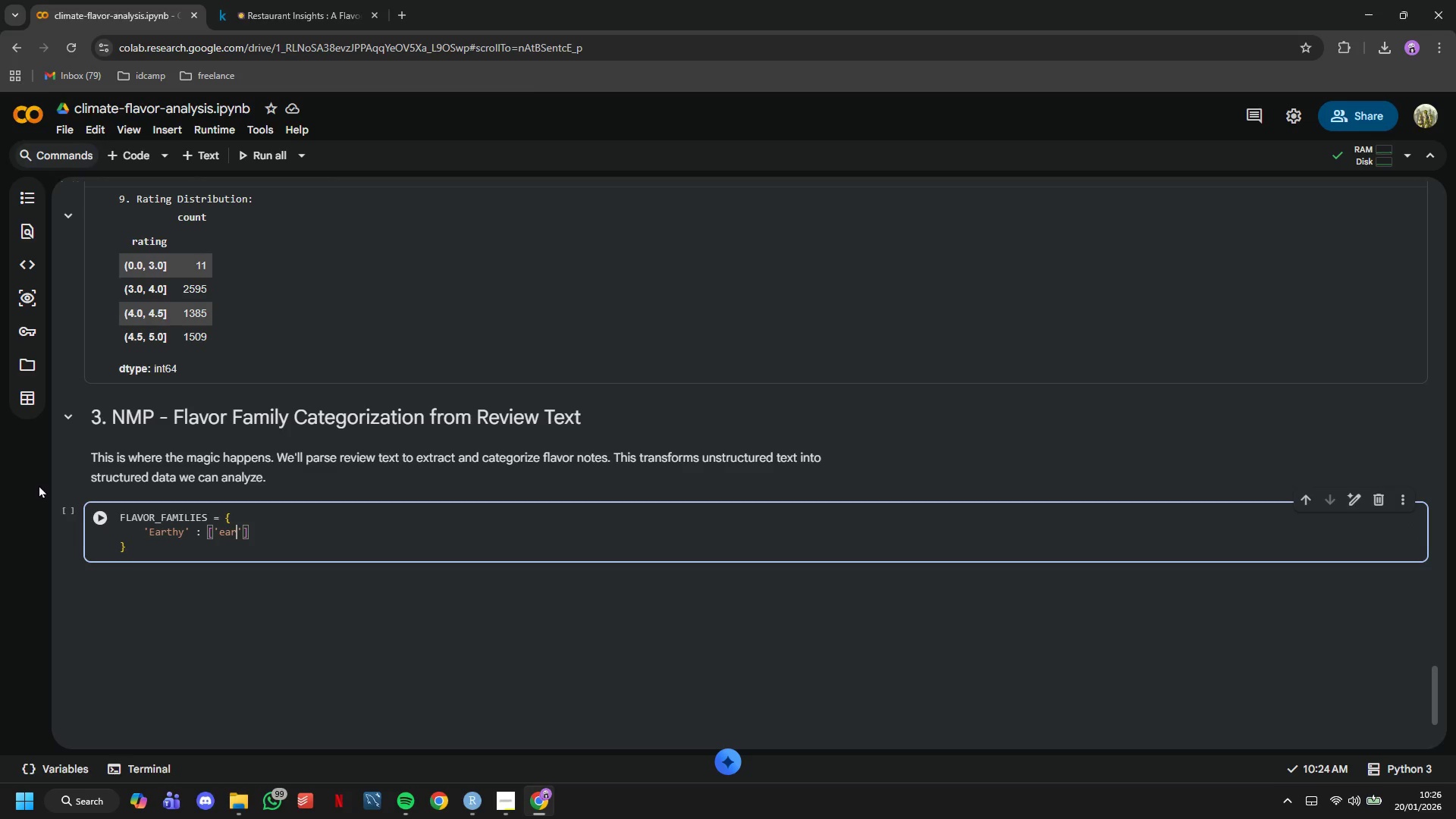 
key(ArrowRight)
 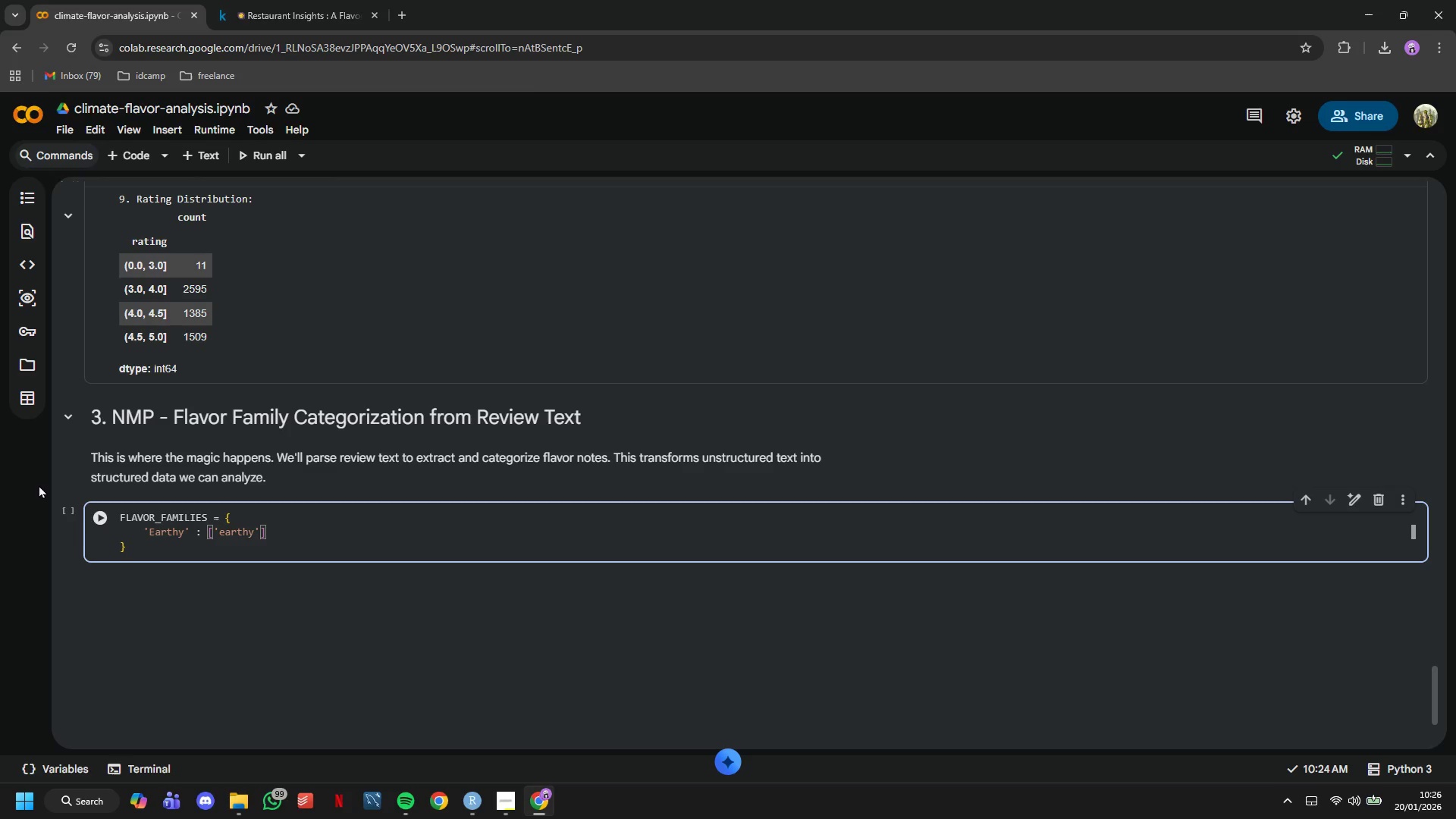 
type(,')
key(Backspace)
type( 'oak)
 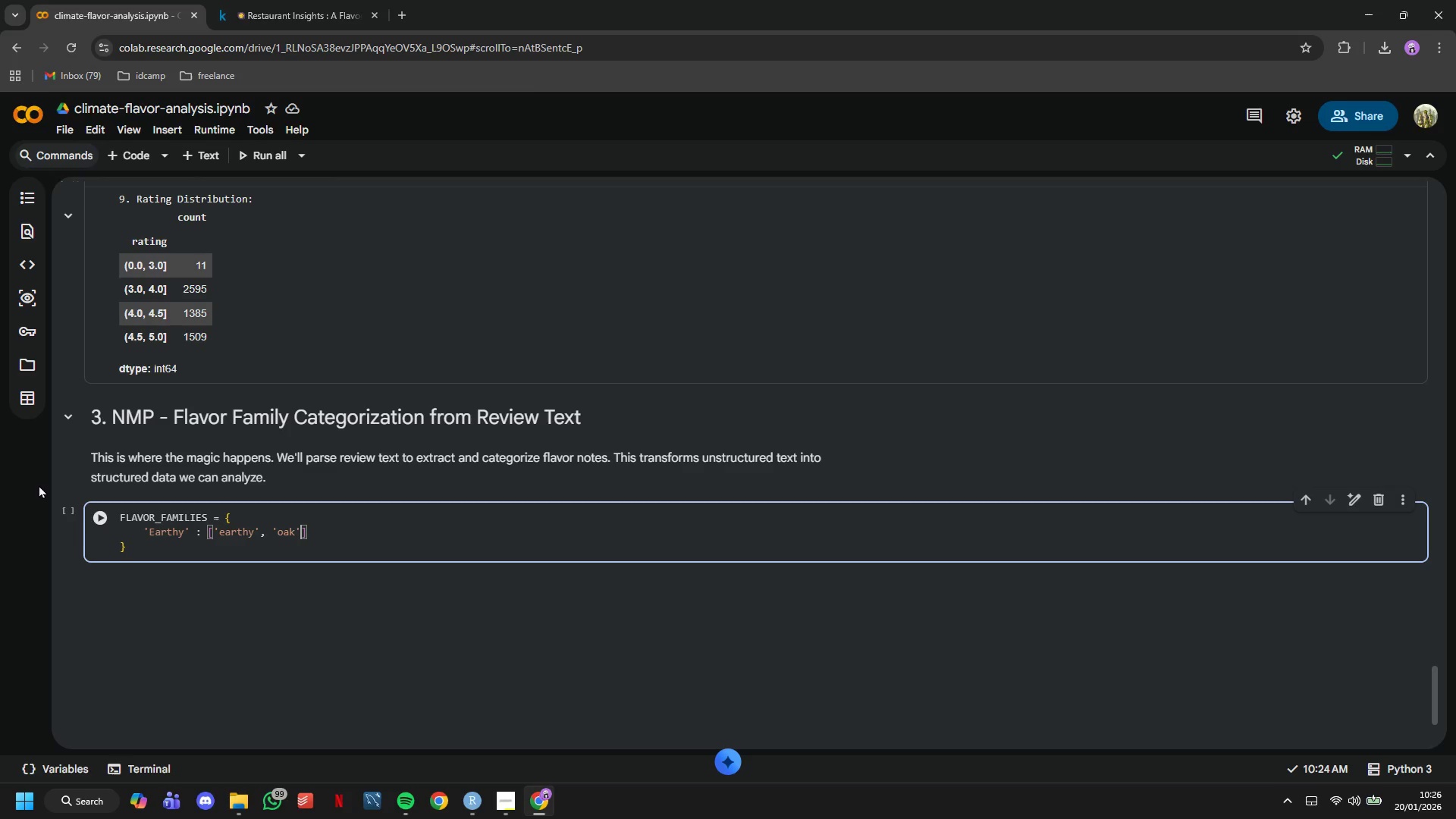 
key(ArrowRight)
 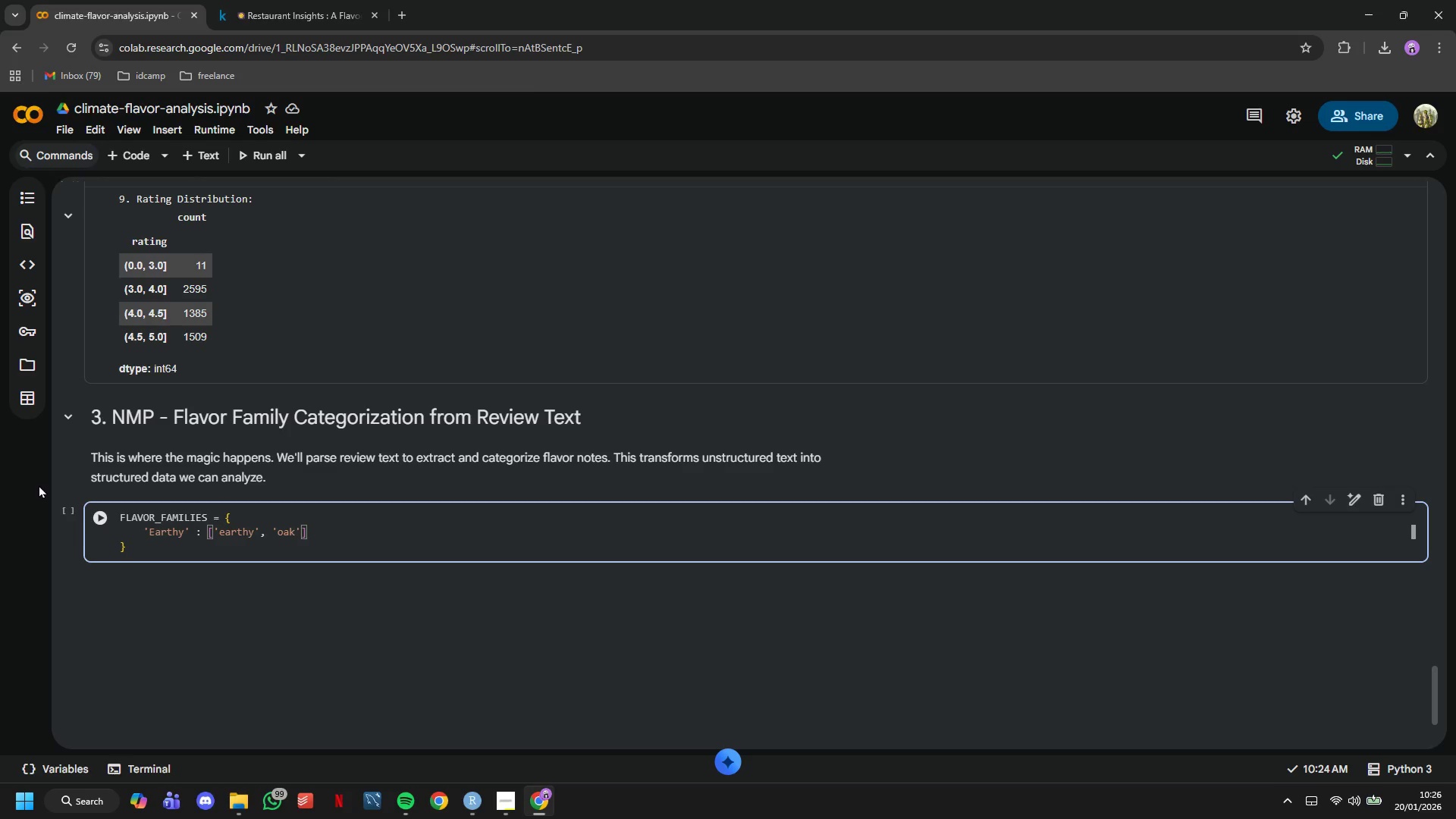 
type(, ;)
key(Backspace)
type('woody)
 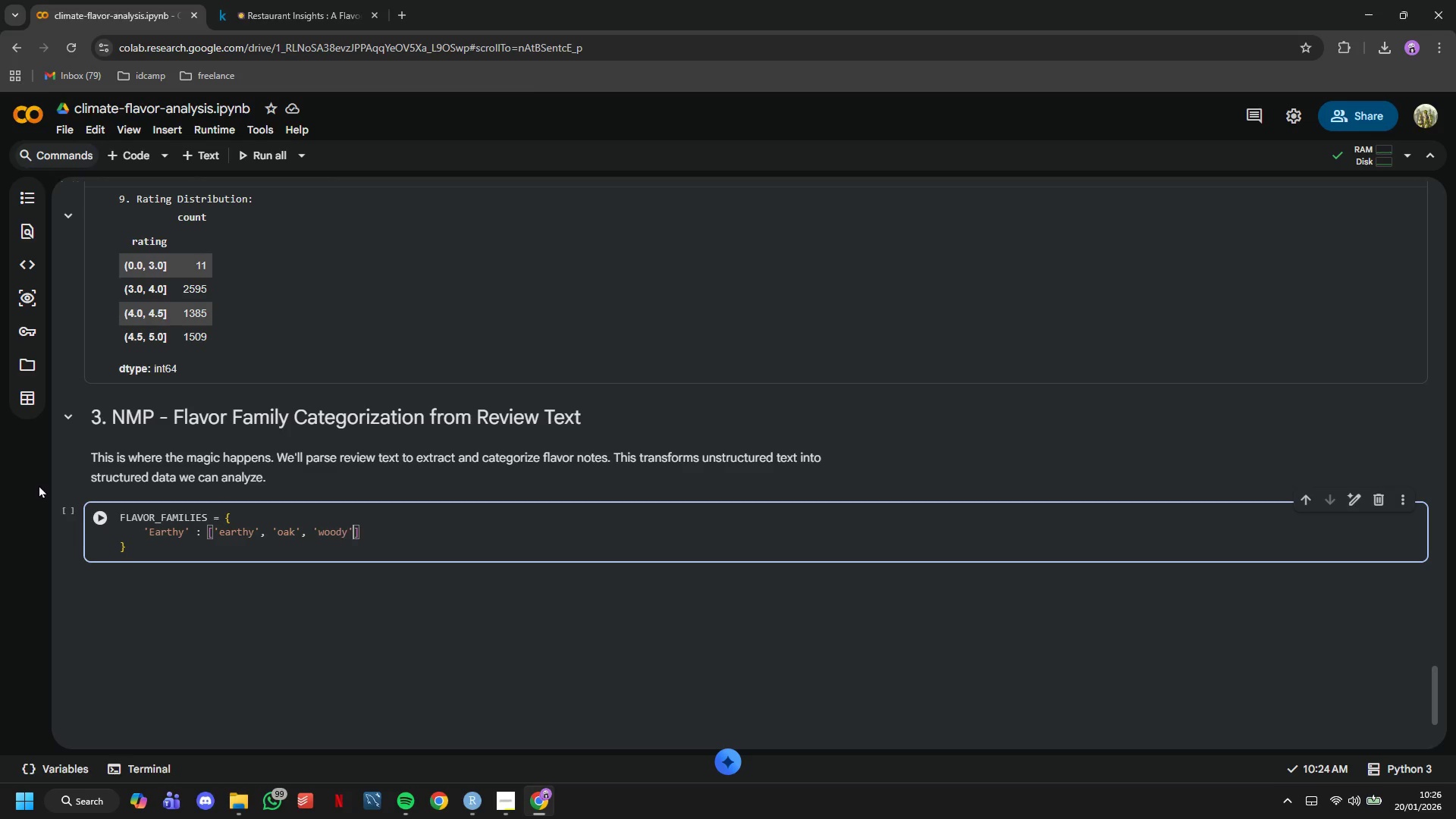 
key(ArrowRight)
 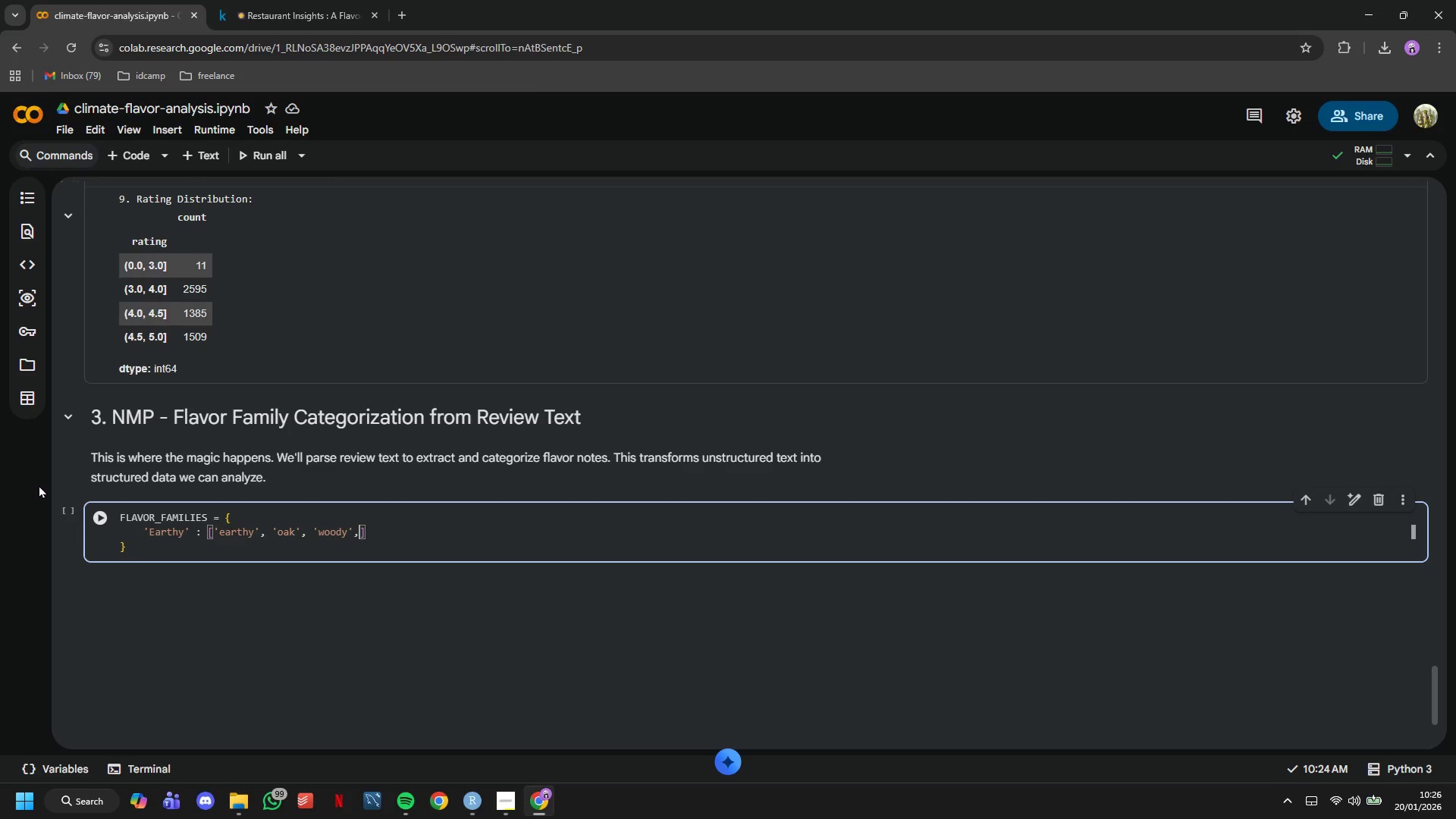 
type(, 'smoku)
key(Backspace)
type(y)
 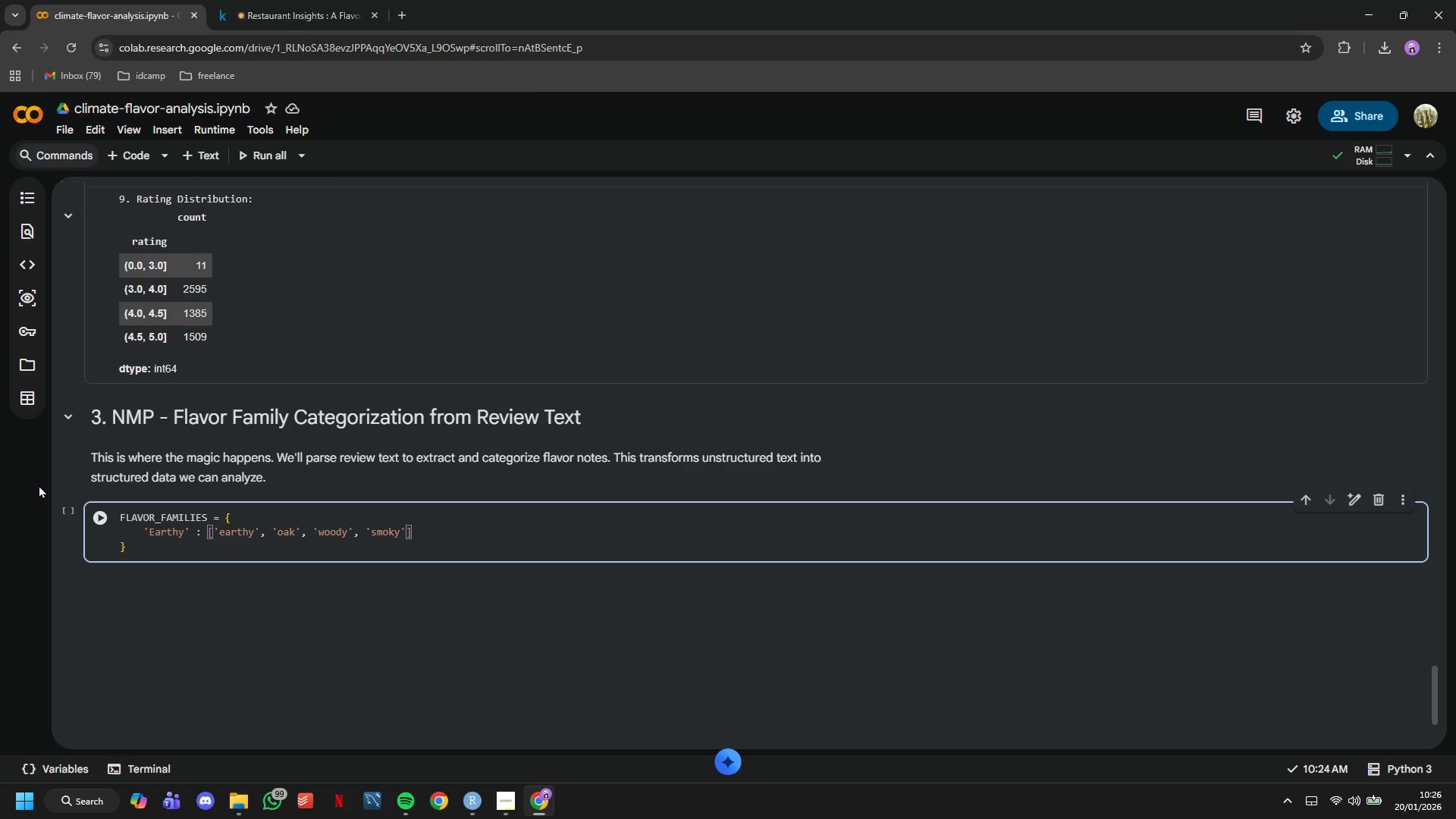 
key(ArrowRight)
 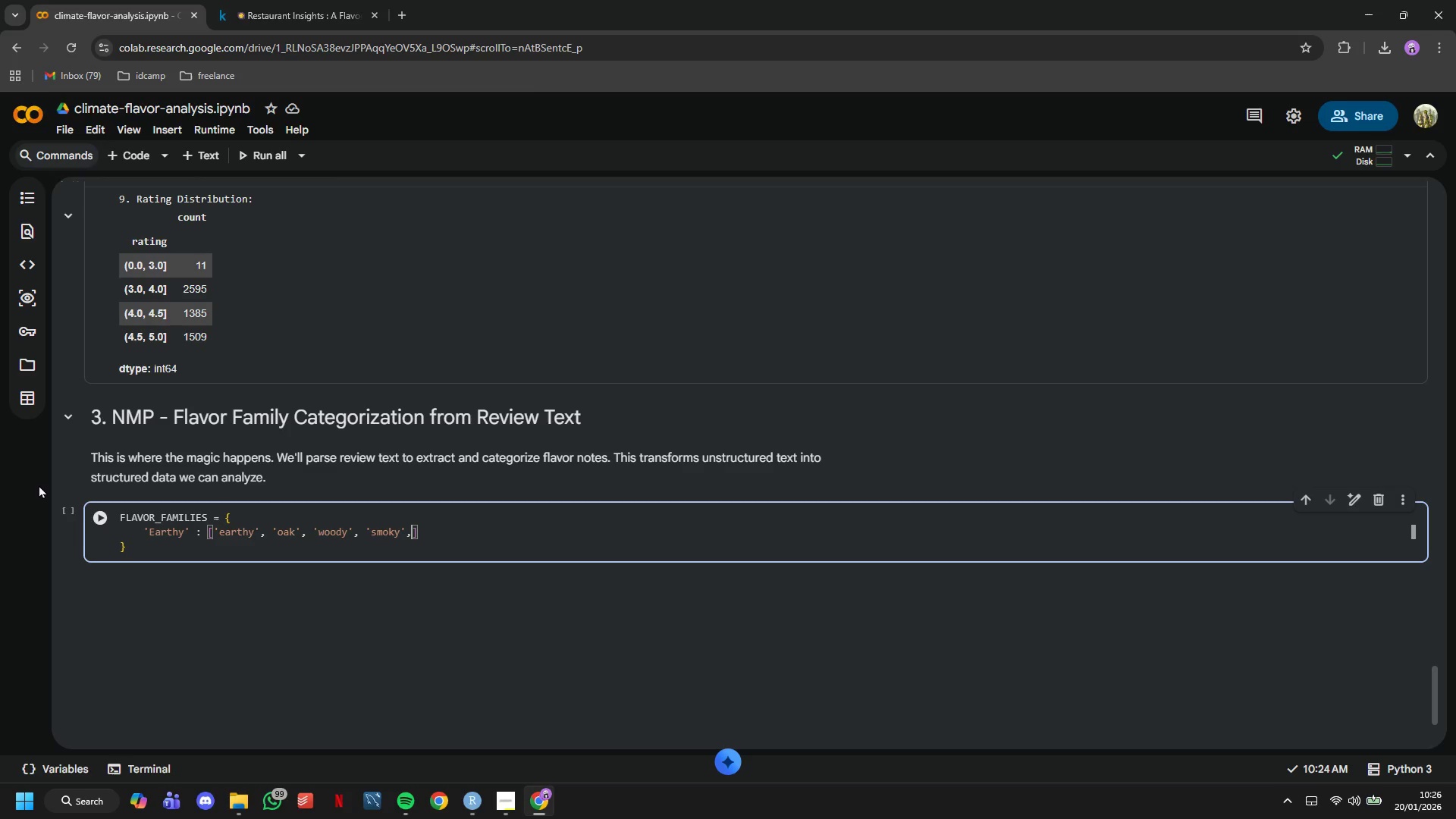 
type(, 'charred)
 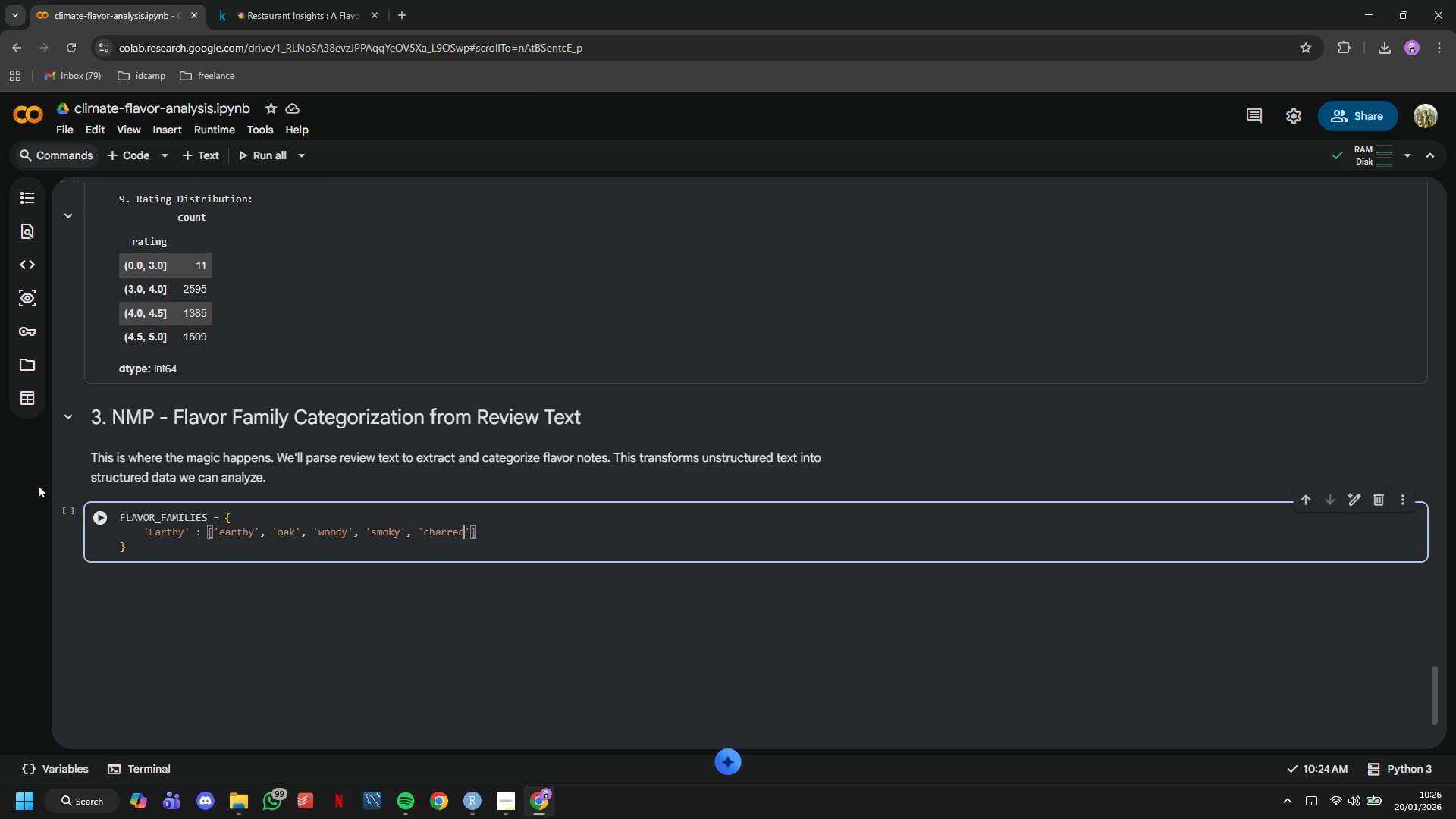 
key(ArrowRight)
 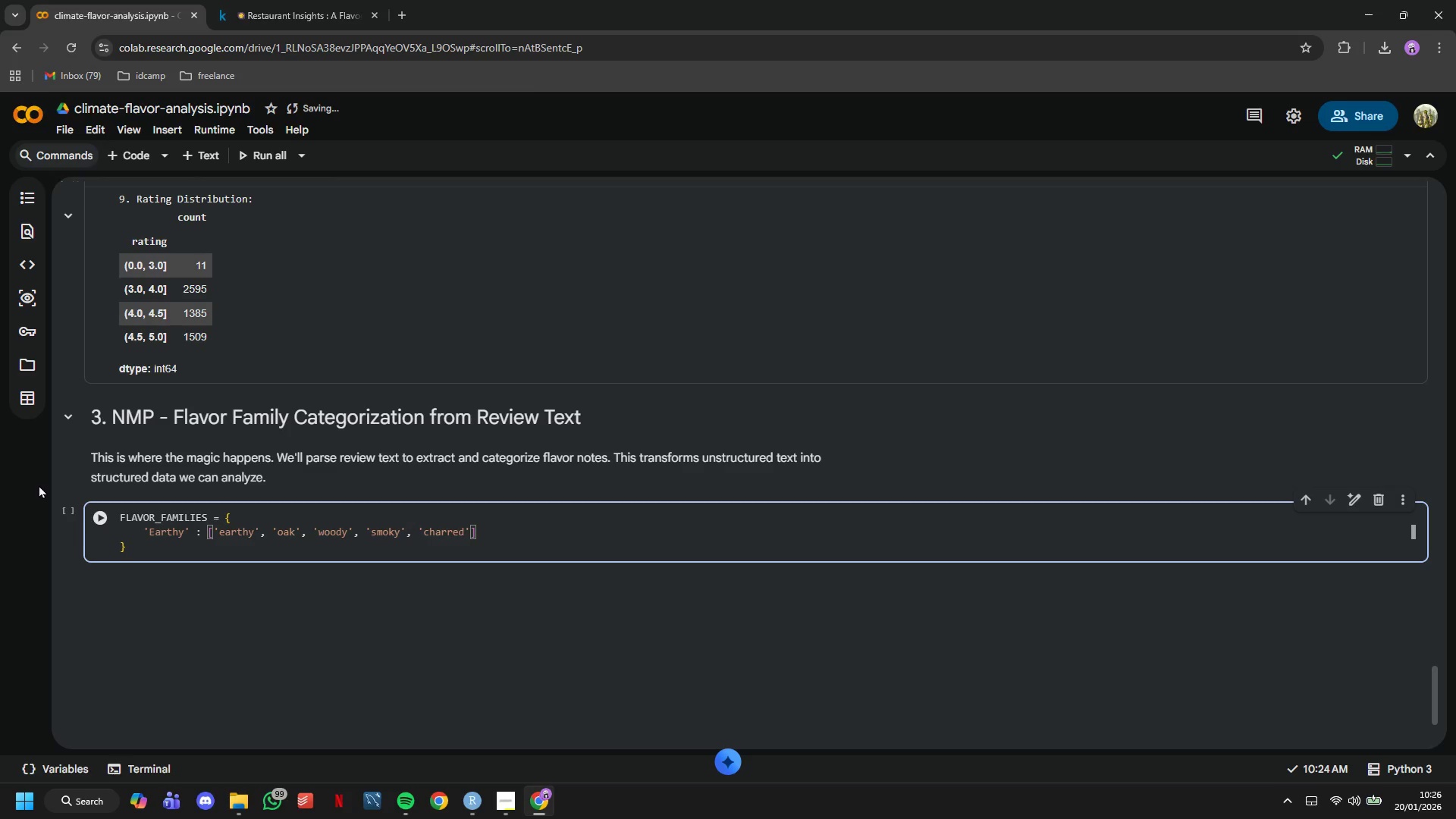 
type(, 'robust)
 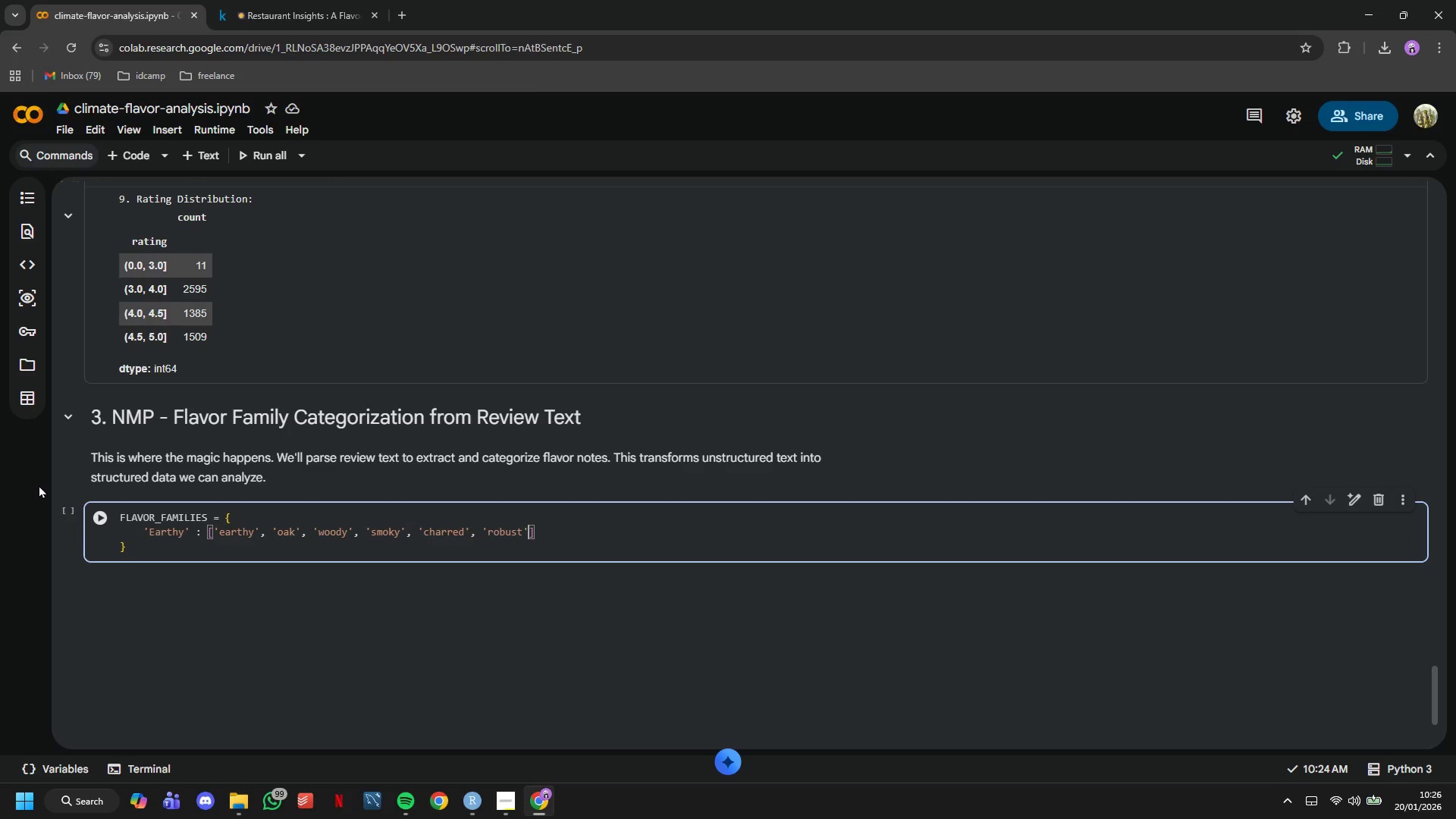 
key(ArrowRight)
 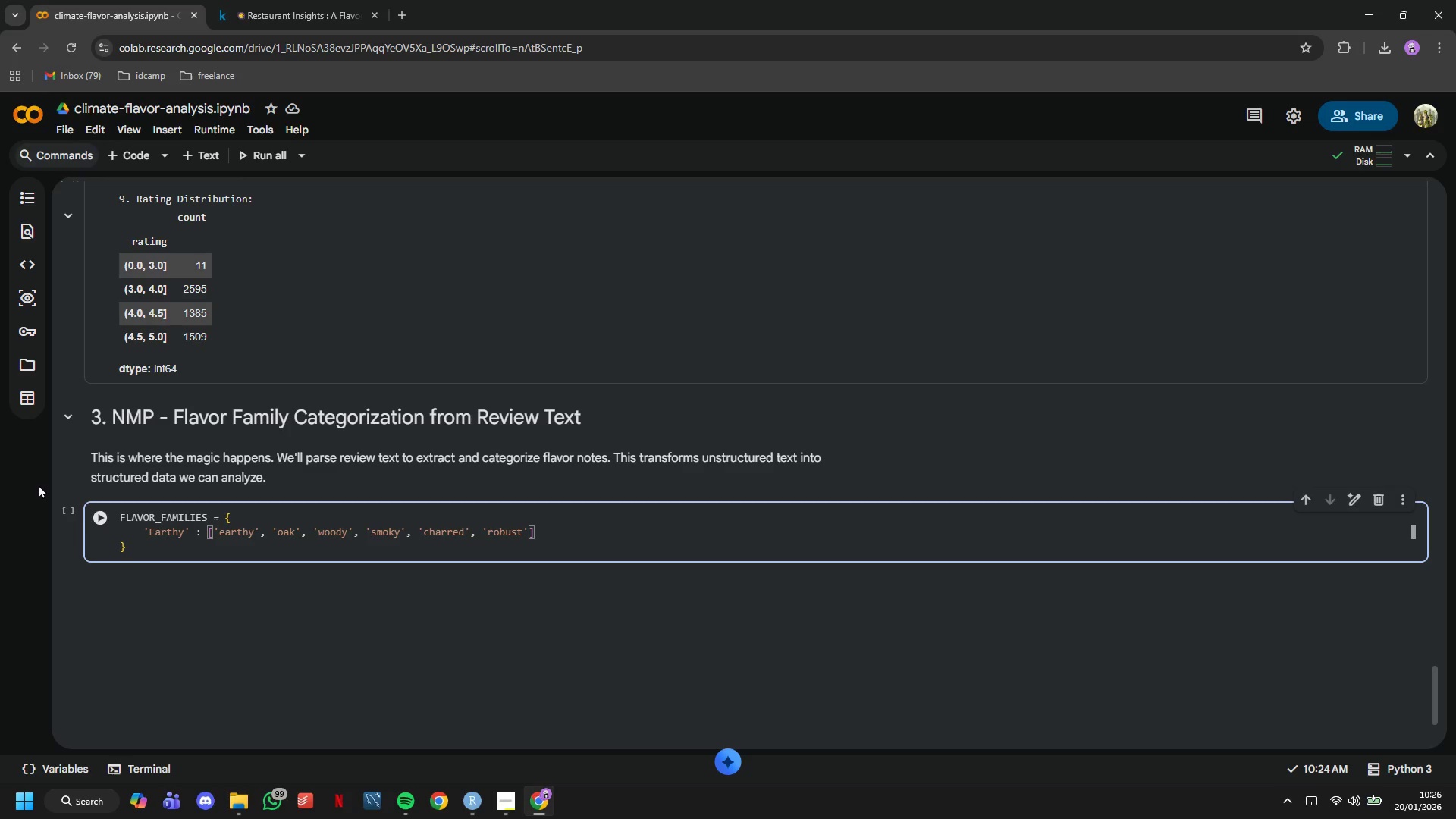 
type(, 'tobaccp)
key(Backspace)
type(o)
 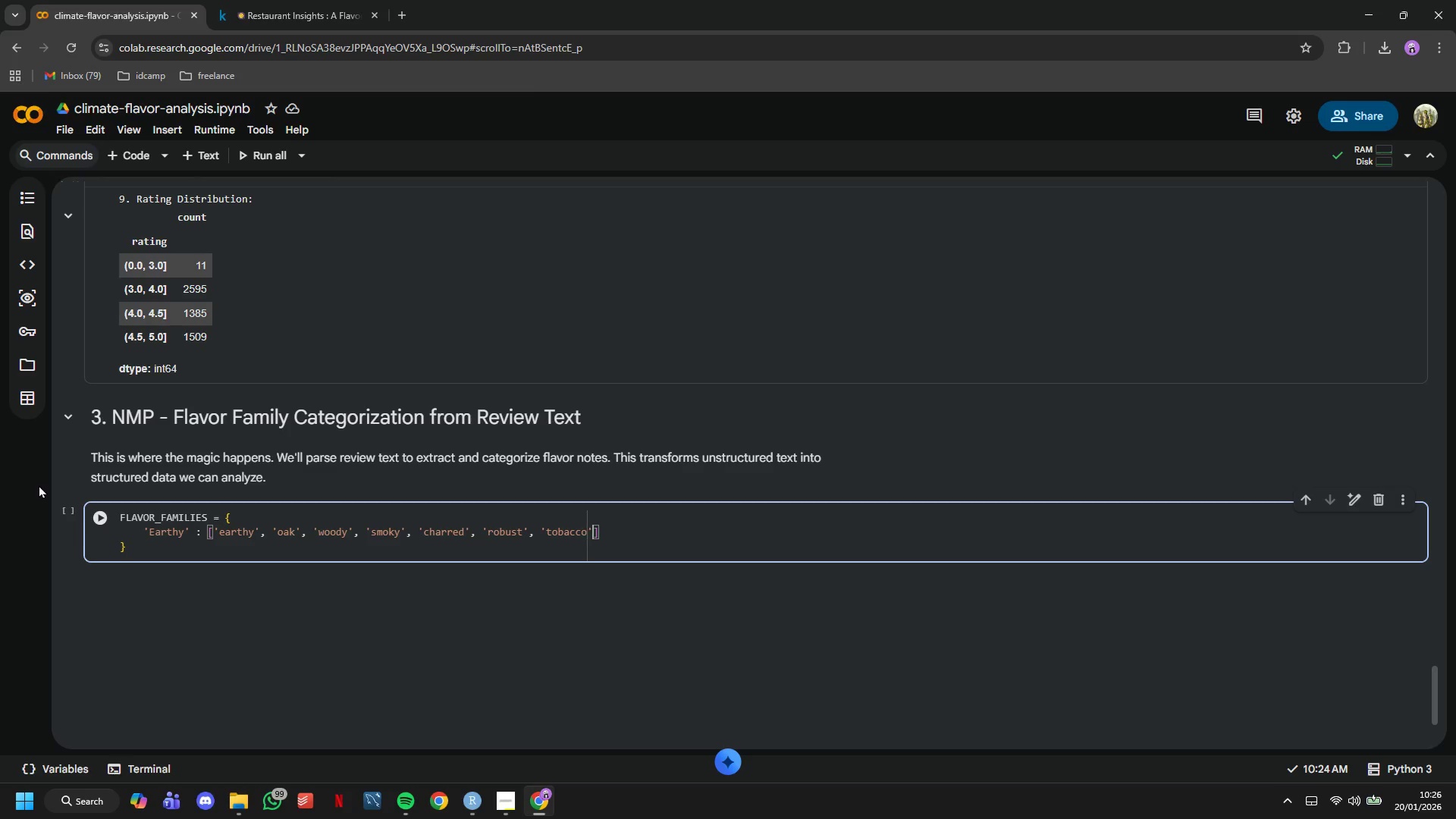 
key(ArrowRight)
 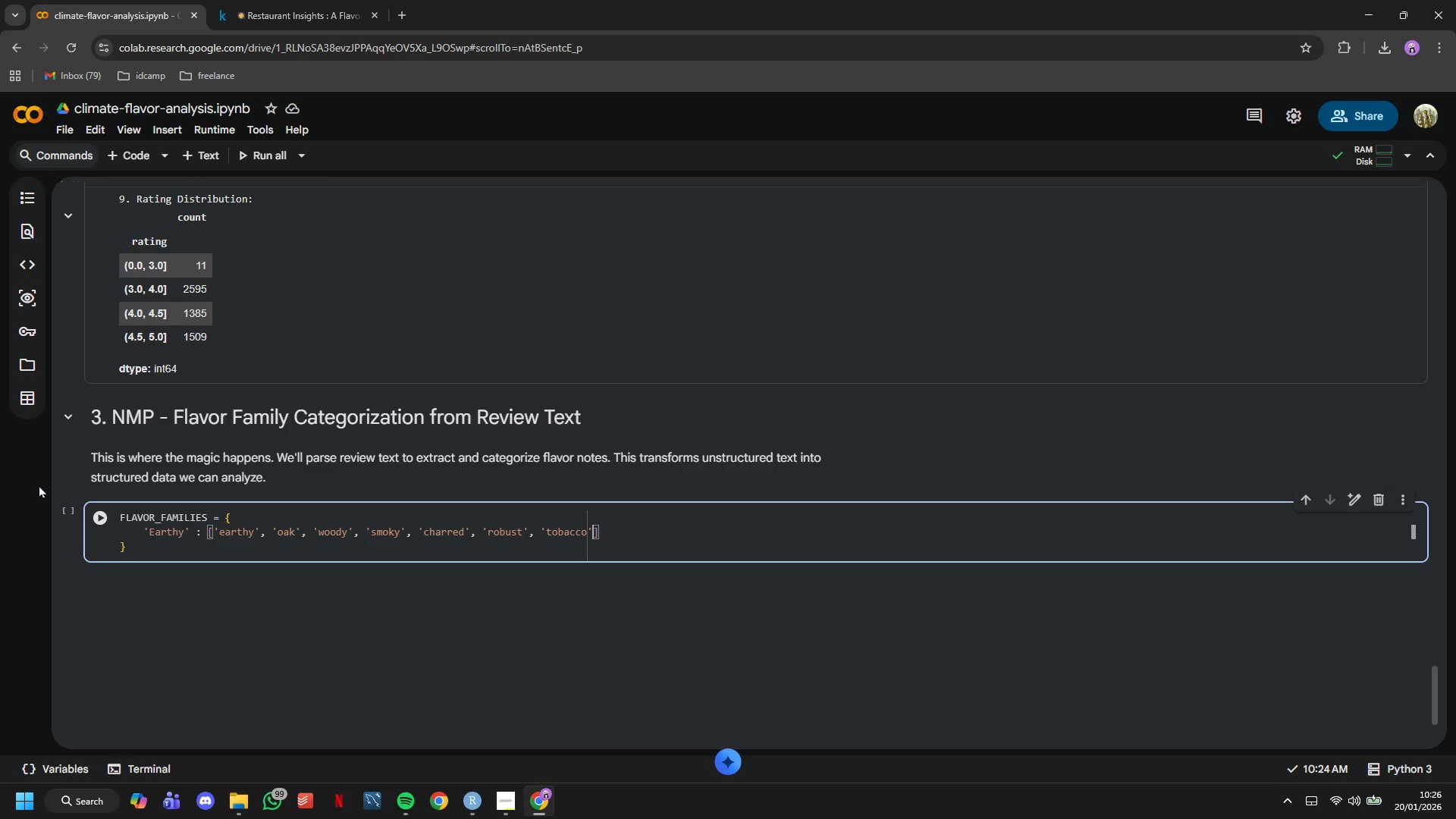 
type(, 'leather)
 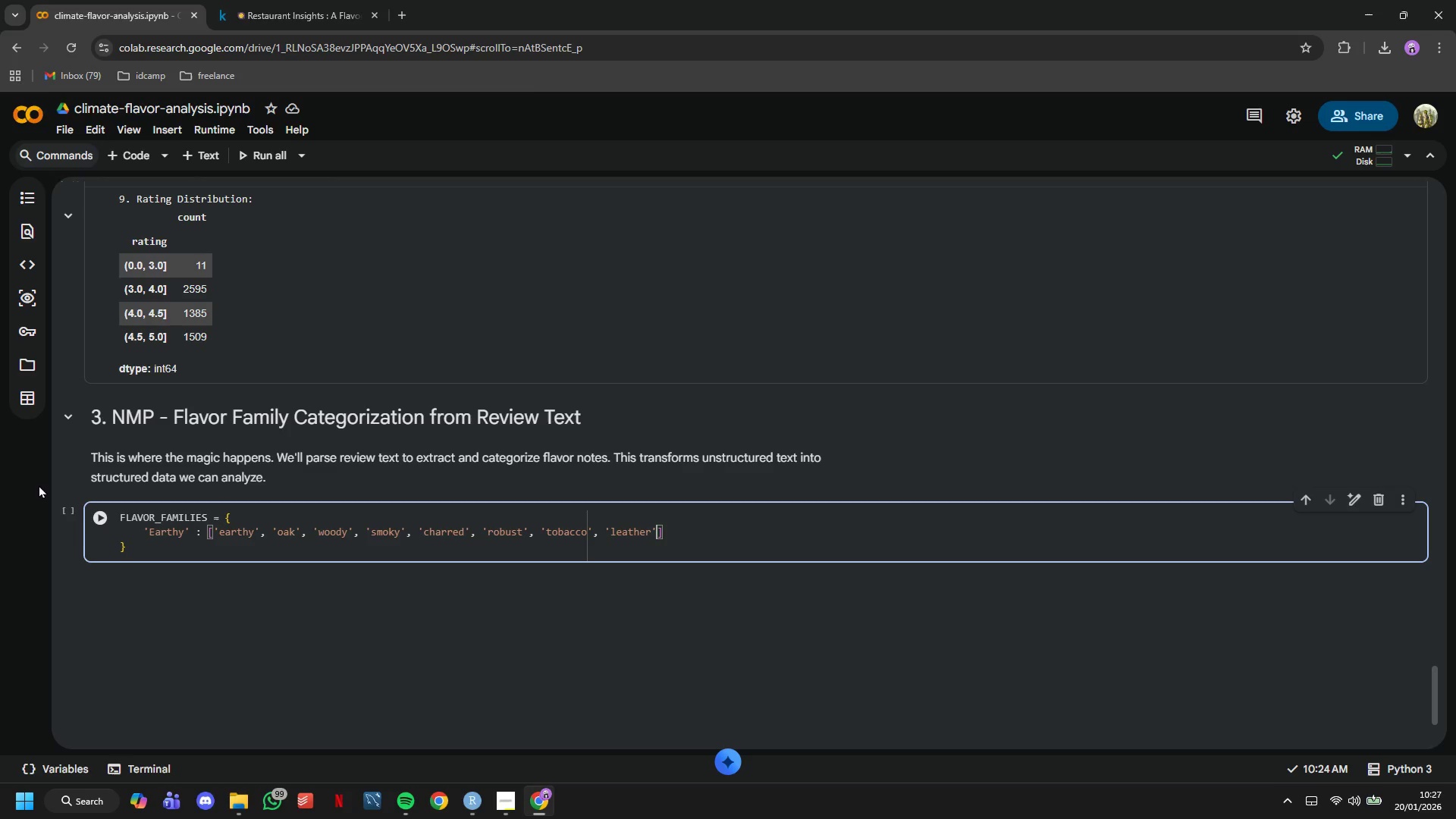 
key(ArrowRight)
 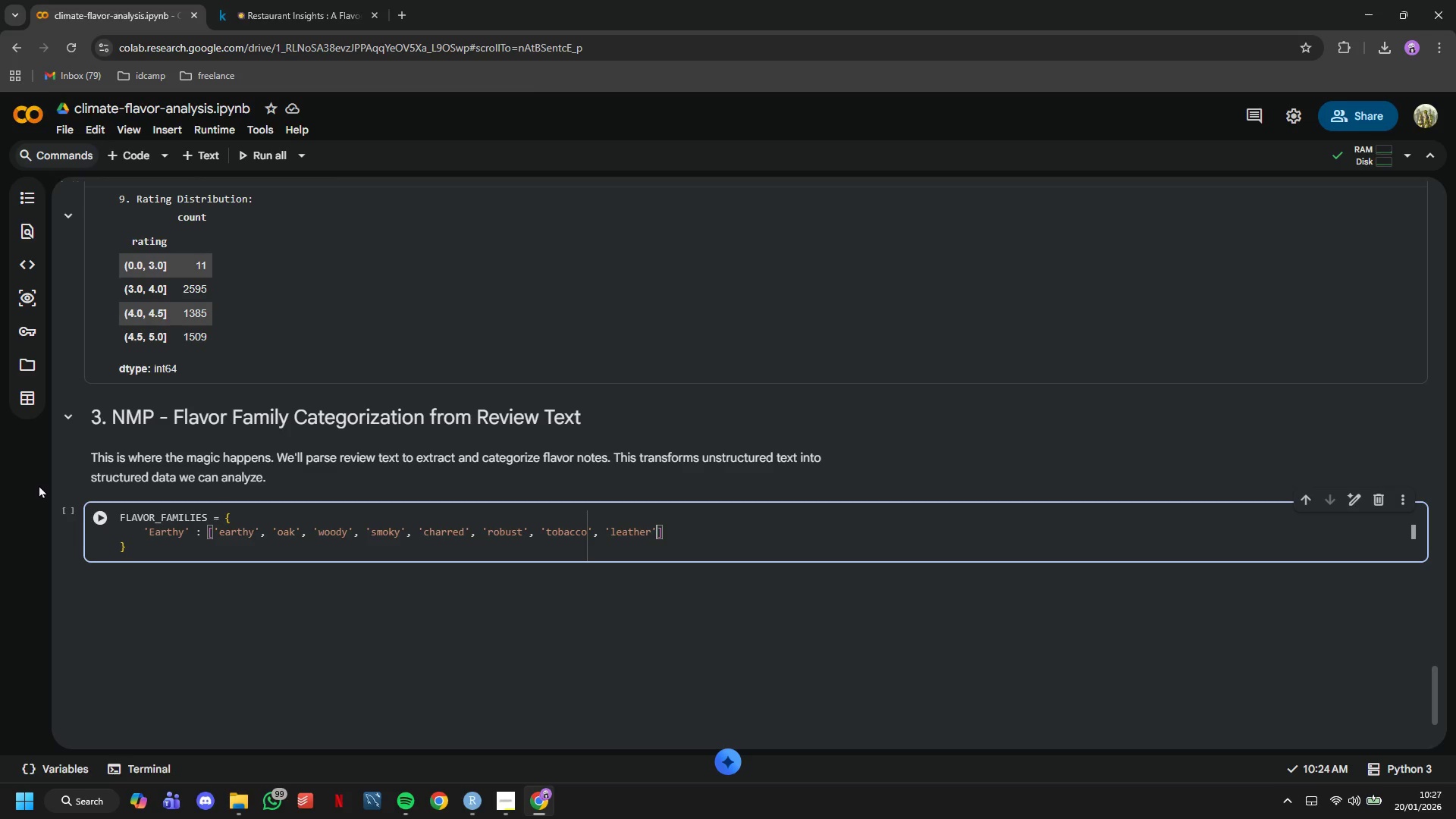 
type(, 'mushroom)
 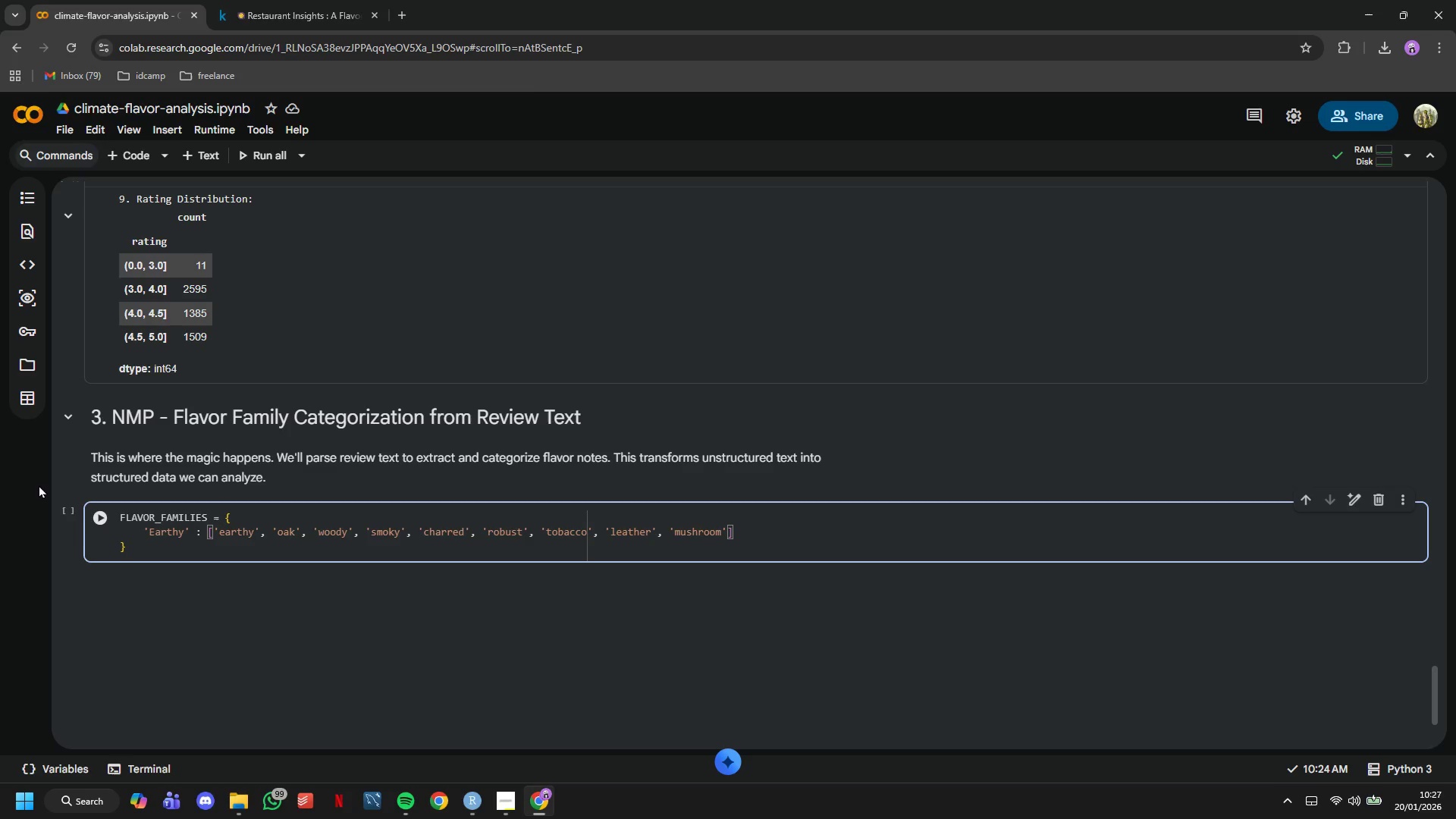 
key(ArrowRight)
 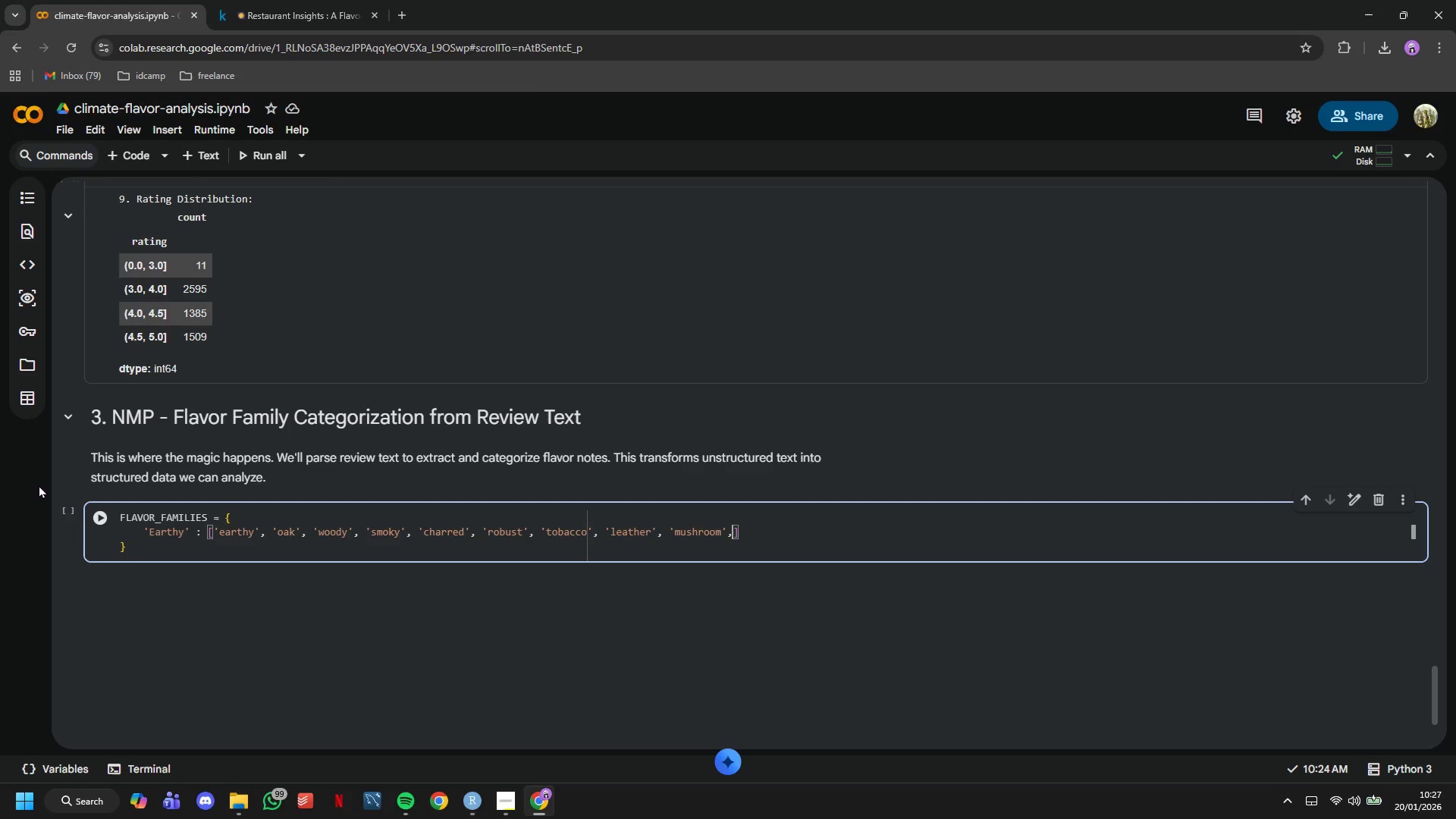 
type(, 'soil)
 